 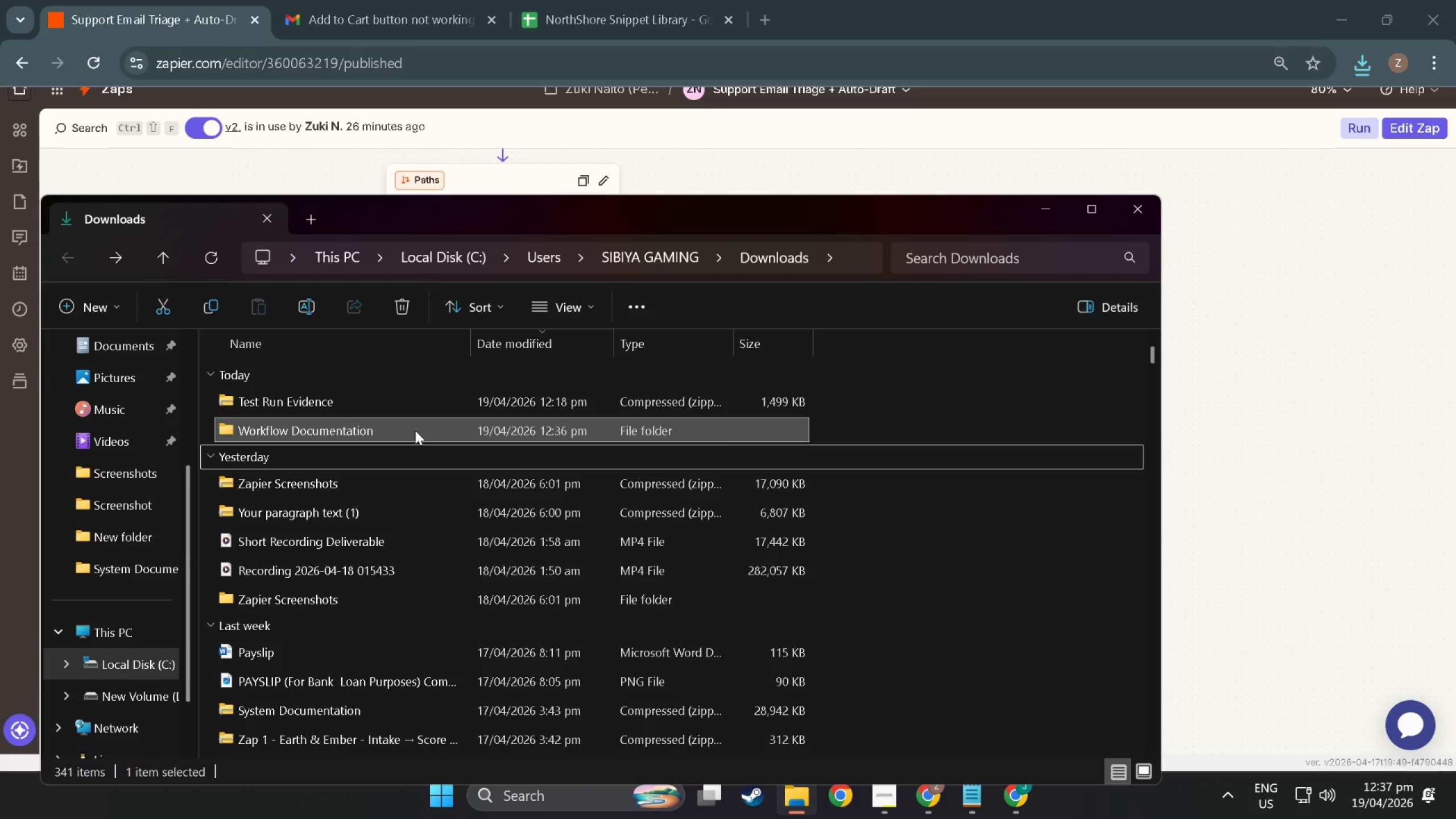 
right_click([415, 431])
 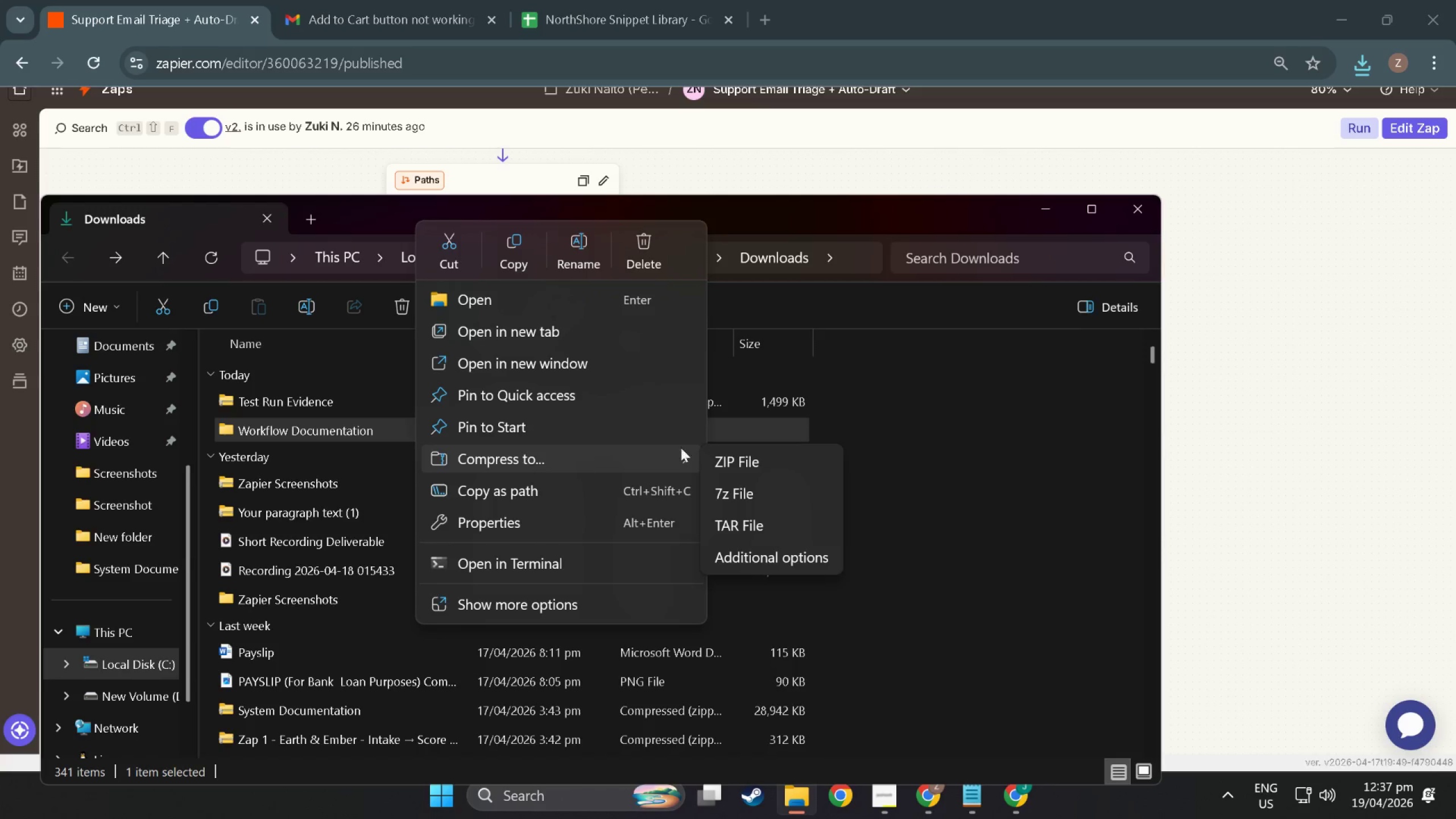 
left_click([720, 455])
 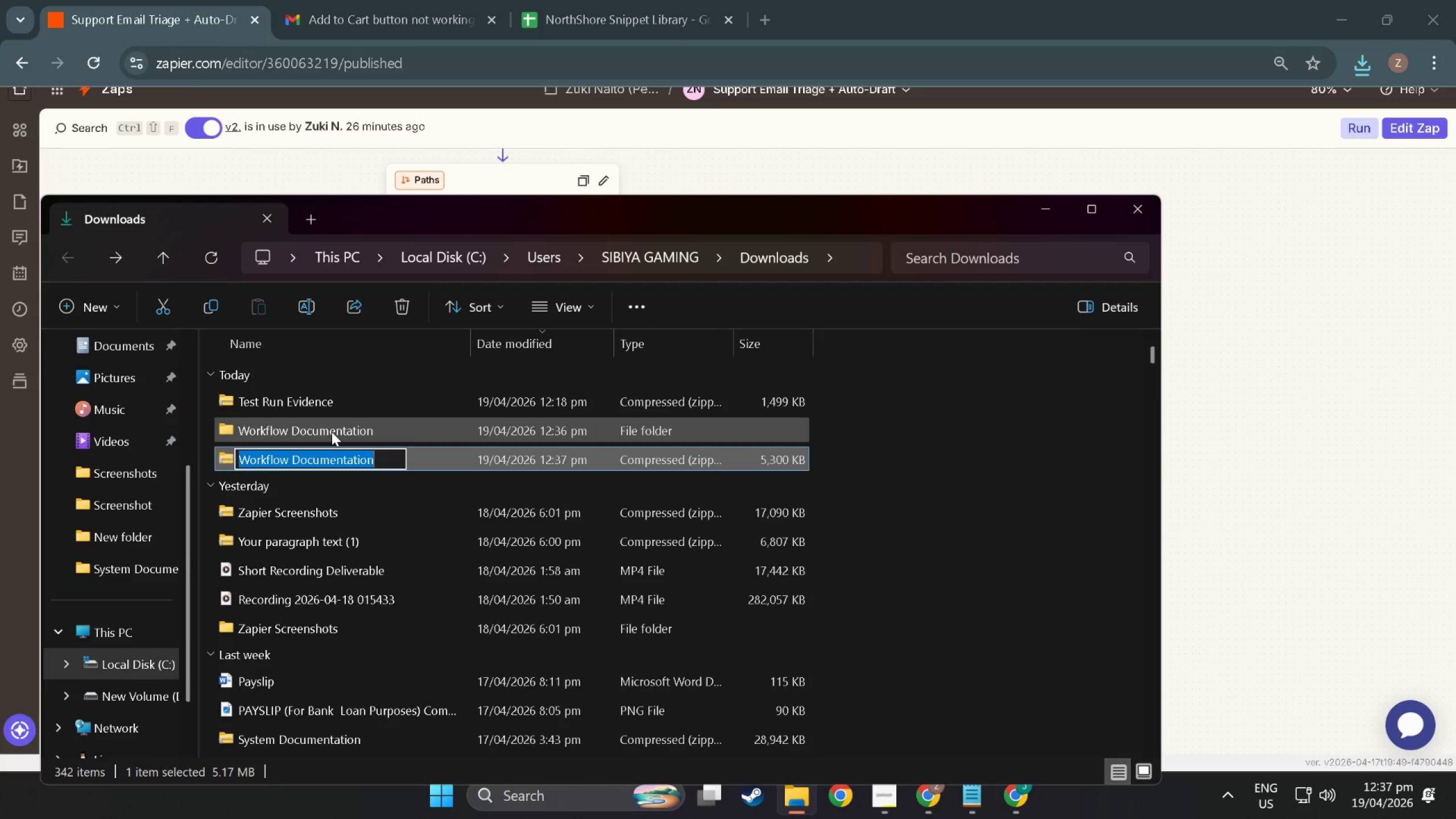 
left_click([345, 431])
 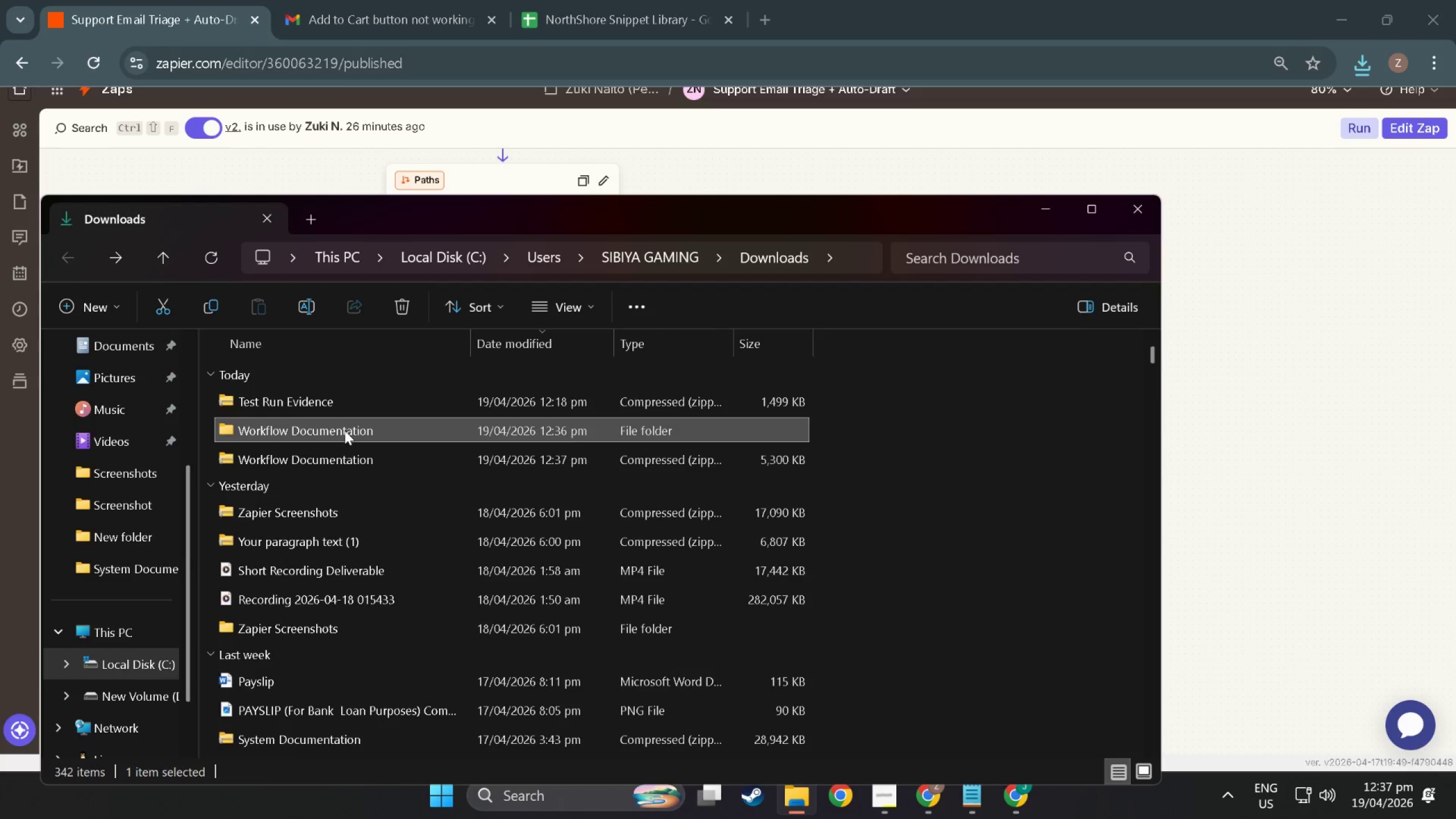 
key(Shift+Delete)
 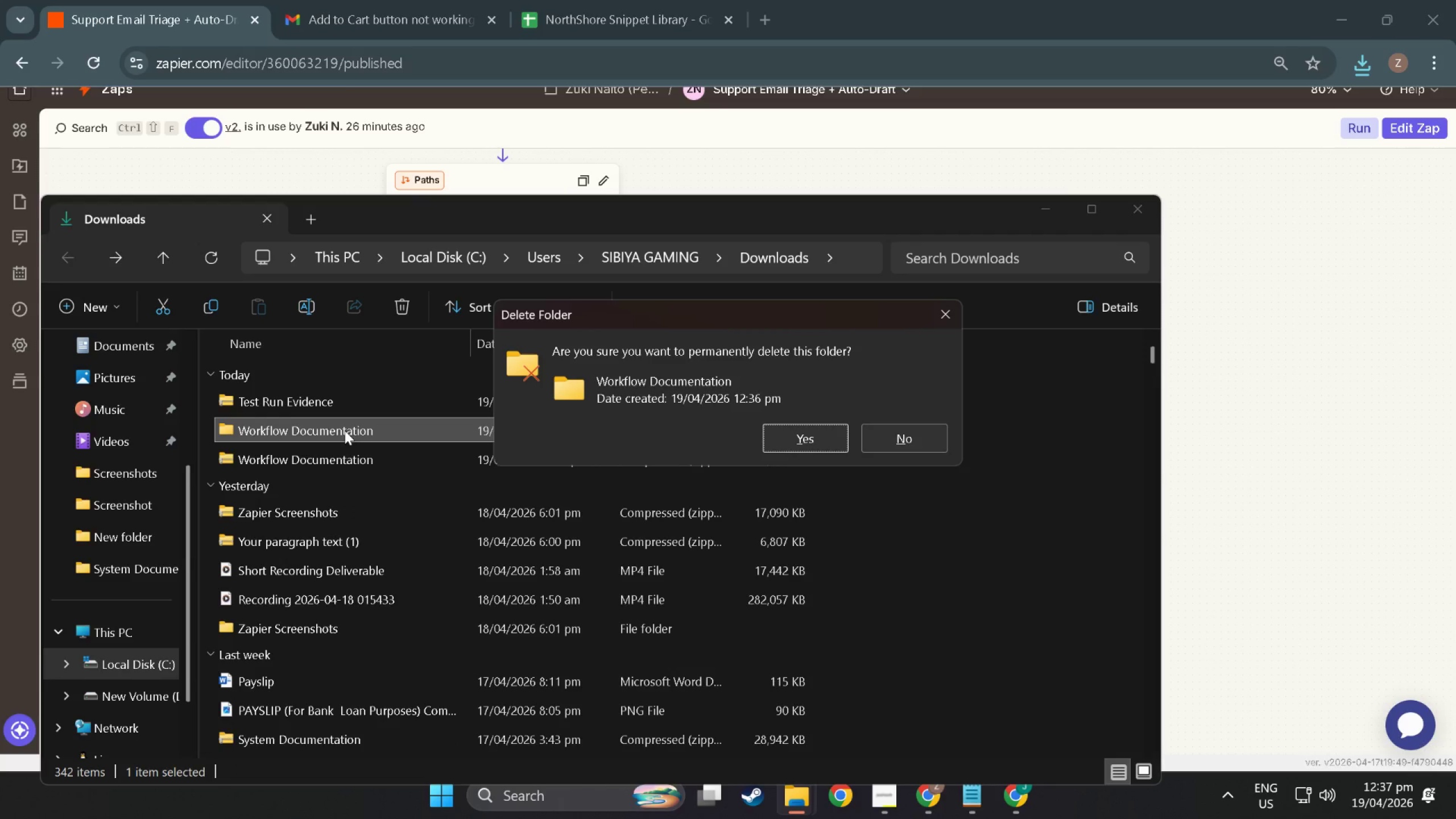 
key(Enter)
 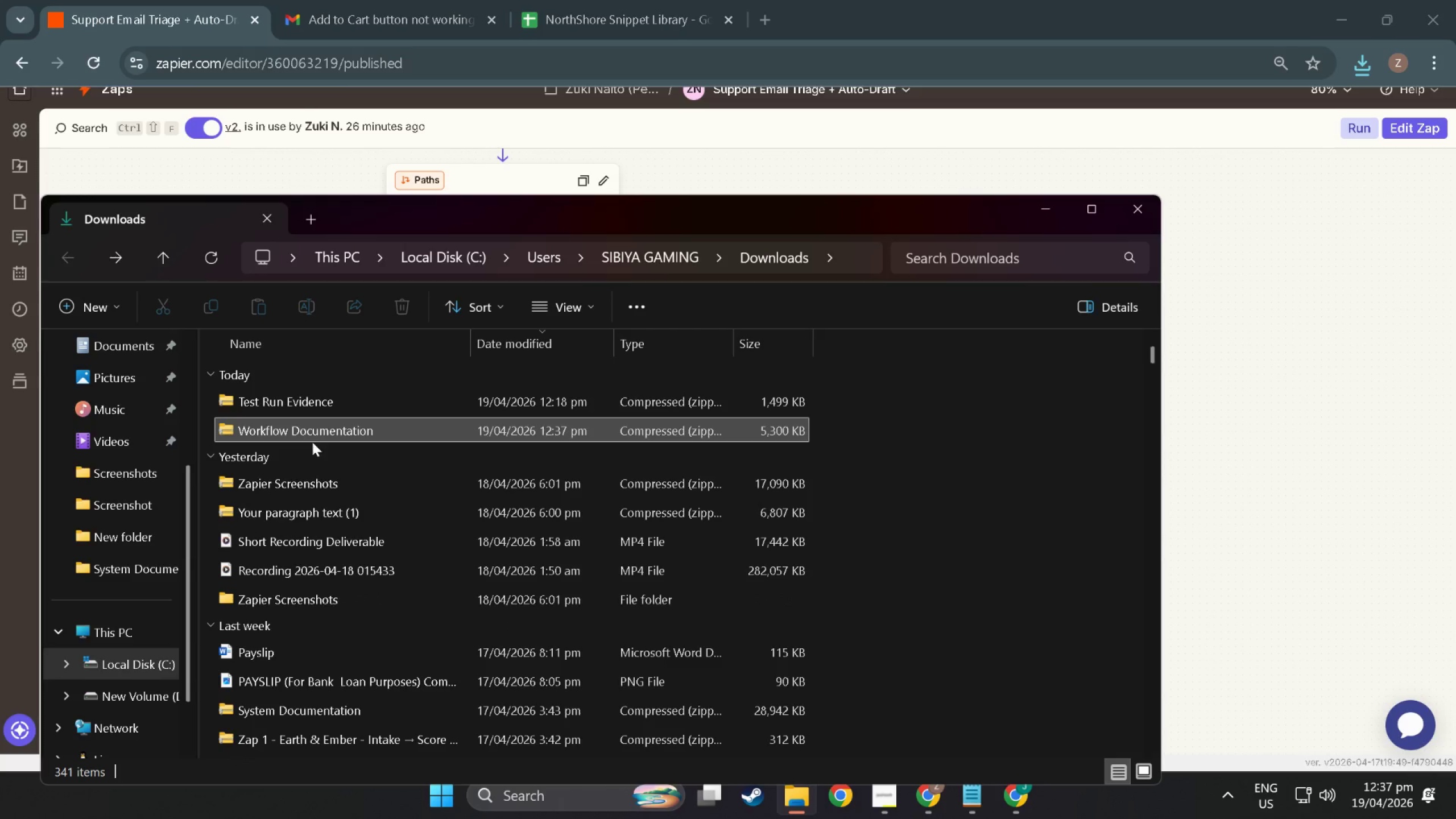 
hold_key(key=AltLeft, duration=1.56)
 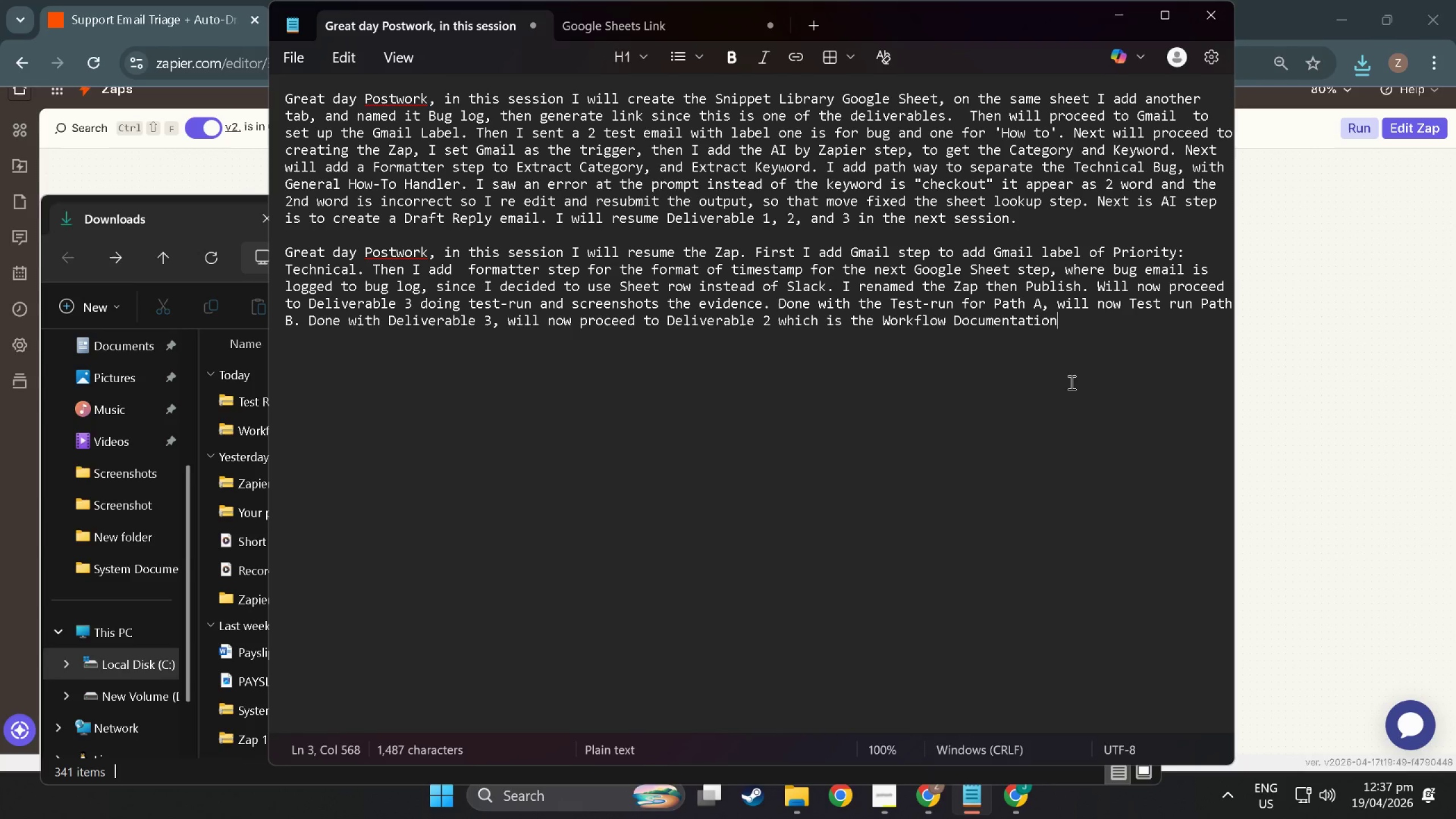 
key(Tab)
key(Tab)
key(Tab)
key(Tab)
type(. Done with th)
key(Backspace)
key(Backspace)
type(Deliverable 2 as well )
key(Backspace)
type(,)
key(Backspace)
type(, now will por)
key(Backspace)
key(Backspace)
type(roceed to the last Deliverable th)
key(Backspace)
key(Backspace)
type(which is the Template lio)
key(Backspace)
type(nk.)
 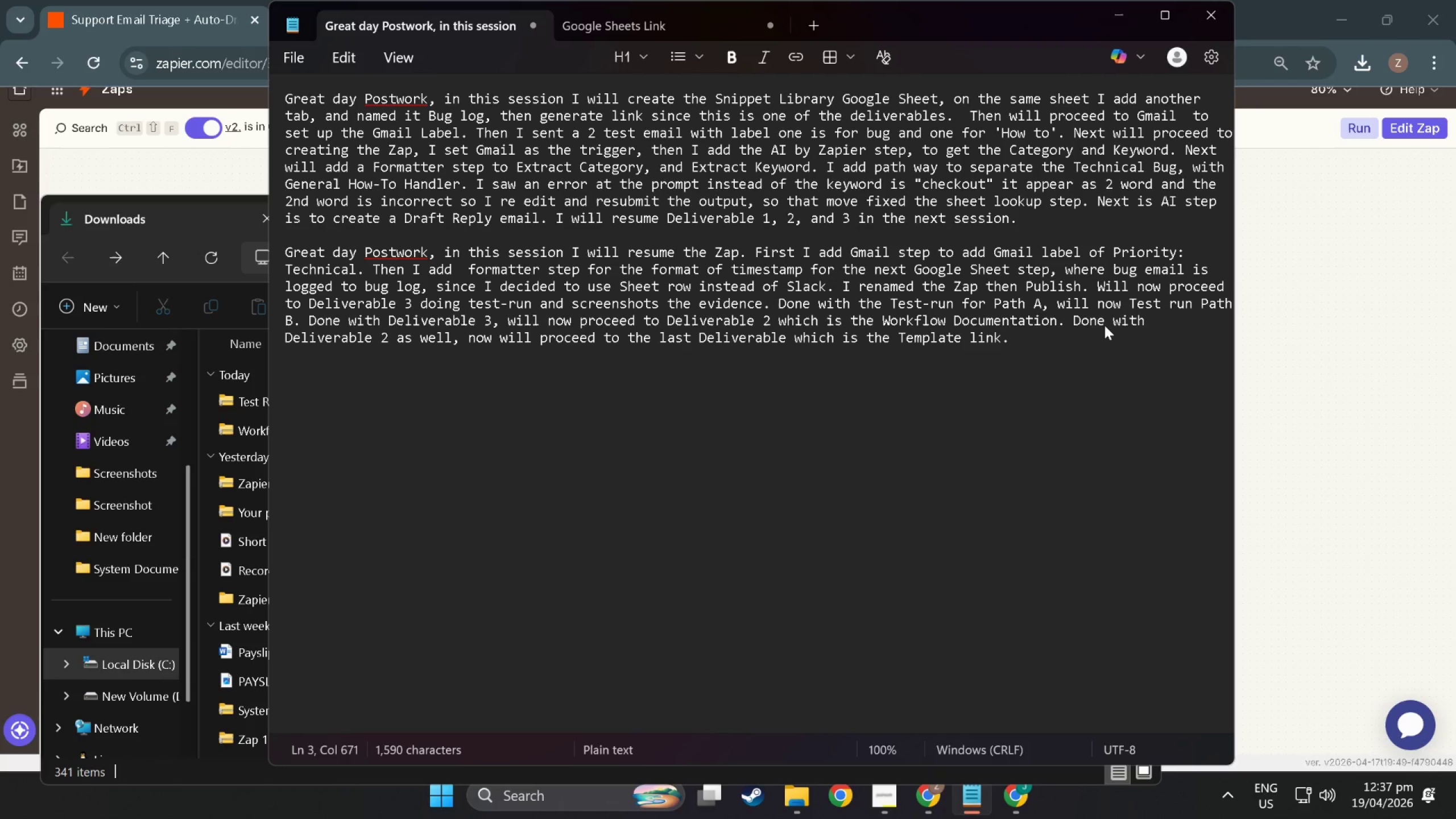 
wait(18.42)
 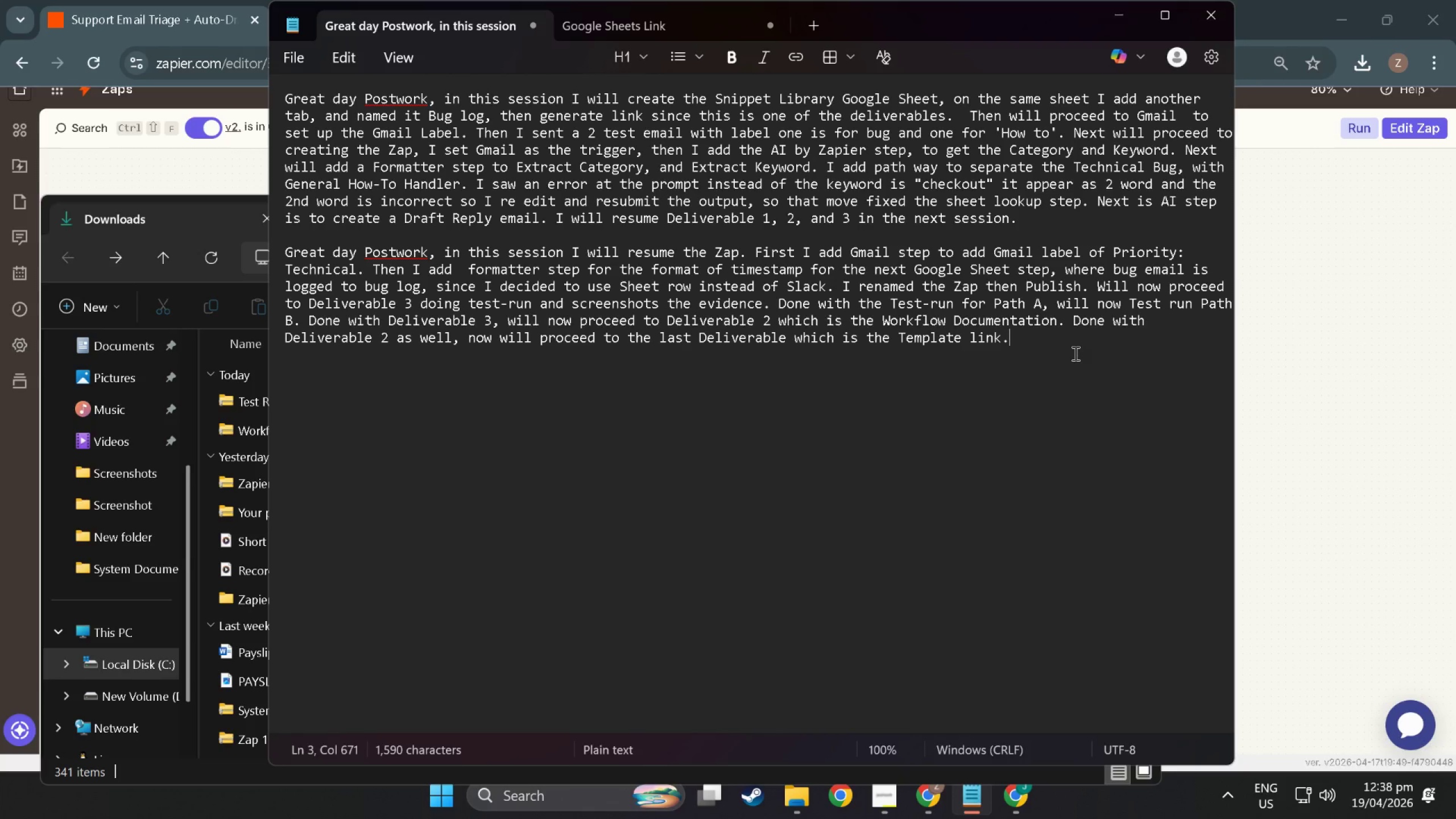 
left_click([1039, 348])
 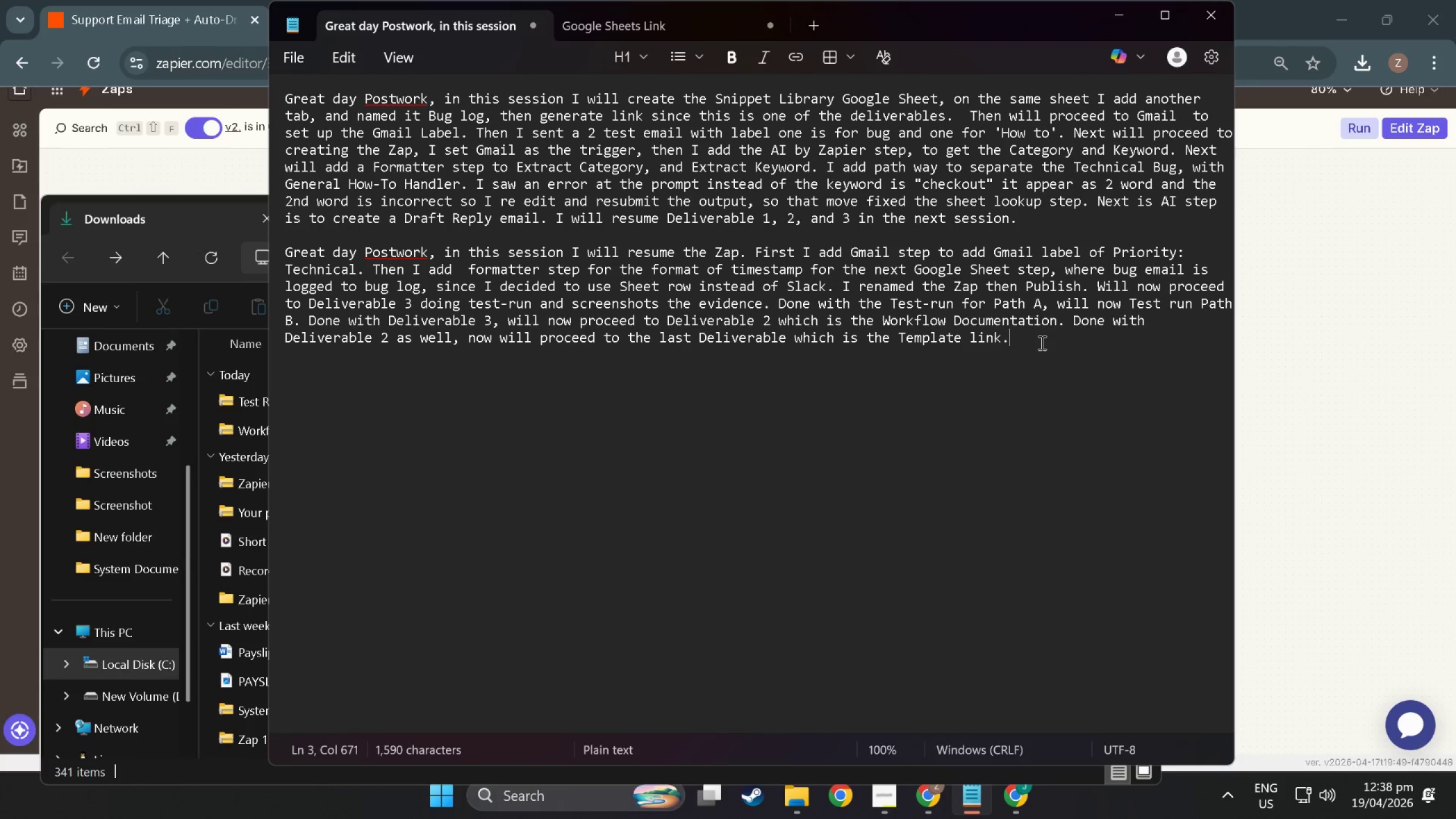 
left_click([1041, 342])
 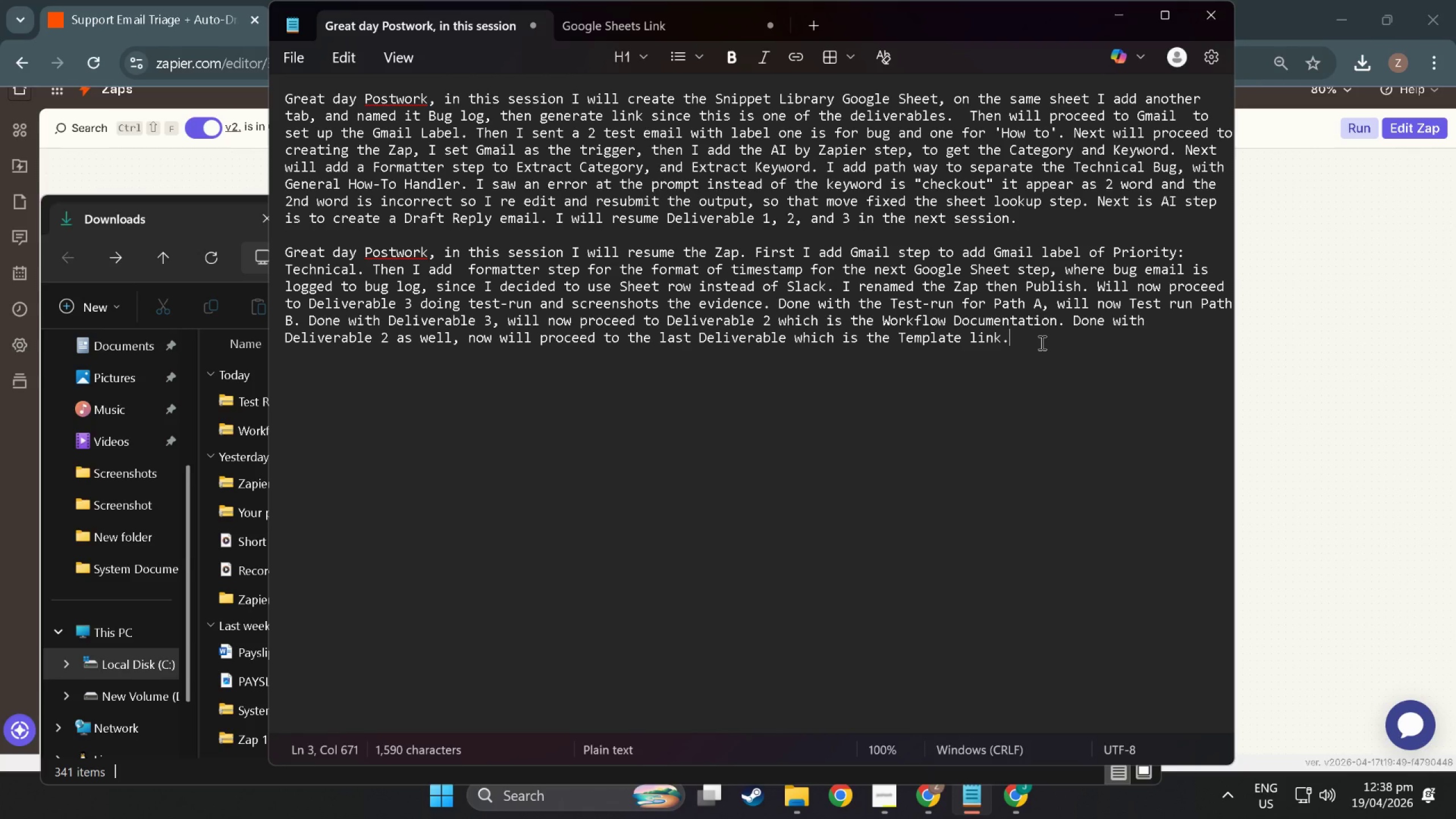 
wait(5.88)
 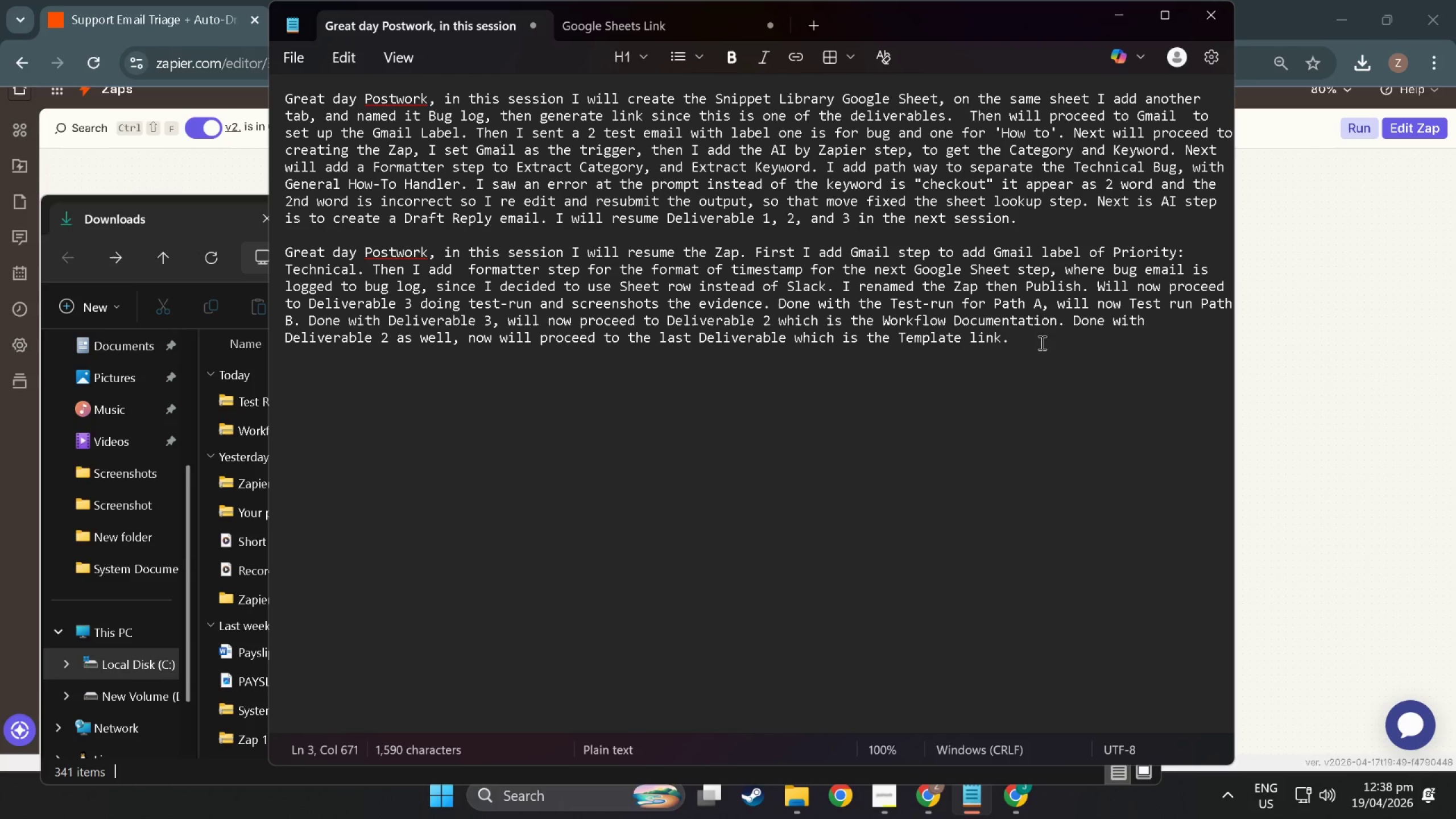 
left_click([1041, 342])
 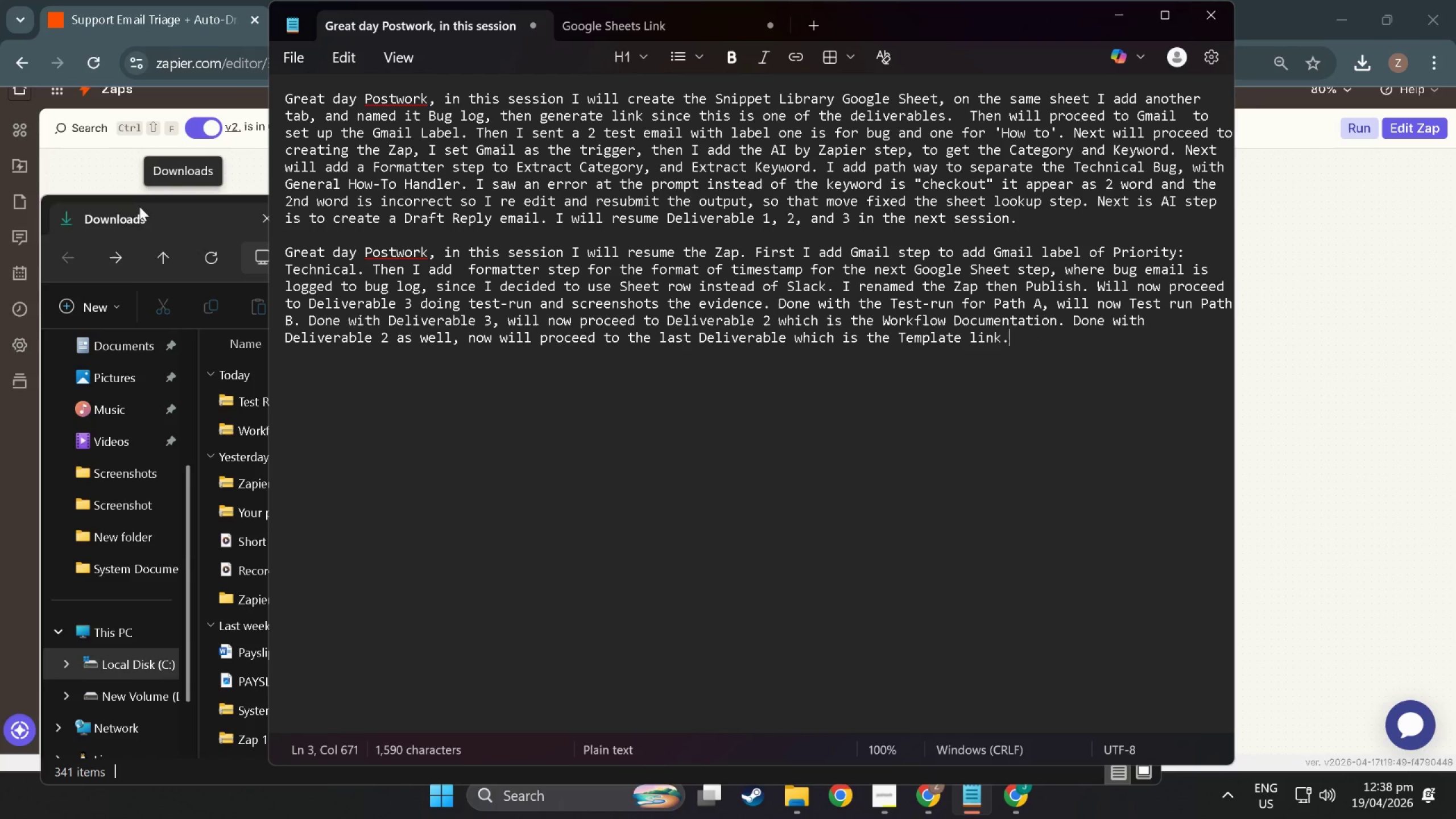 
left_click([173, 228])
 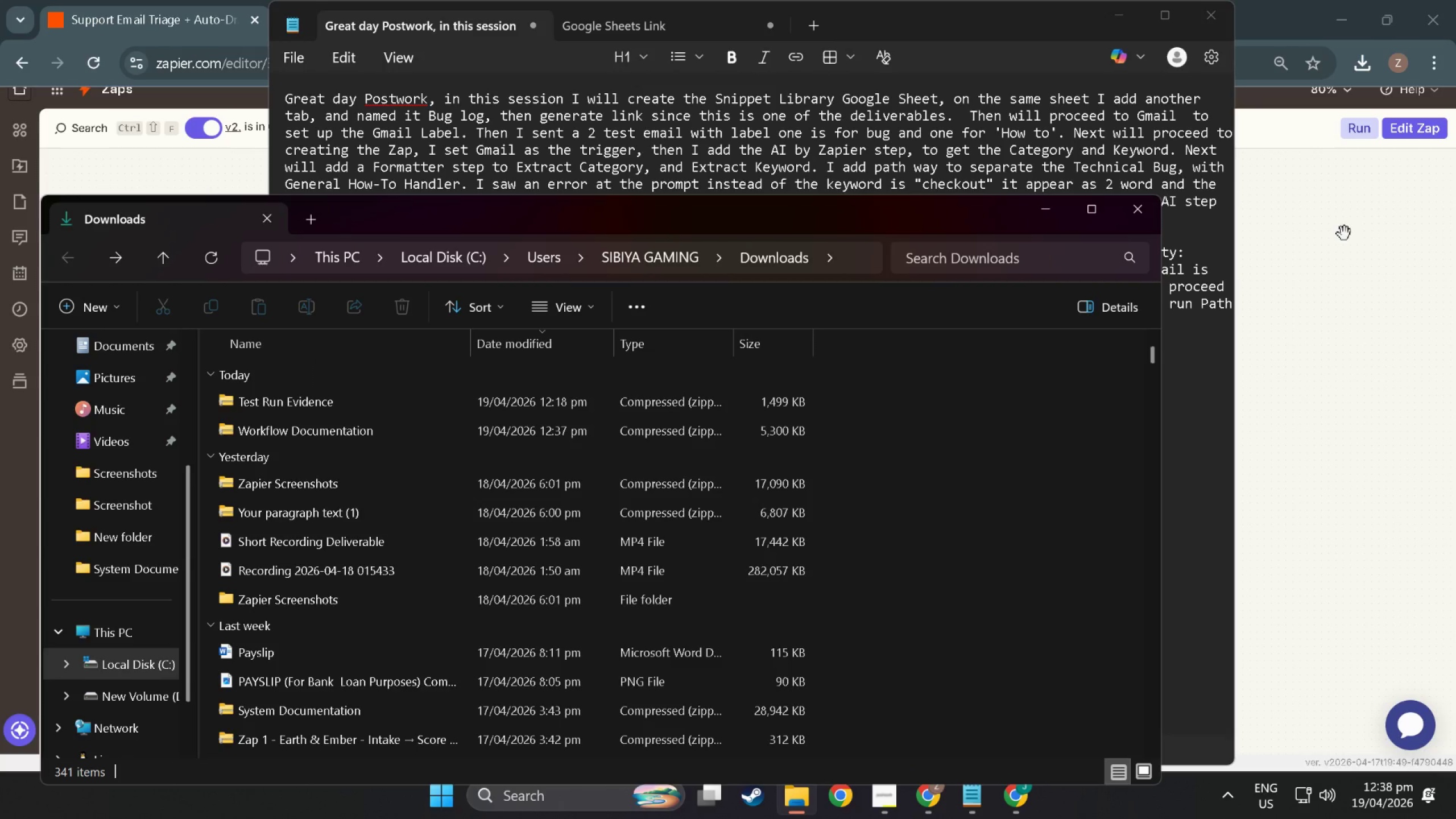 
left_click([1342, 242])
 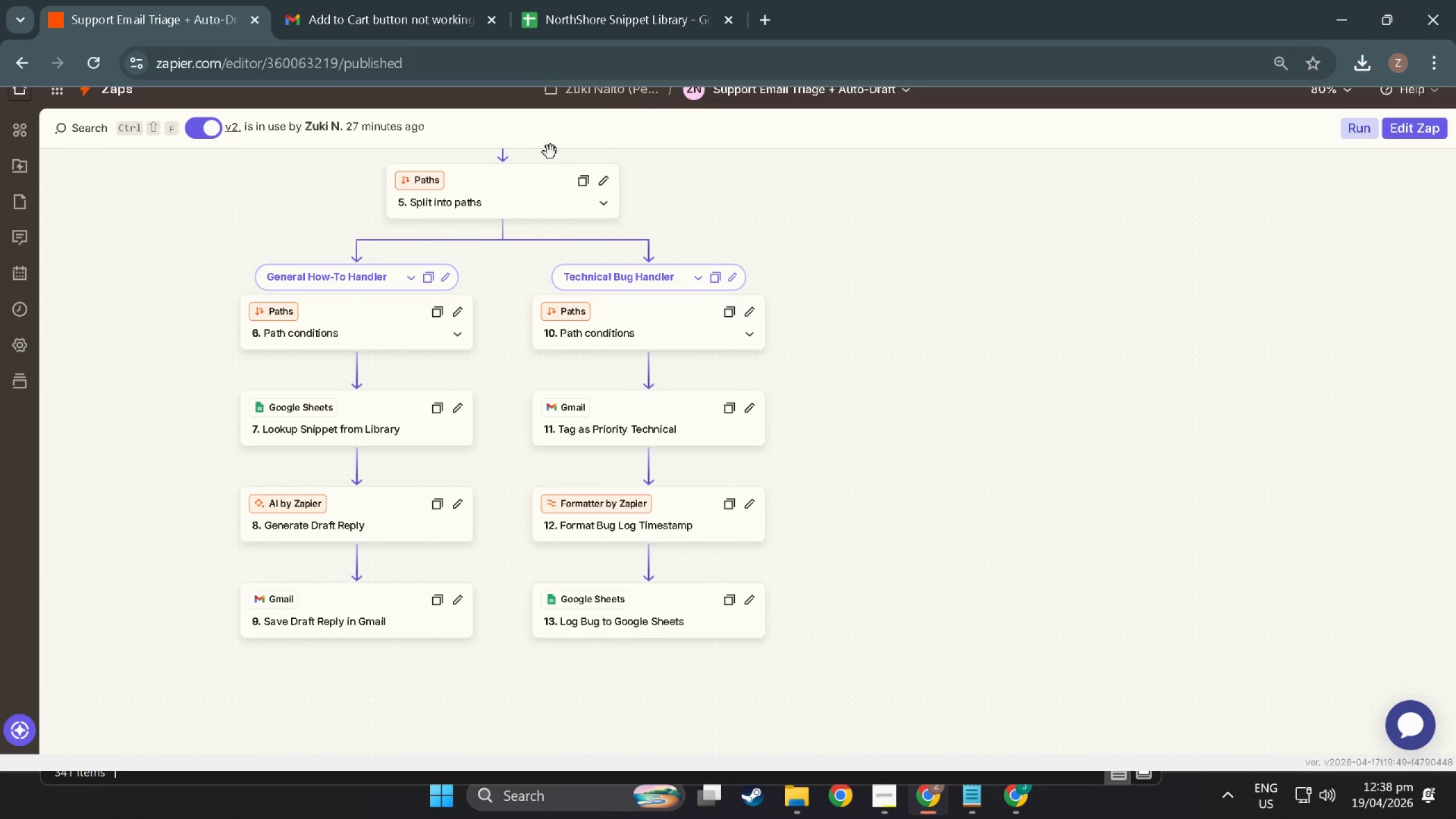 
left_click_drag(start_coordinate=[195, 215], to_coordinate=[578, 287])
 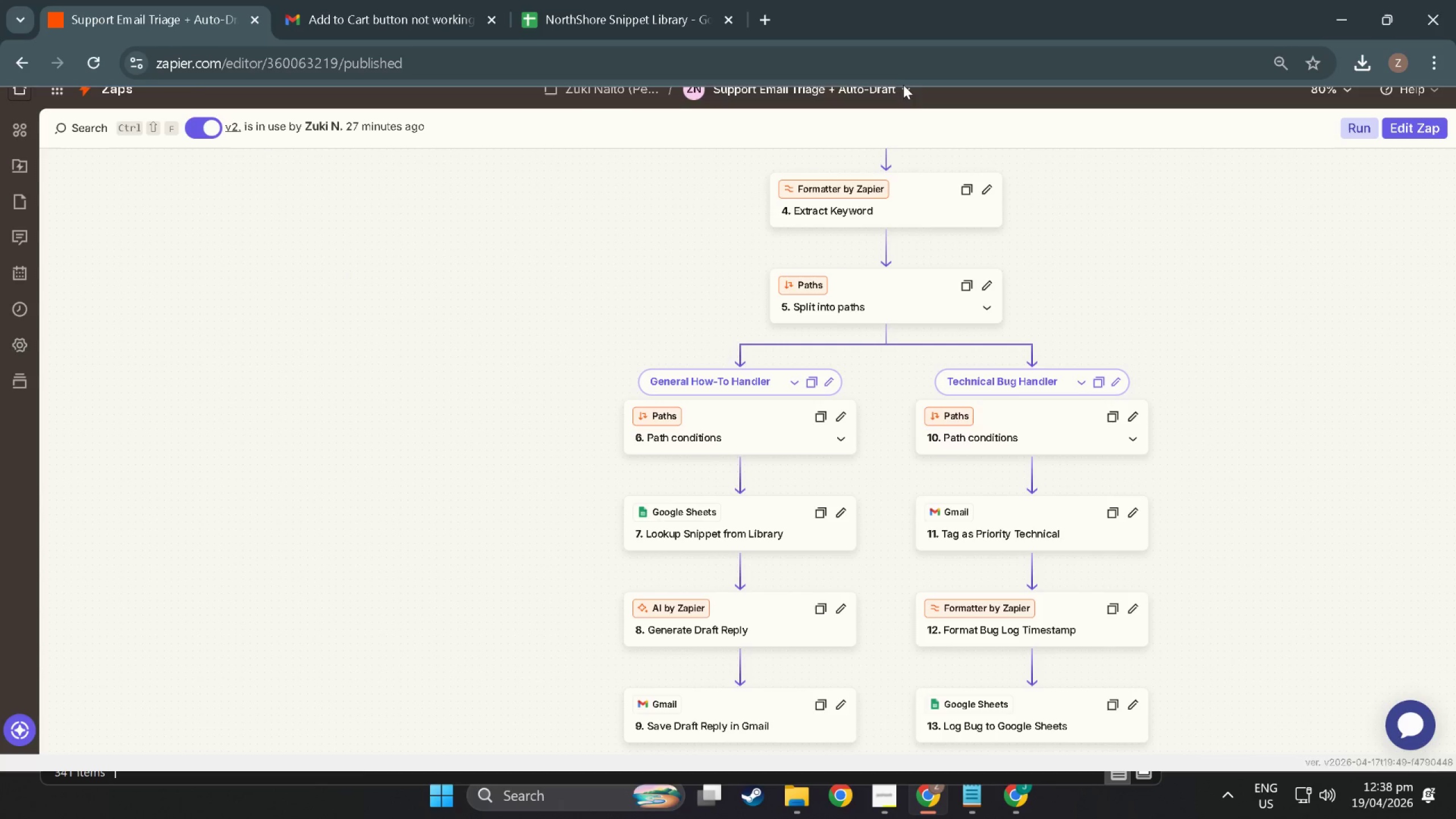 
scroll: coordinate [353, 249], scroll_direction: up, amount: 2.0
 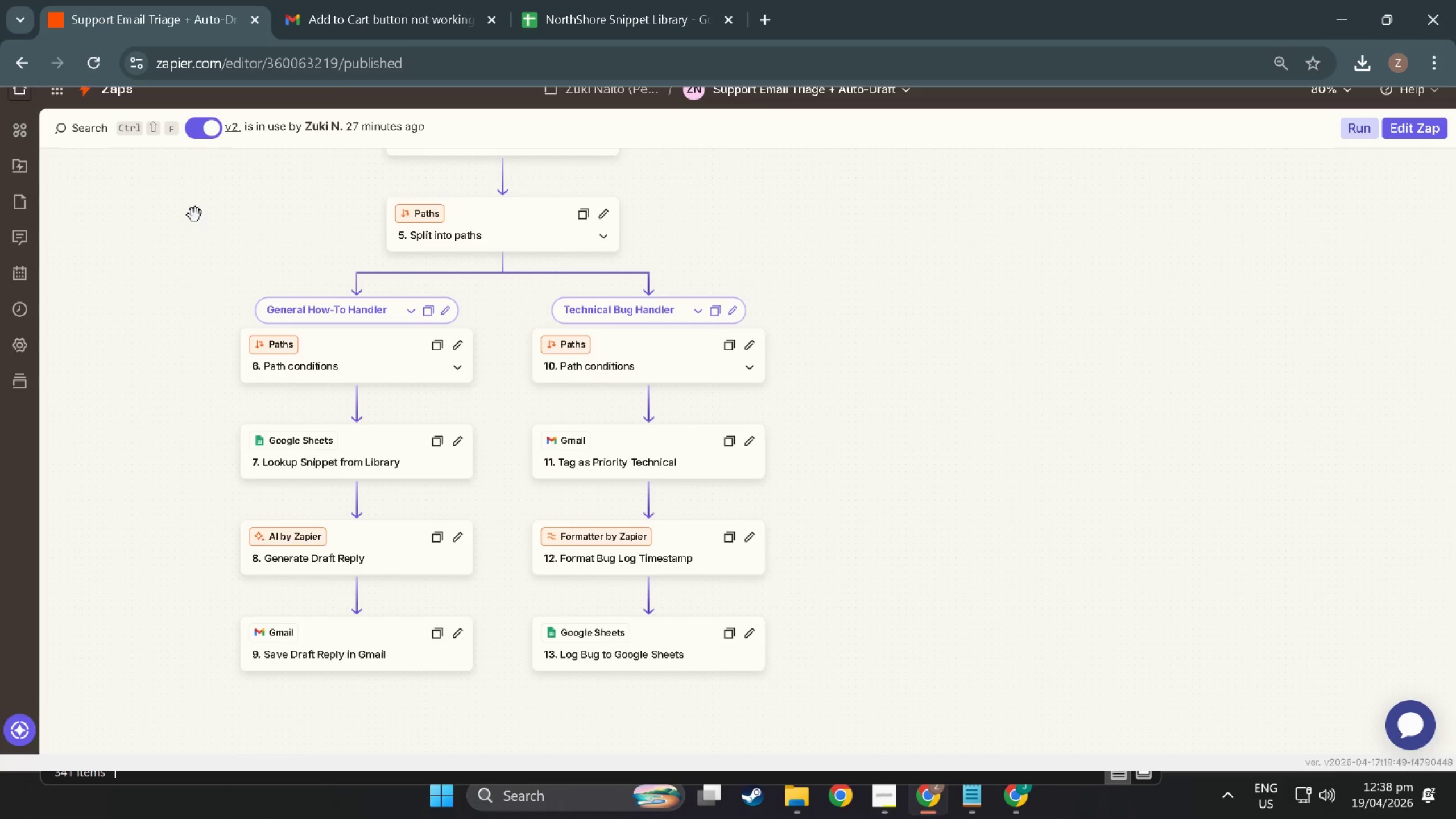 
double_click([903, 88])
 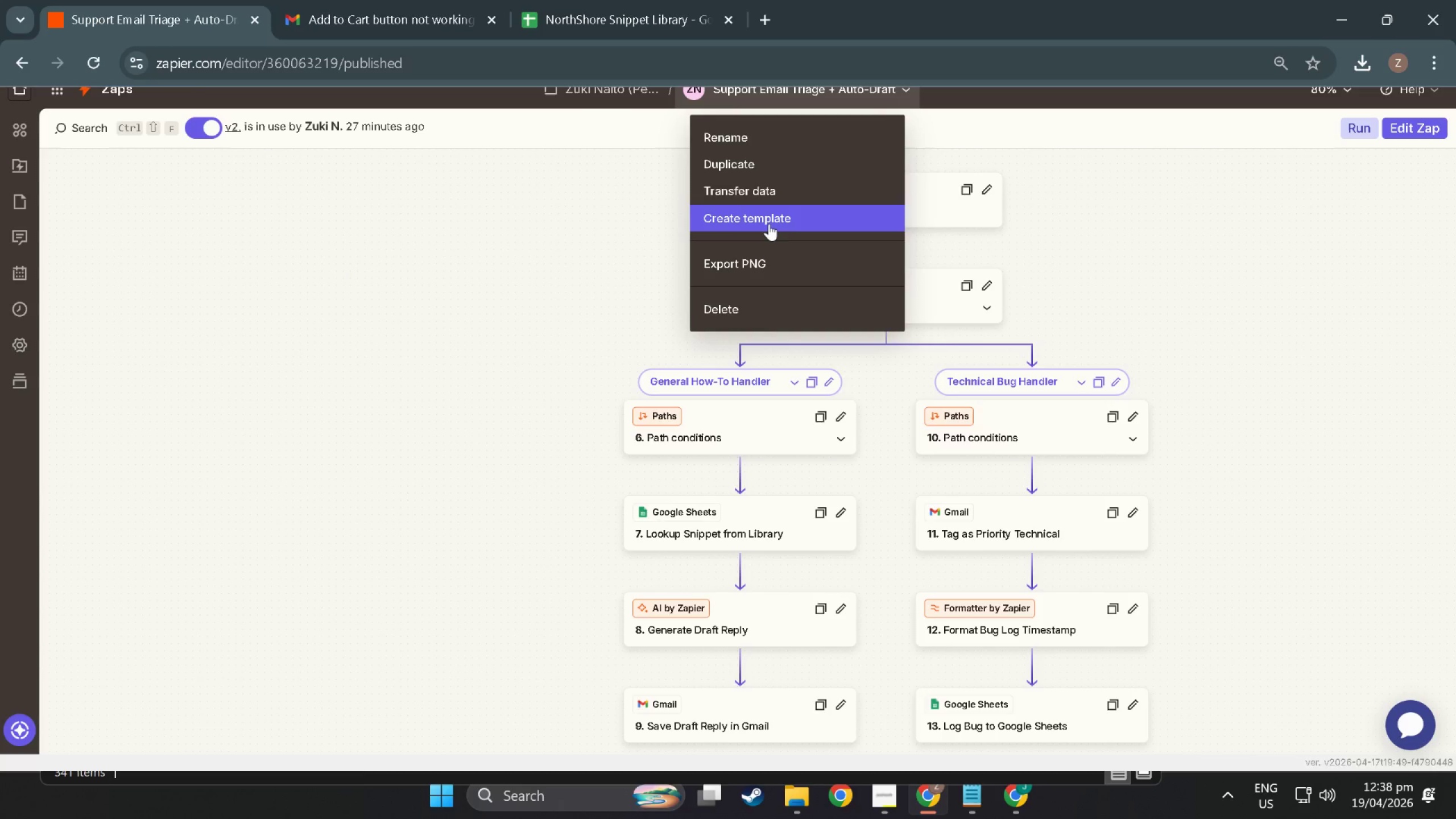 
left_click([768, 220])
 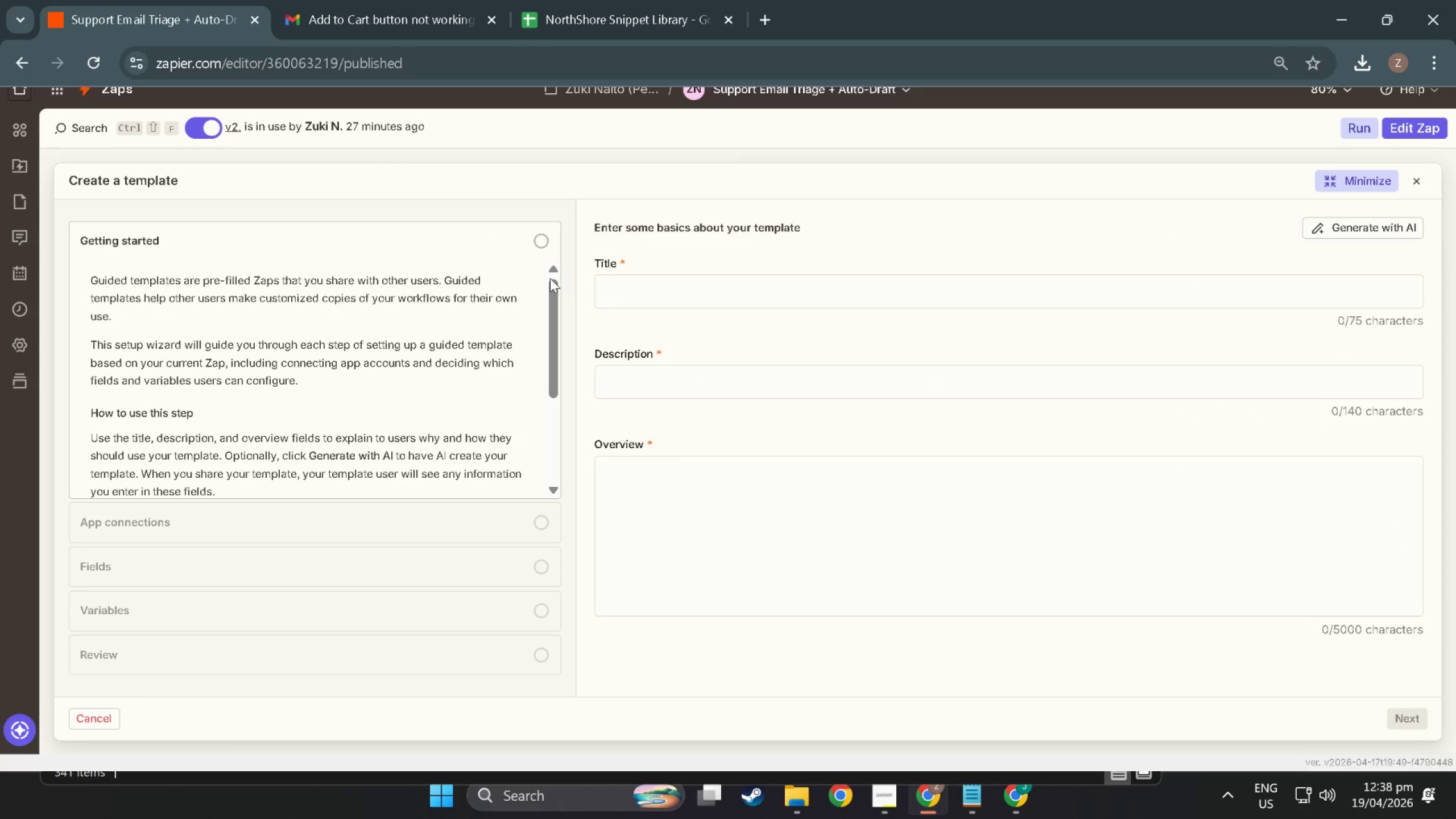 
left_click([676, 268])
 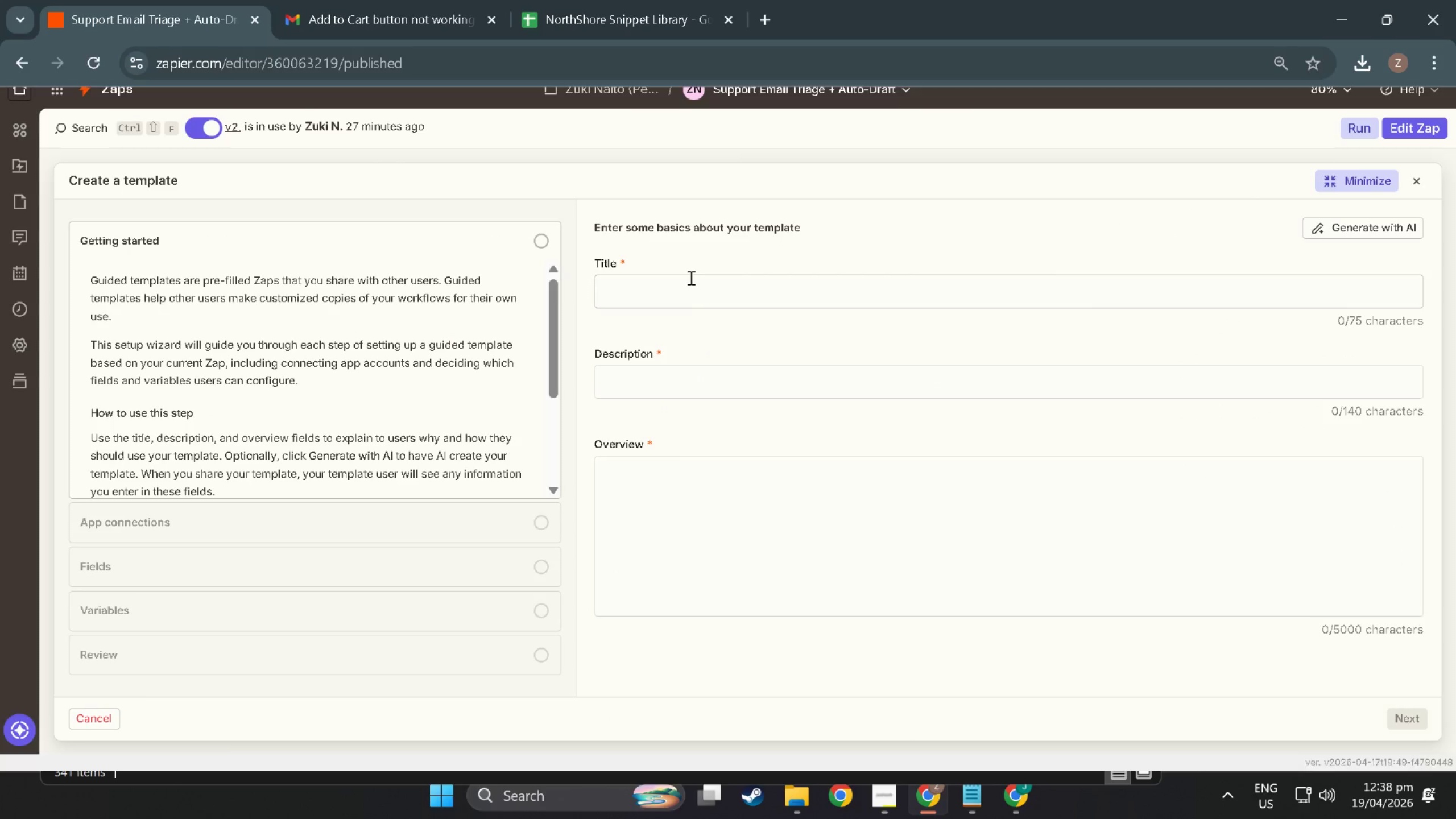 
left_click([690, 278])
 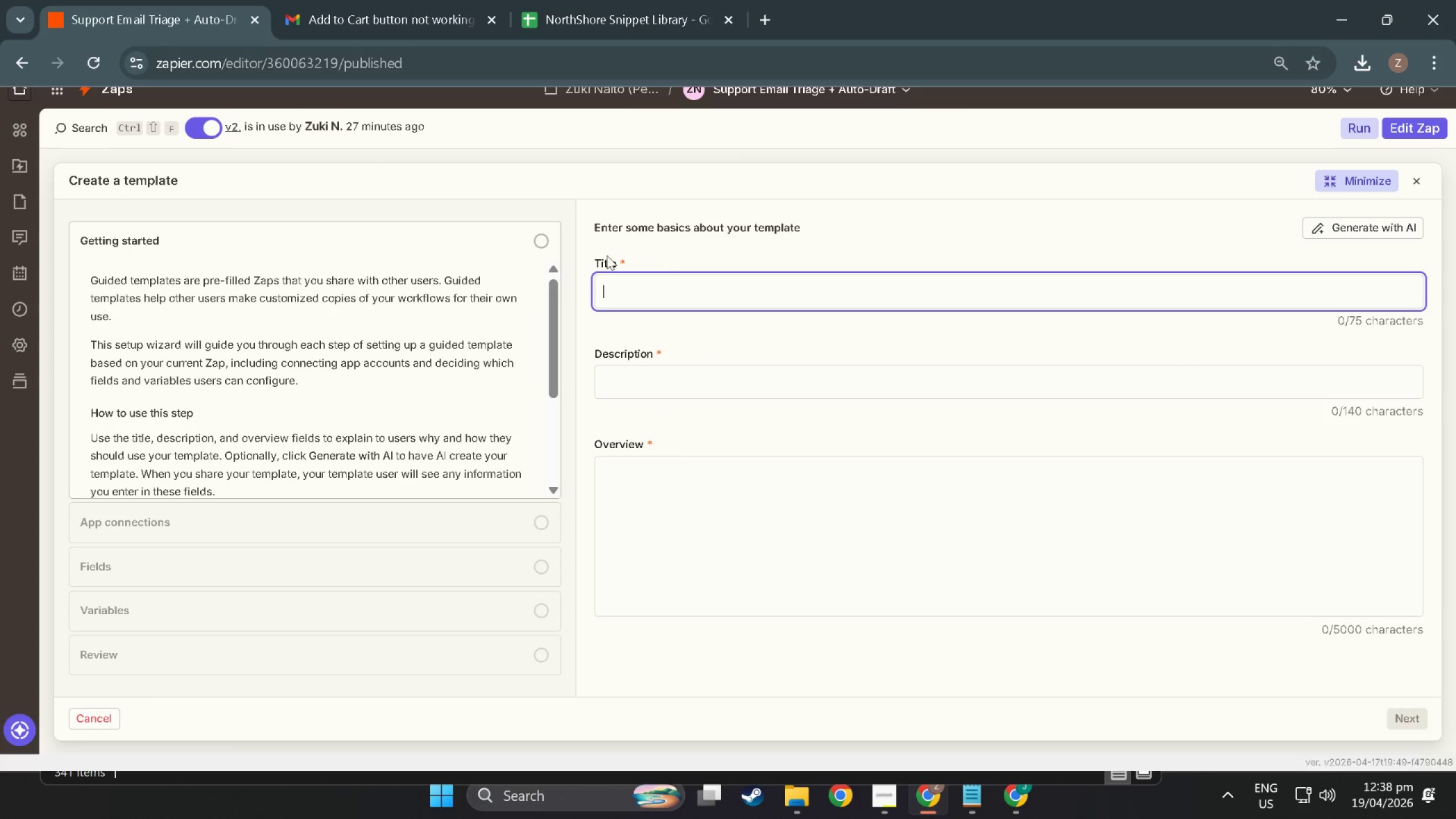 
wait(12.73)
 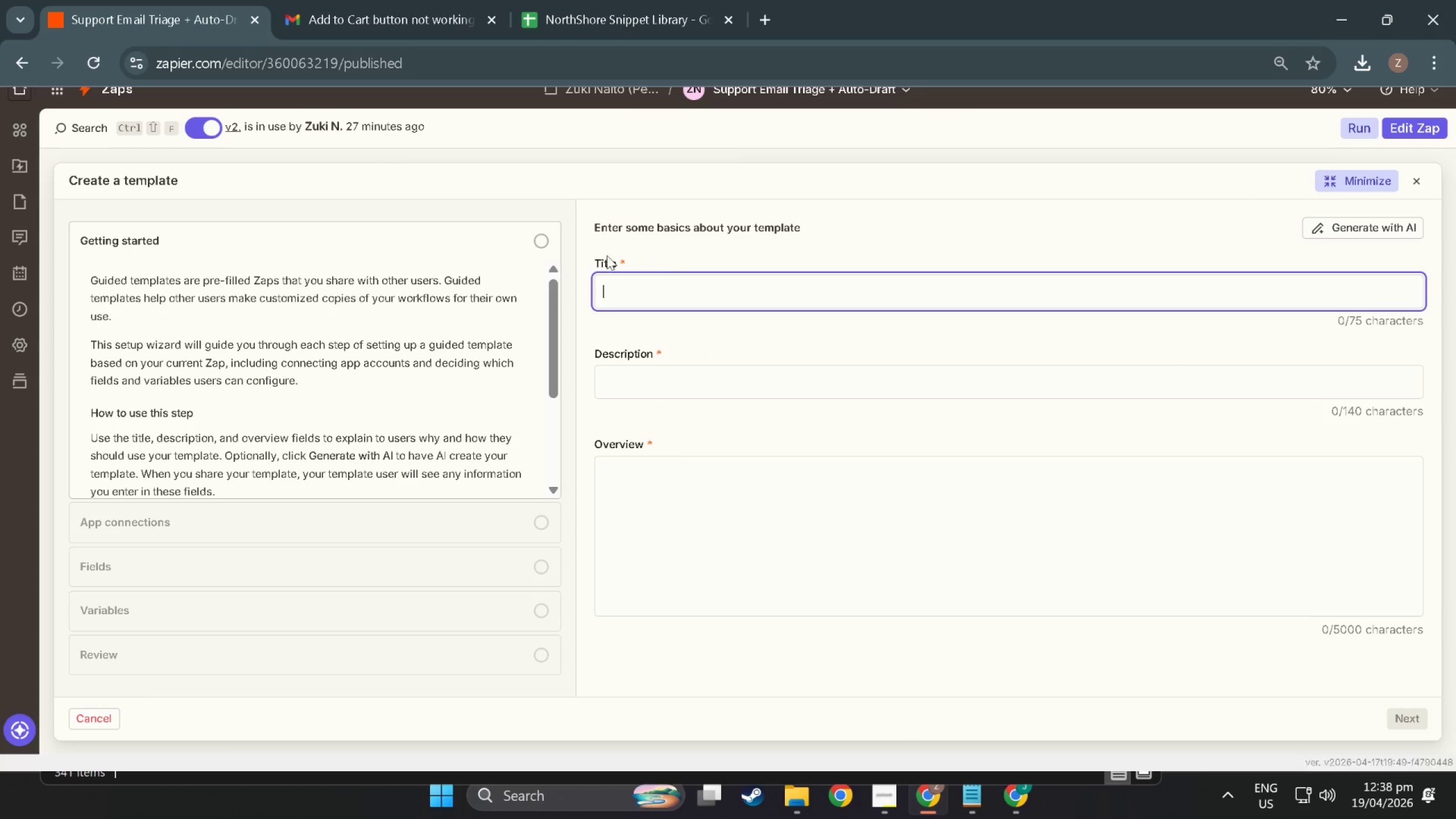 
type(Shopify Support Email Triage + AI)
key(Backspace)
type(UI)
key(Backspace)
key(Backspace)
type(I Draft Reply)
 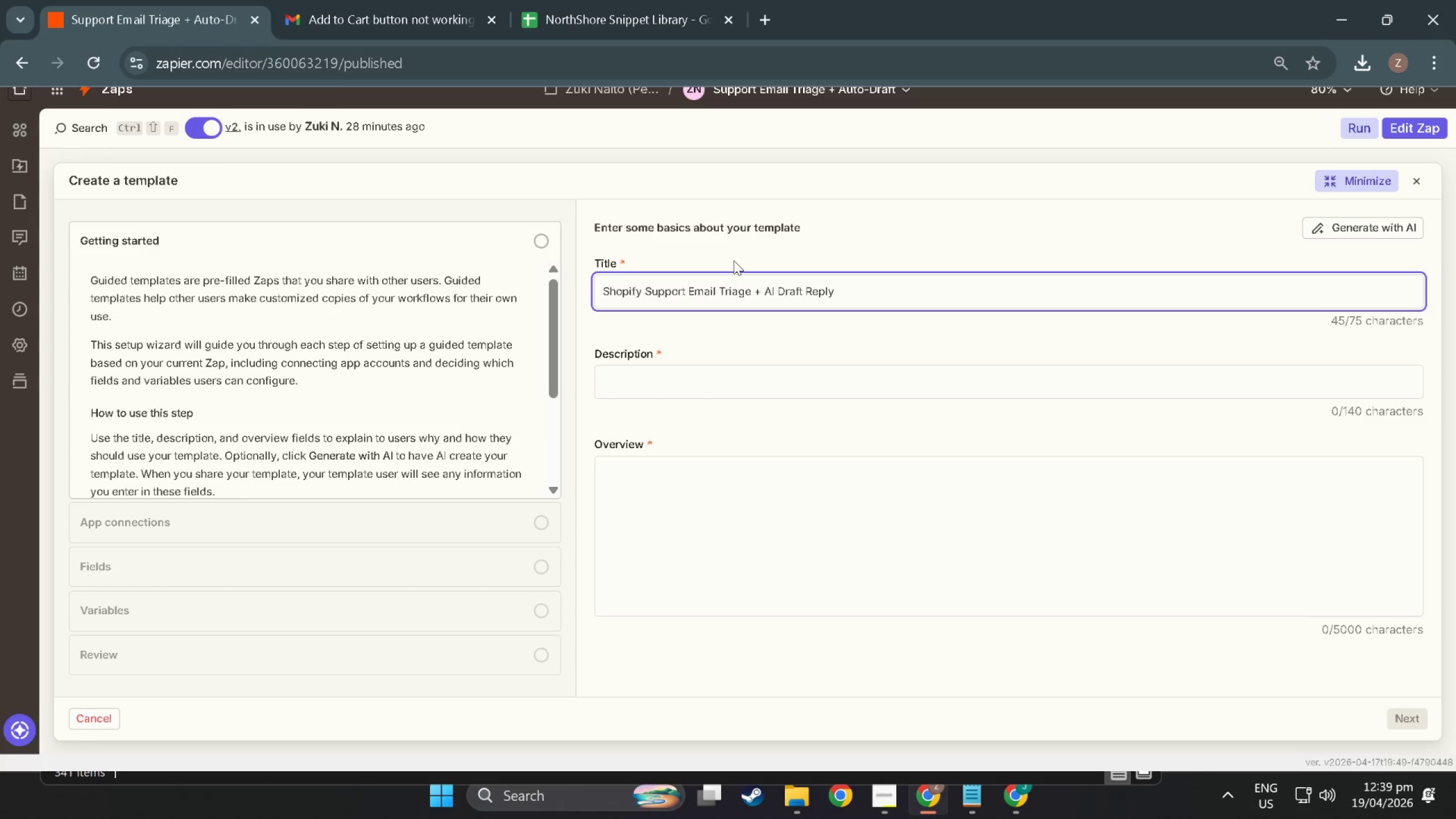 
left_click([792, 396])
 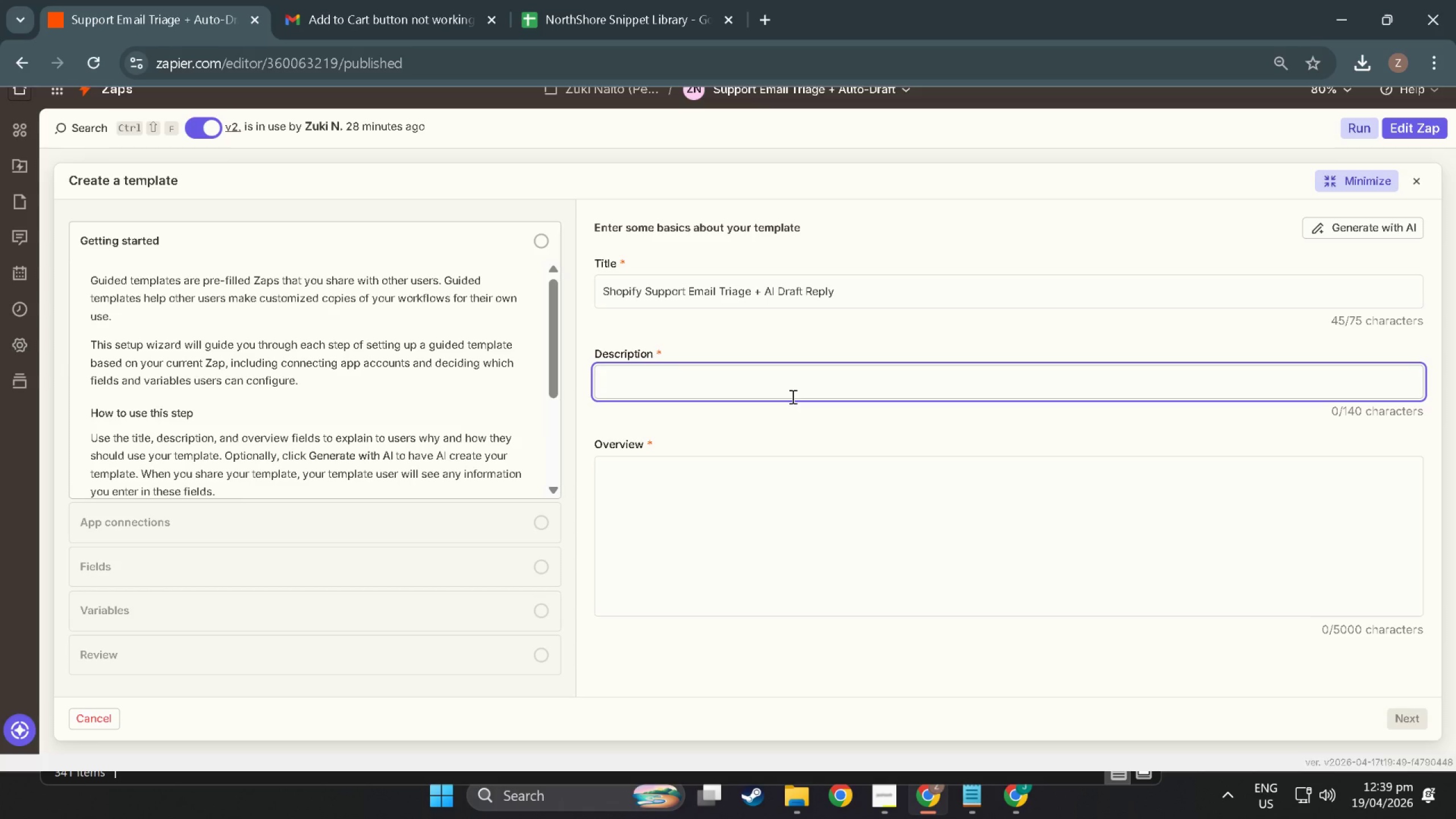 
type(Triage Shopify support emails with AIL)
key(Backspace)
type(: auto-0)
key(Backspace)
key(Backspace)
type(- )
key(Backspace)
type(dr)
key(Backspace)
key(Backspace)
type(dragt)
key(Backspace)
key(Backspace)
type(ft how-to replies  w)
key(Backspace)
type(and flag technical bugs for reveiw.)
 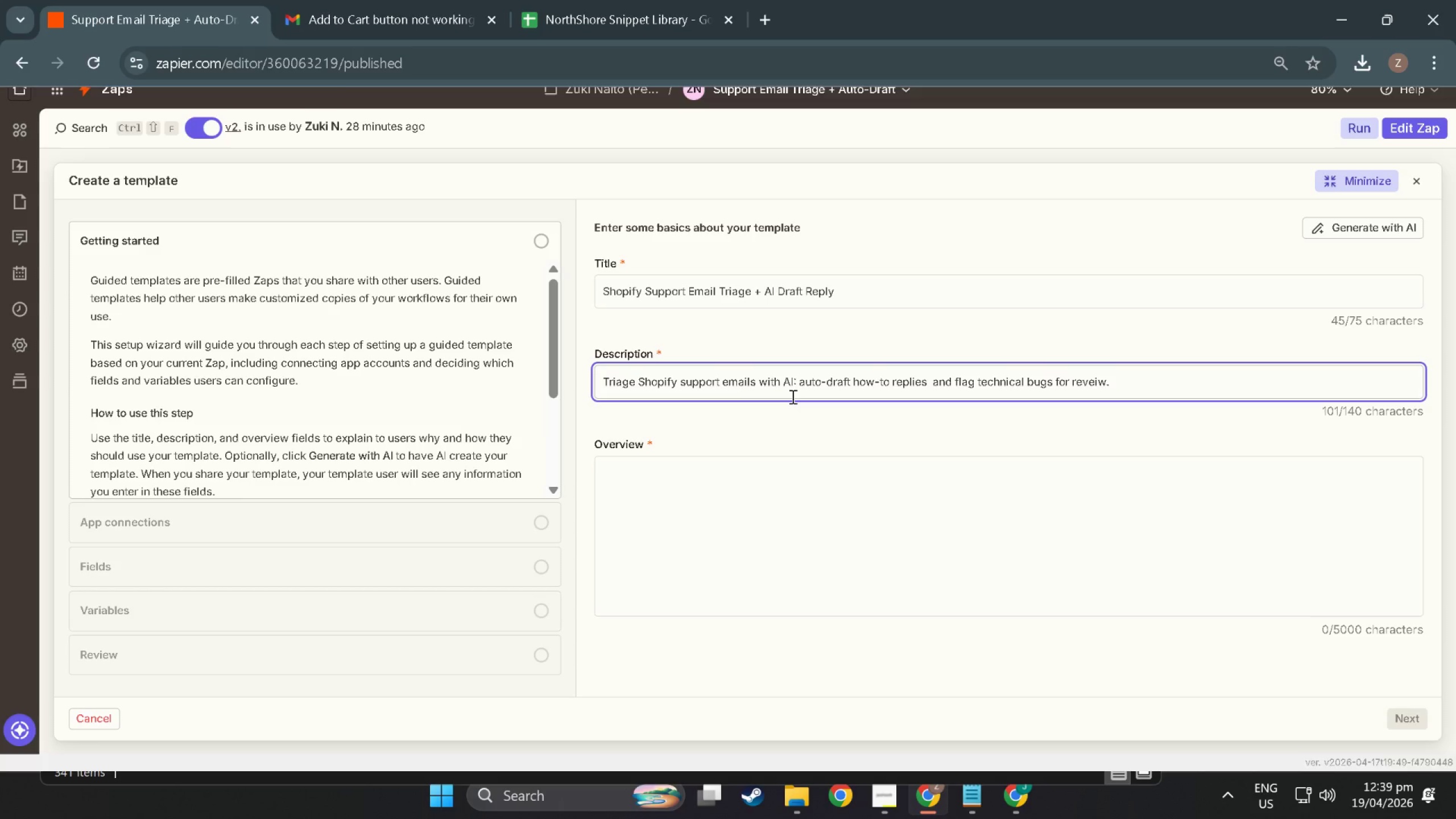 
left_click([725, 526])
 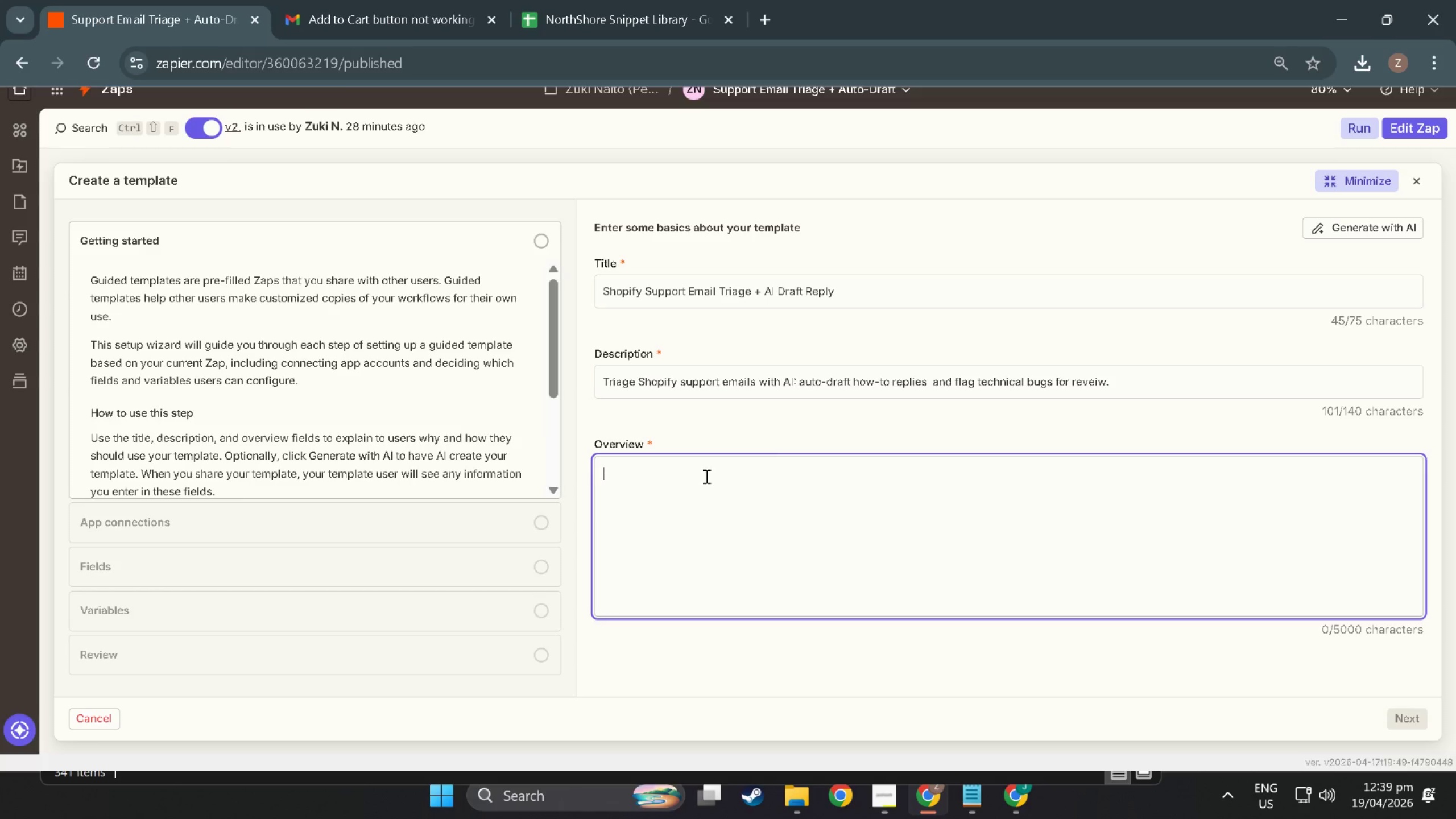 
type(This Zap monitors a G)
 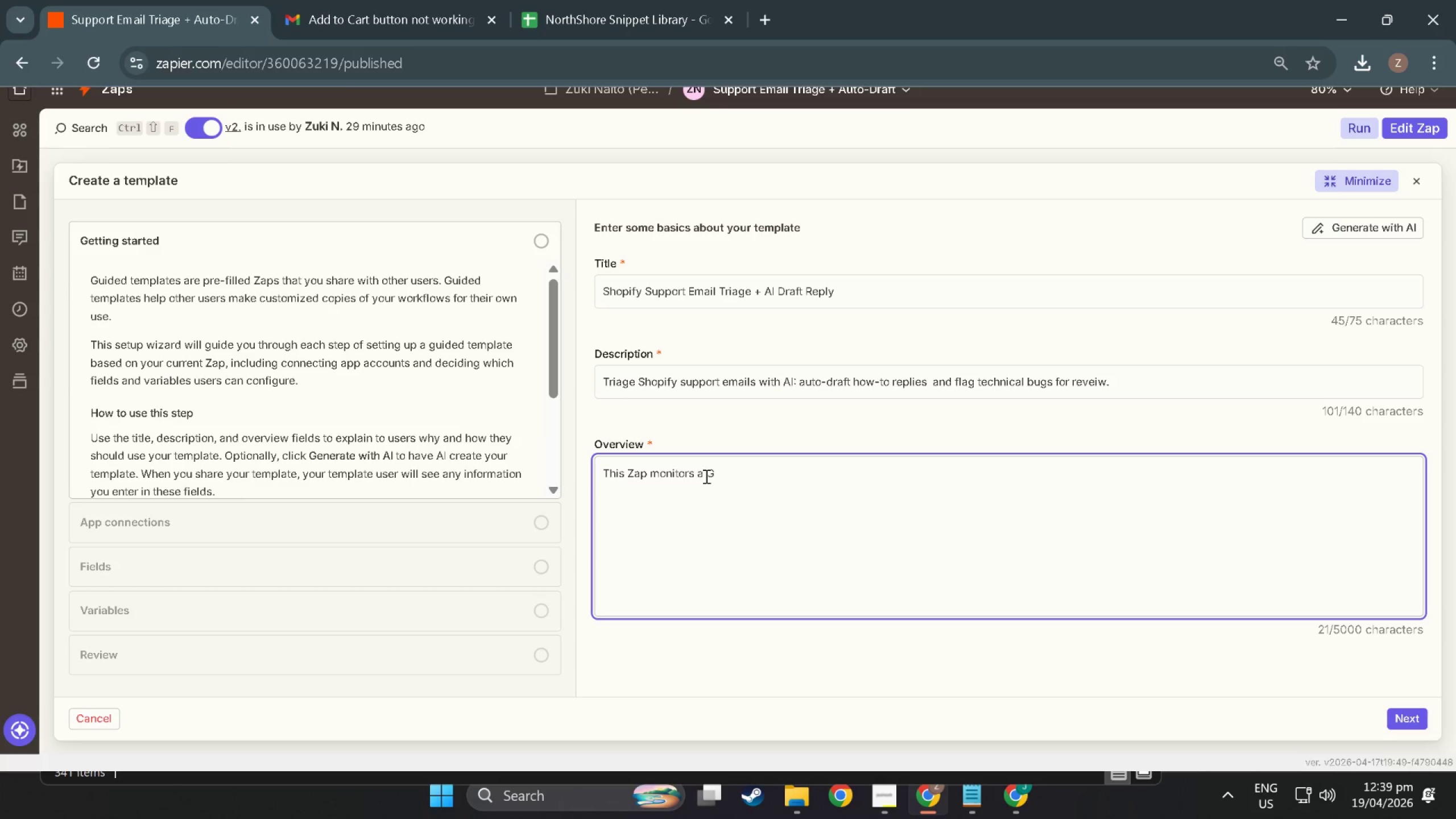 
wait(12.75)
 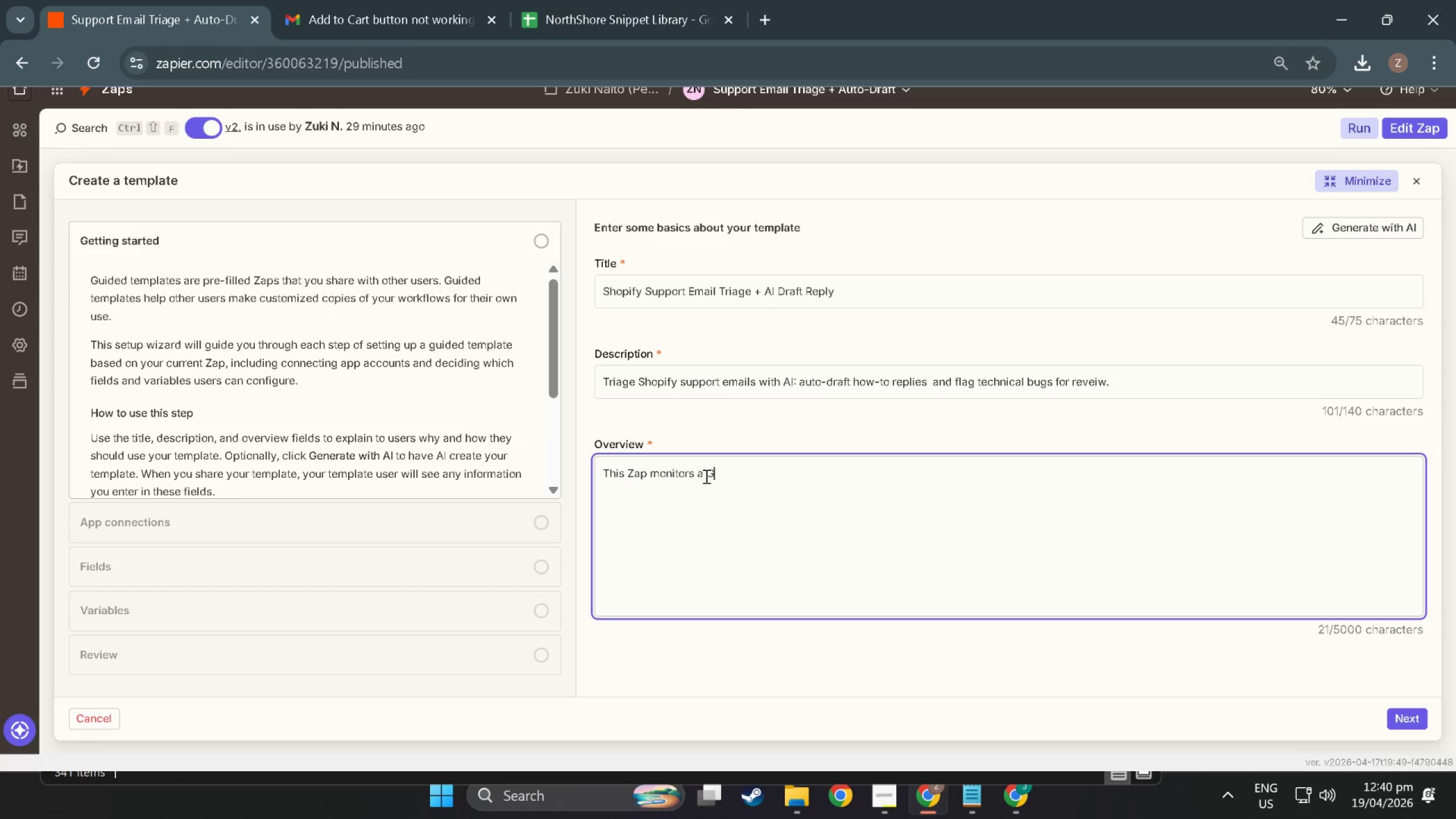 
type(mail inbox for incoming Shopify support emails.)
key(Backspace)
type(, uses AI to classify each email as a "General How-to)
key(Backspace)
key(Backspace)
type(TO)
key(Backspace)
type(o"""""")
key(Backspace)
key(Backspace)
key(Backspace)
key(Backspace)
key(Backspace)
type( or """)
key(Backspace)
key(Backspace)
type(Technical B)
key(Backspace)
key(Backspace)
key(Backspace)
type(ug )
key(Backspace)
type(,""")
key(Backspace)
key(Backspace)
type( and or)
key(Backspace)
key(Backspace)
type(routes accordingly.)
key(Backspace)
type(/.)
key(Backspace)
type( How to )
key(Backspace)
key(Backspace)
type(-)
key(Backspace)
key(Backspace)
key(Backspace)
type(-to email trigger a Google Shg)
key(Backspace)
type(eets snb)
key(Backspace)
key(Backspace)
type(nippet lookup and an AI generated Gmail D)
key(Backspace)
type(Draft )
 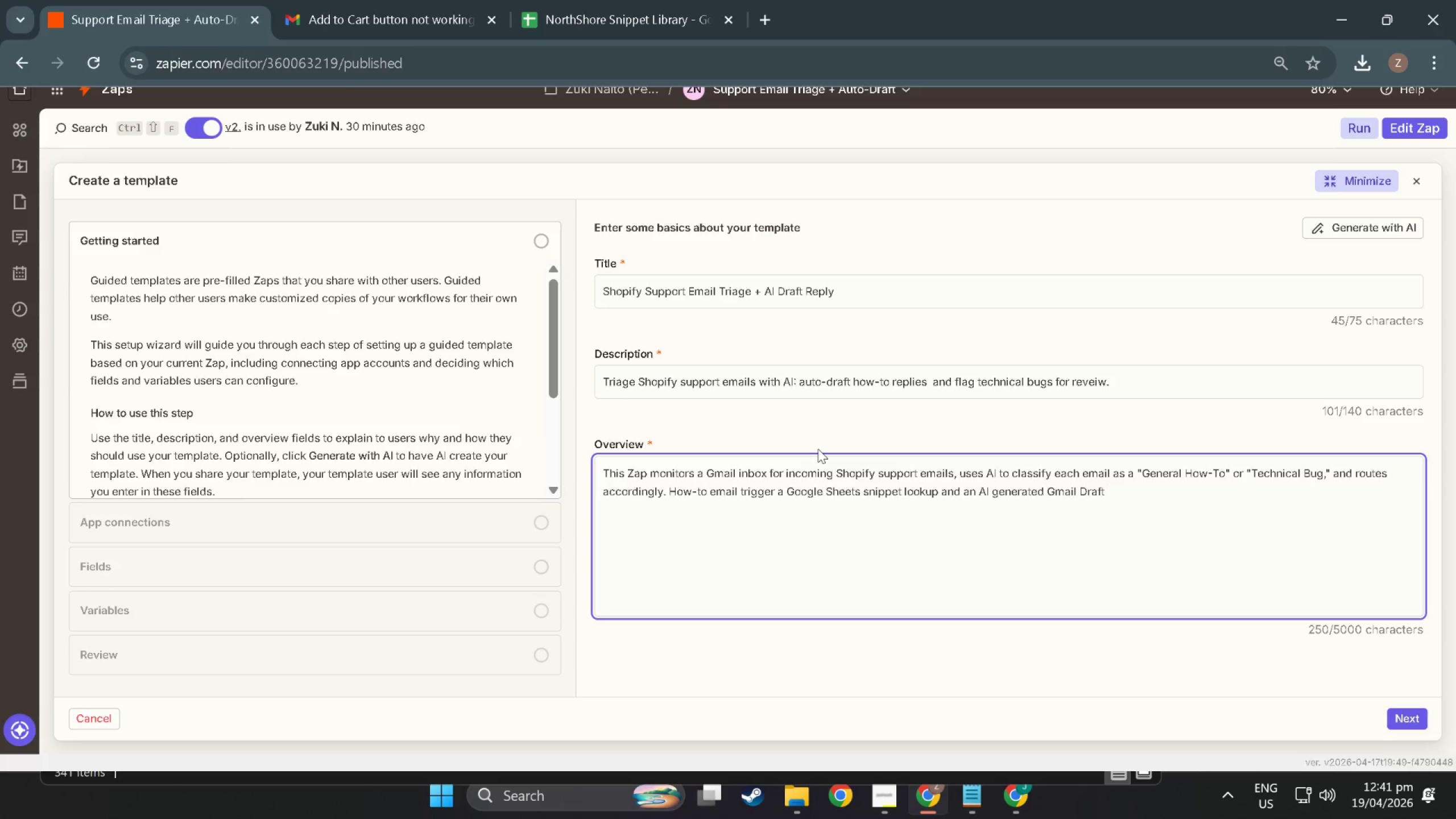 
wait(5.66)
 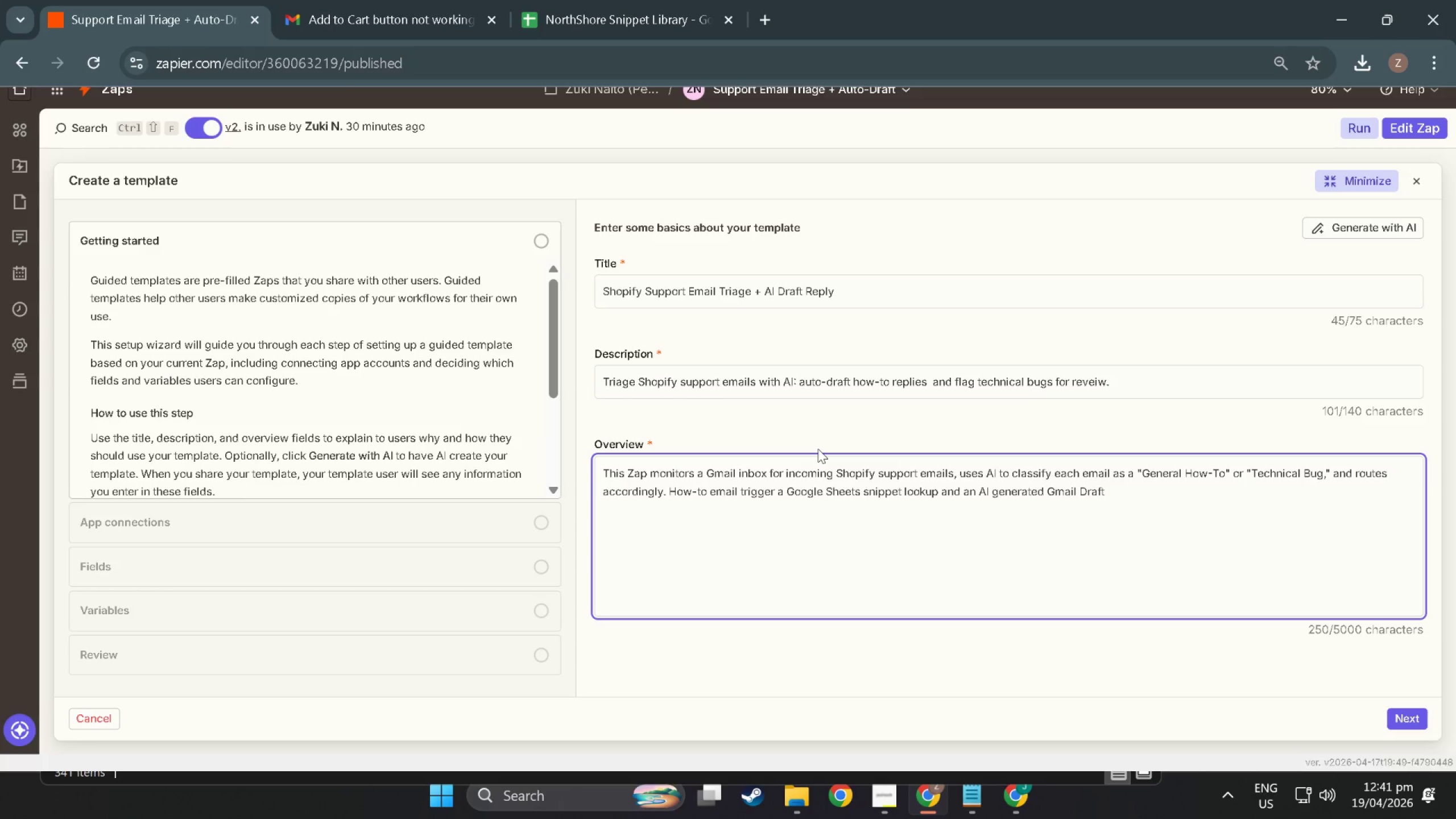 
type(reply. Bug reports are labeled in GMail)
key(Backspace)
key(Backspace)
key(Backspace)
key(Backspace)
type(mail and log)
 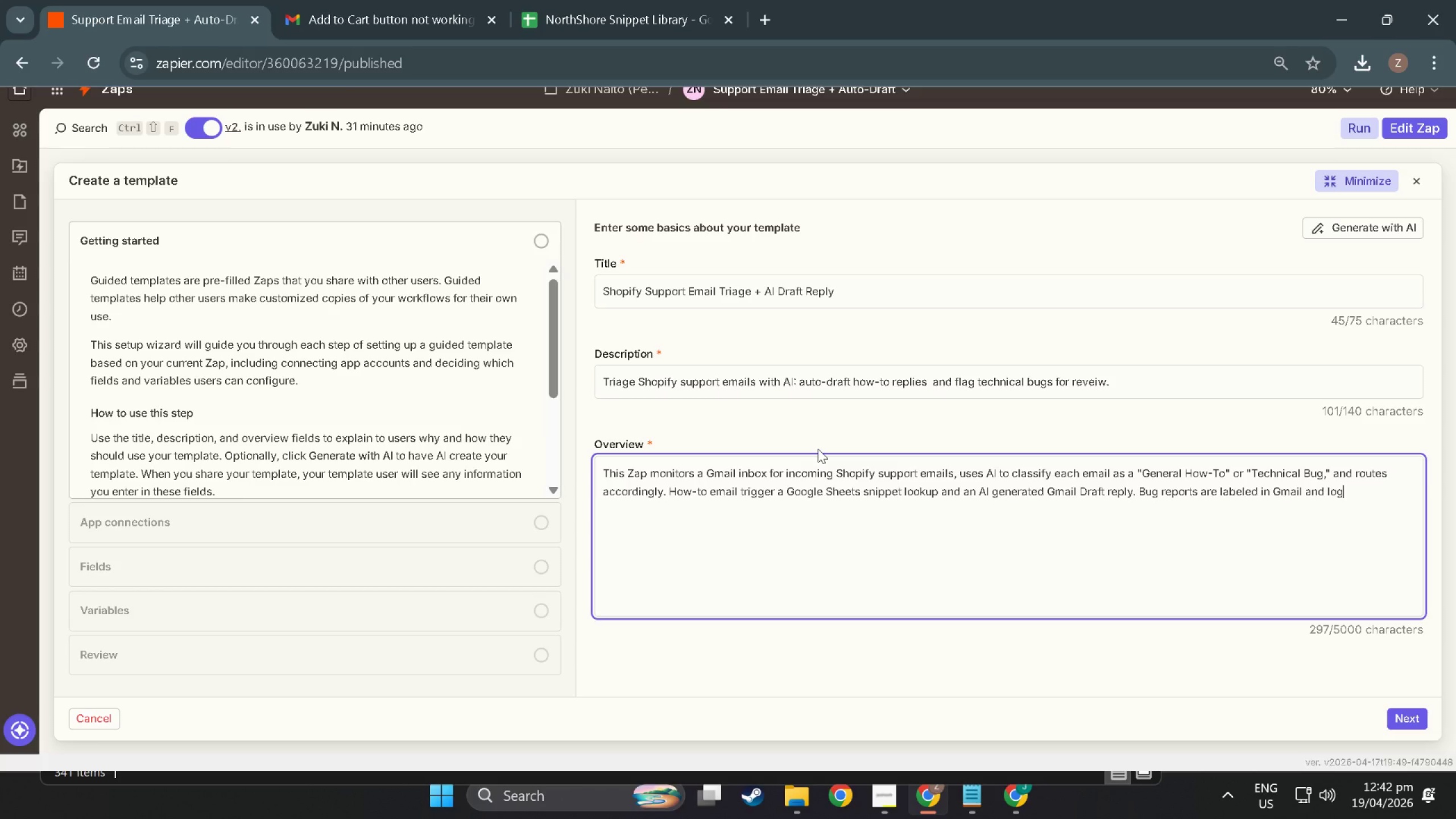 
type(ged to a tracking spreadsheet)
 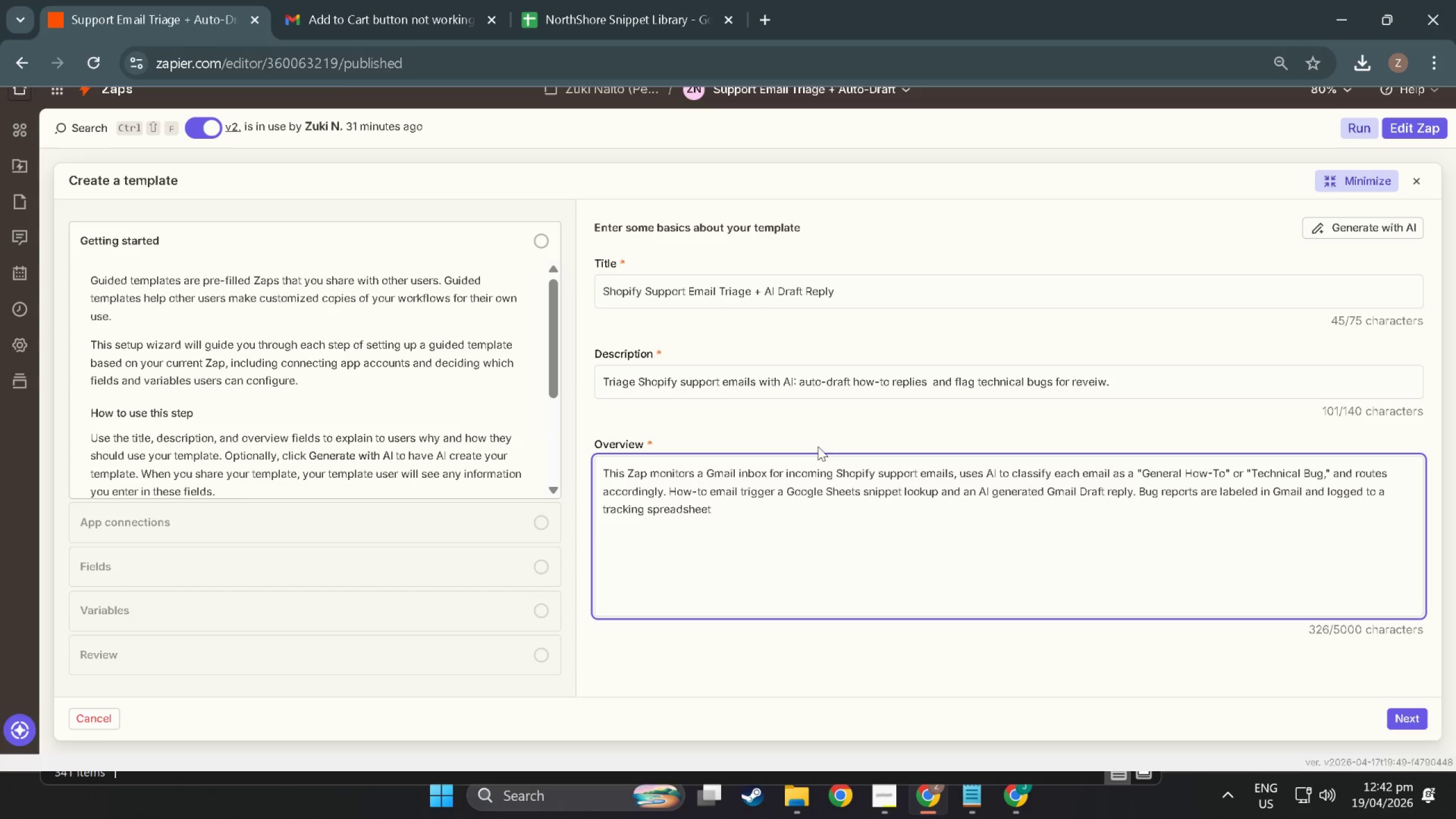 
wait(19.5)
 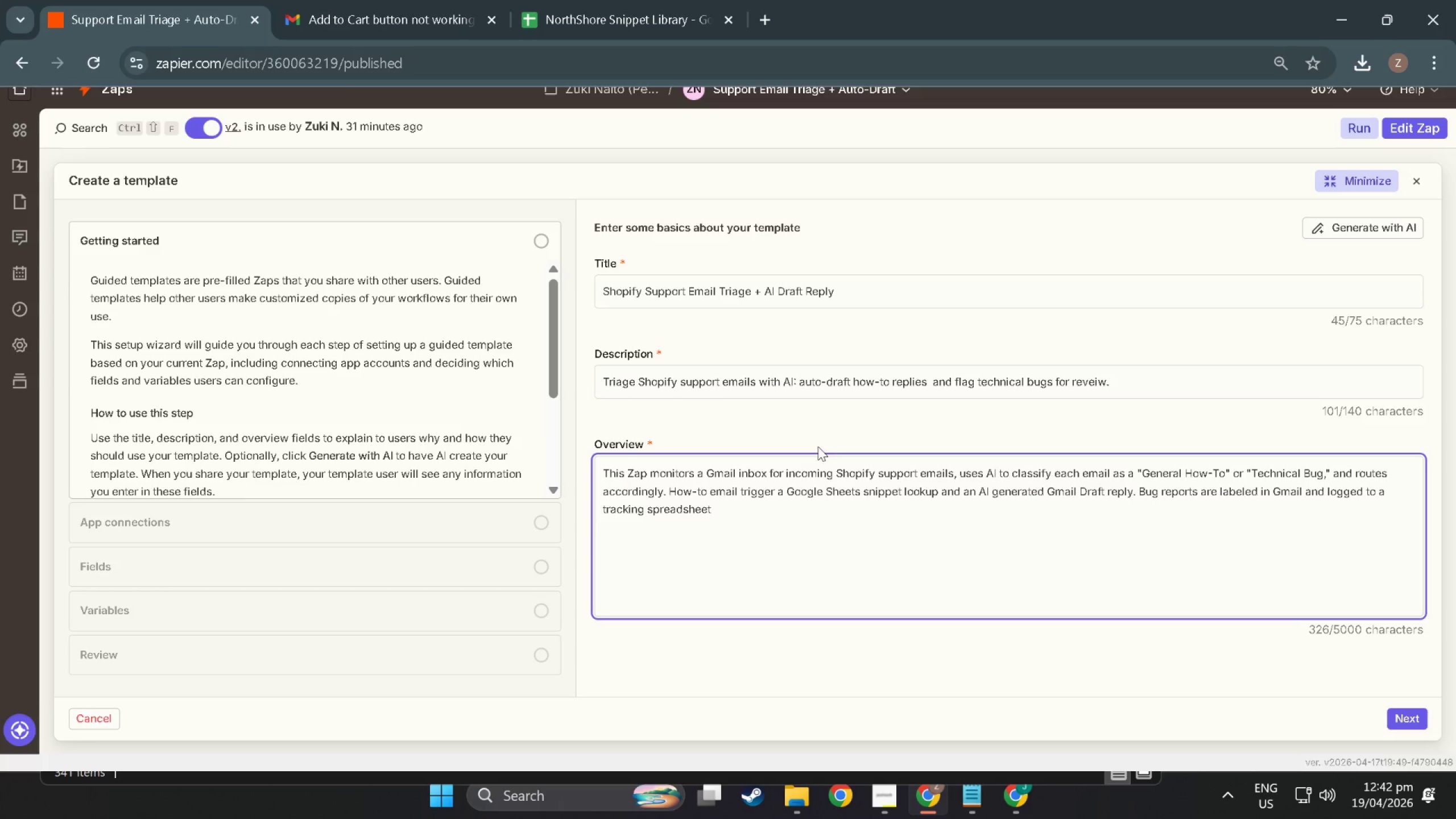 
left_click([760, 345])
 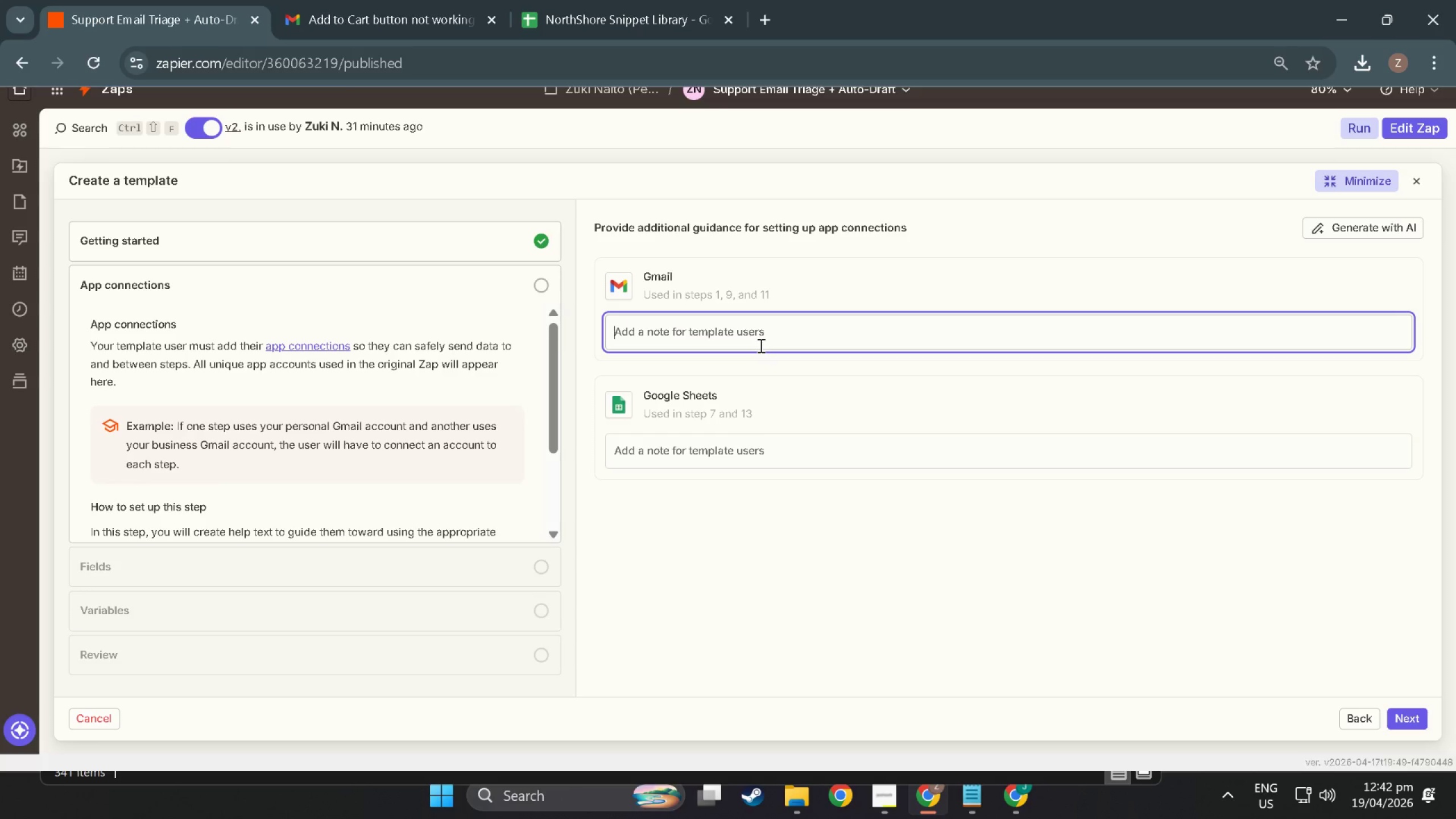 
type(Conm)
key(Backspace)
type(nect your Google)
 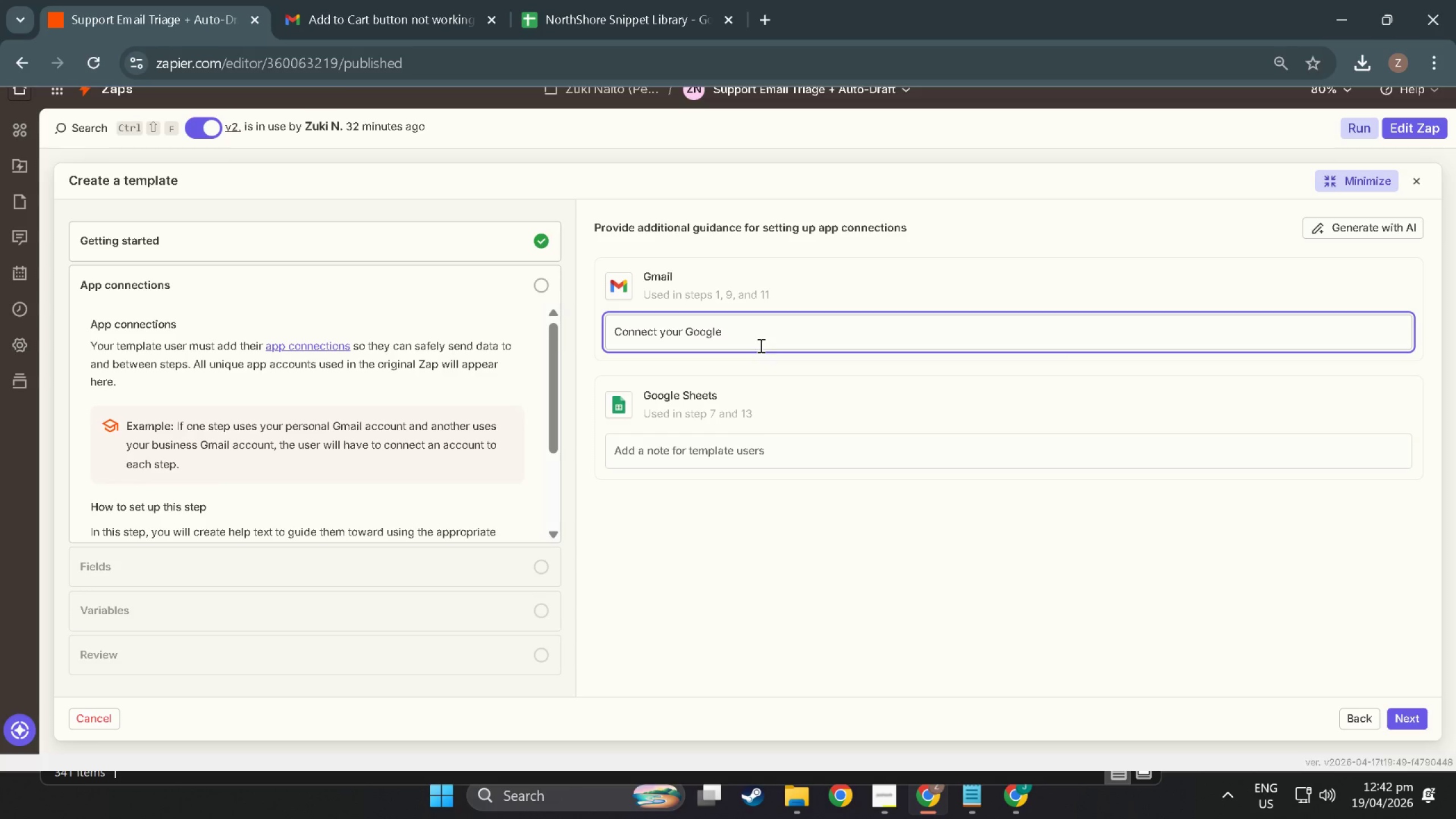 
type( account, then point the Snippet Library lookup and Bug Log to youre)
key(Backspace)
key(Backspace)
type(r ownm)
key(Backspace)
type( copyio)
key(Backspace)
type( of the S)
key(Backspace)
type(NorthShore Snj)
key(Backspace)
type(iu)
key(Backspace)
key(Backspace)
type(ippet Library S)
key(Backspace)
type(sheet.)
 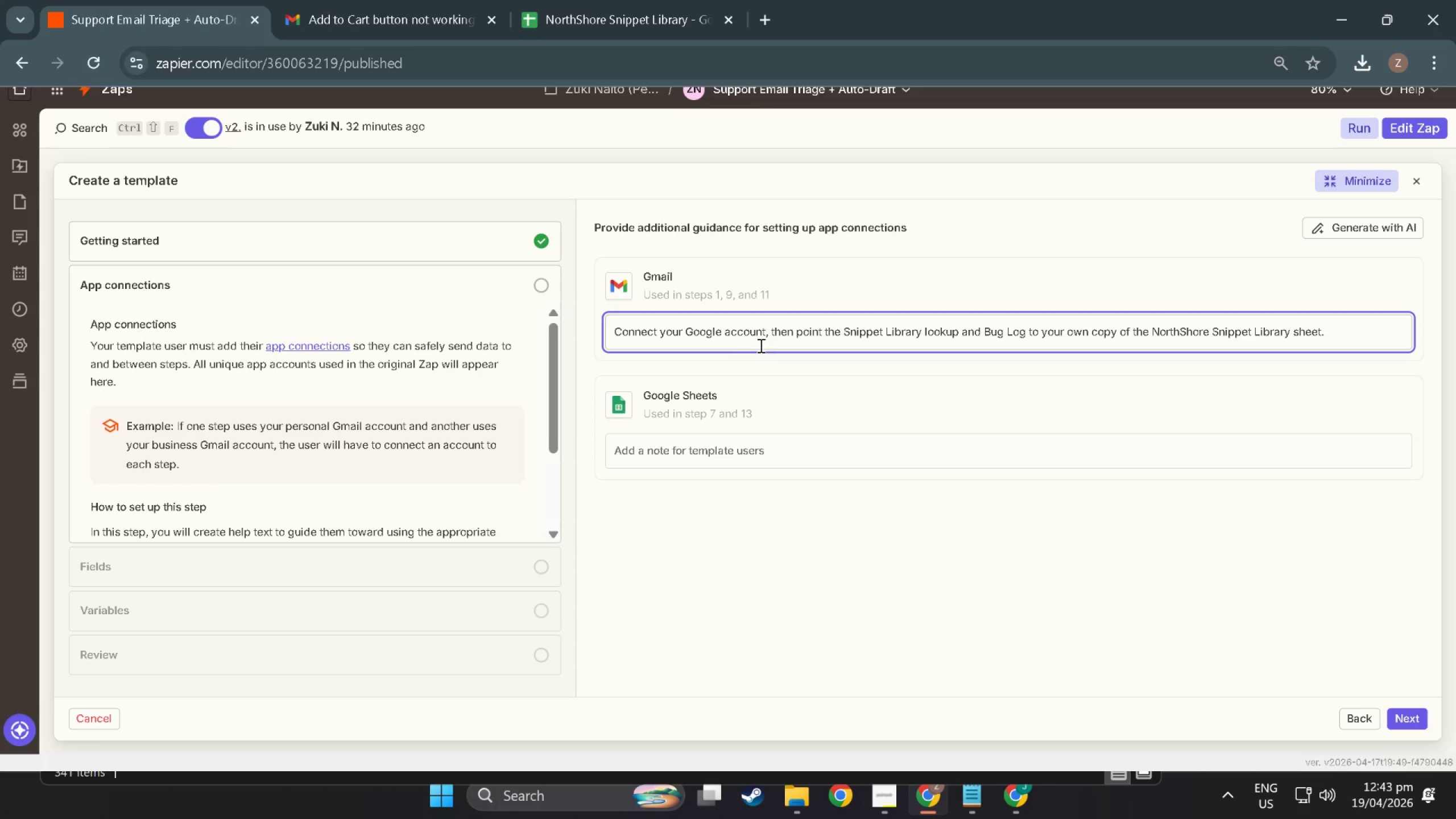 
wait(5.12)
 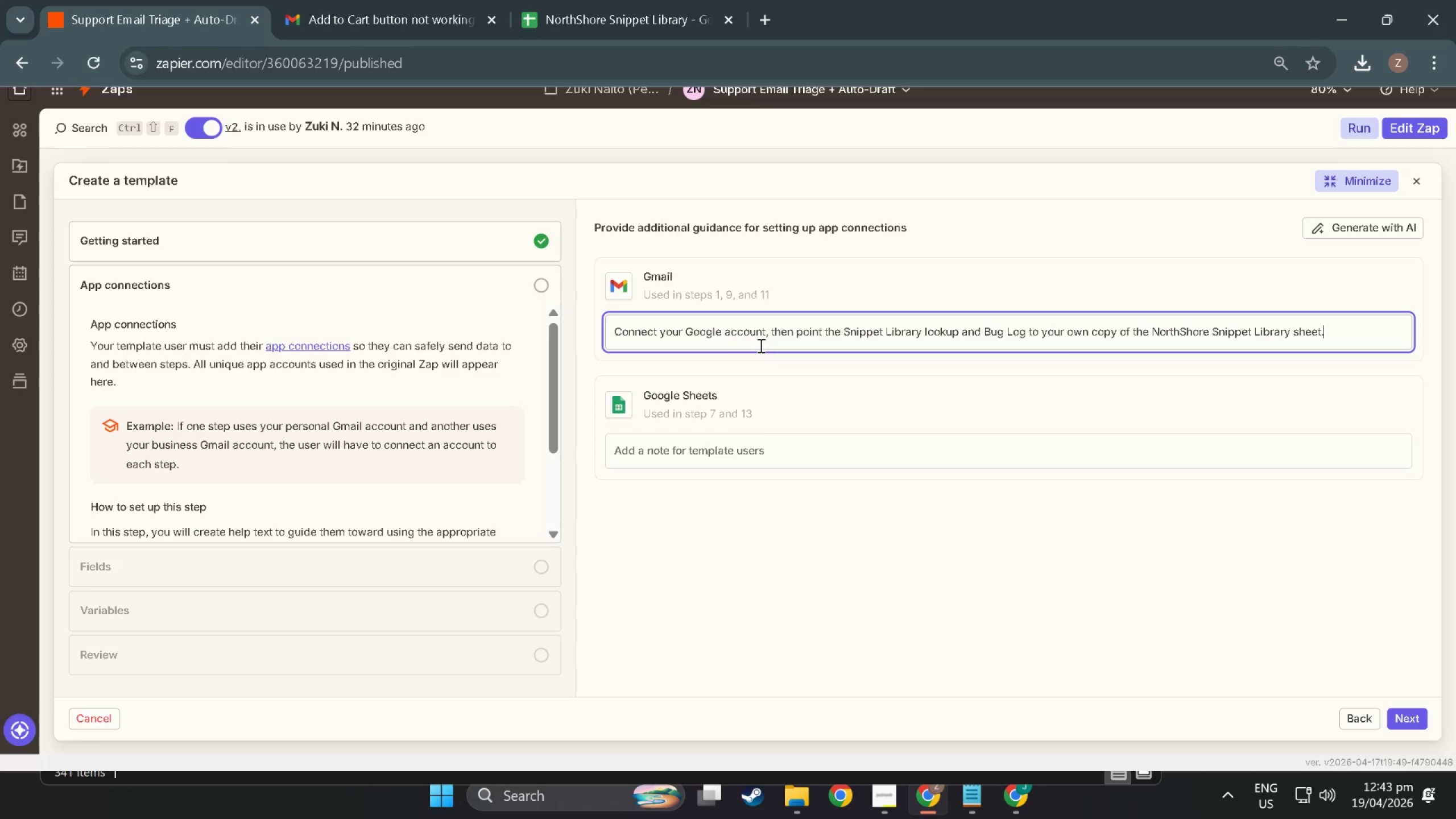 
left_click([733, 433])
 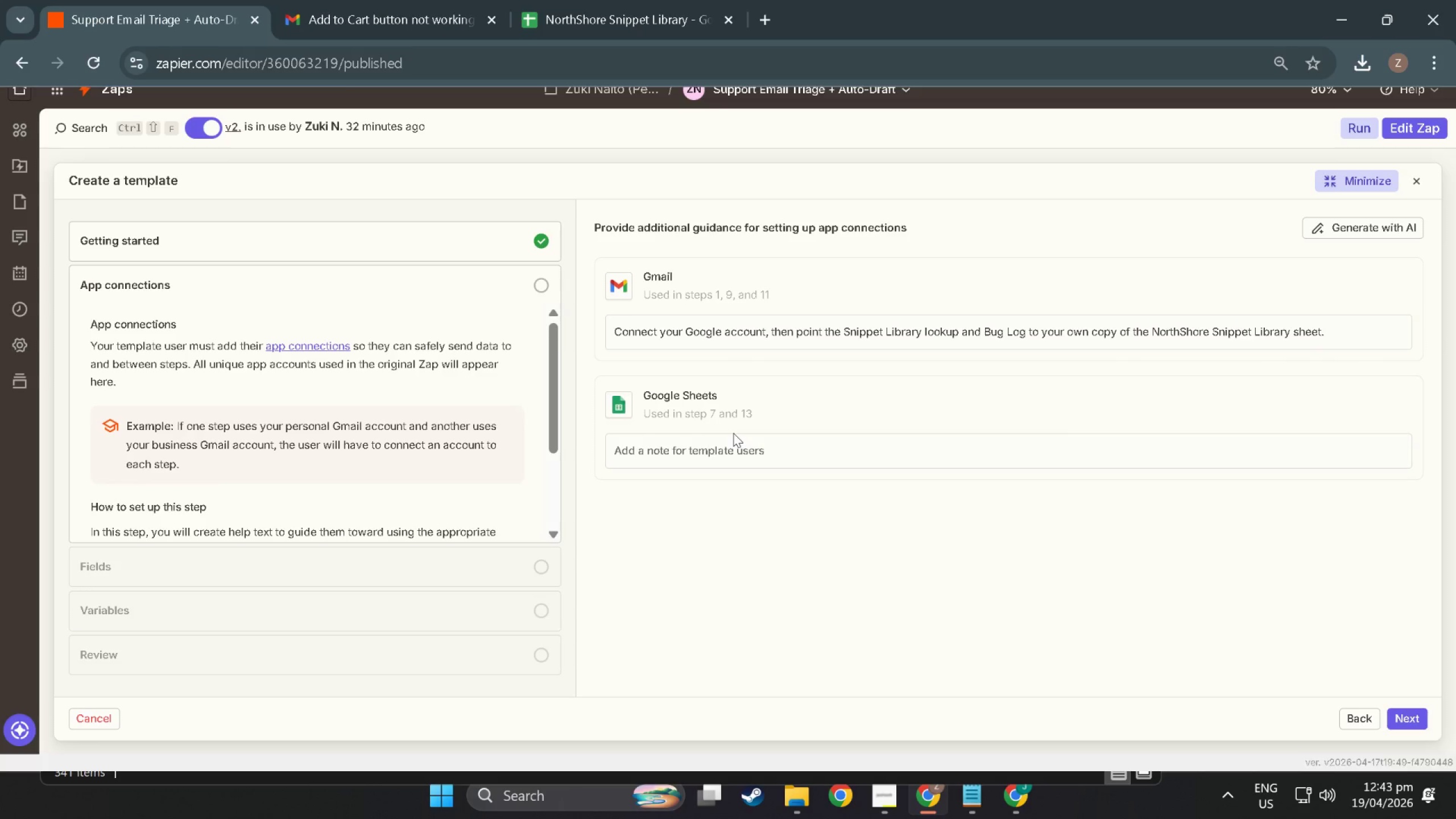 
left_click([743, 450])
 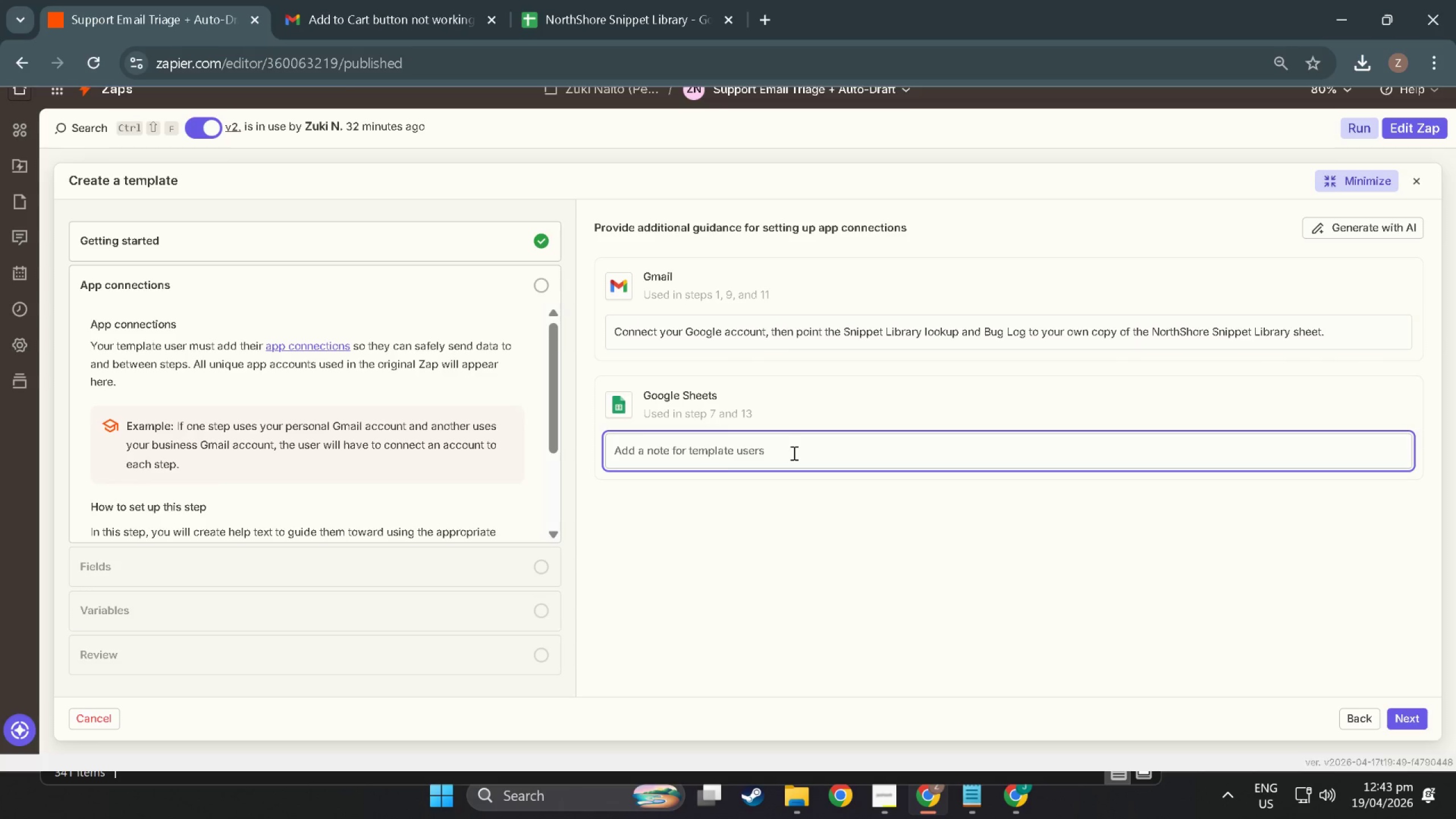 
double_click([793, 453])
 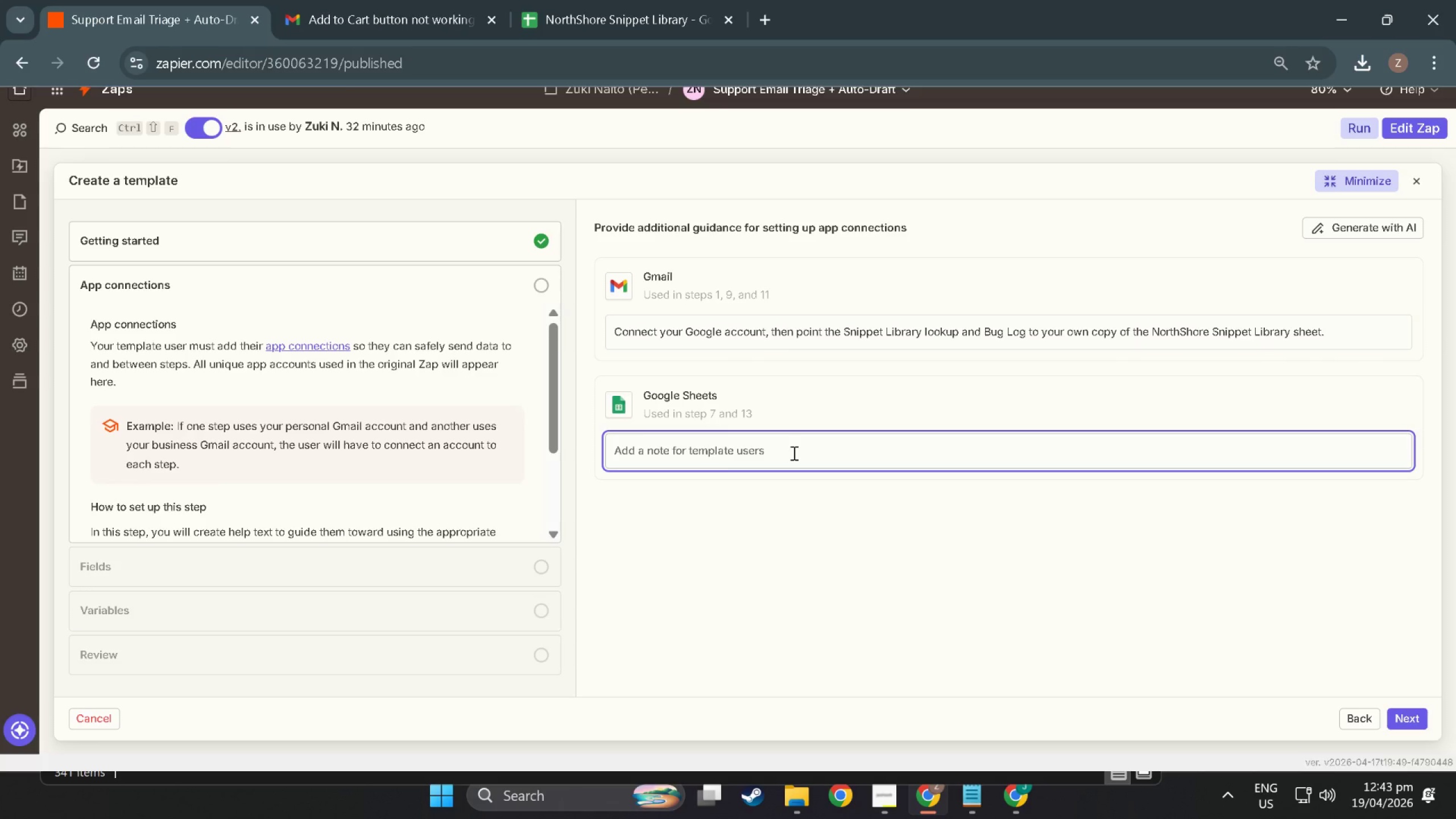 
triple_click([793, 453])
 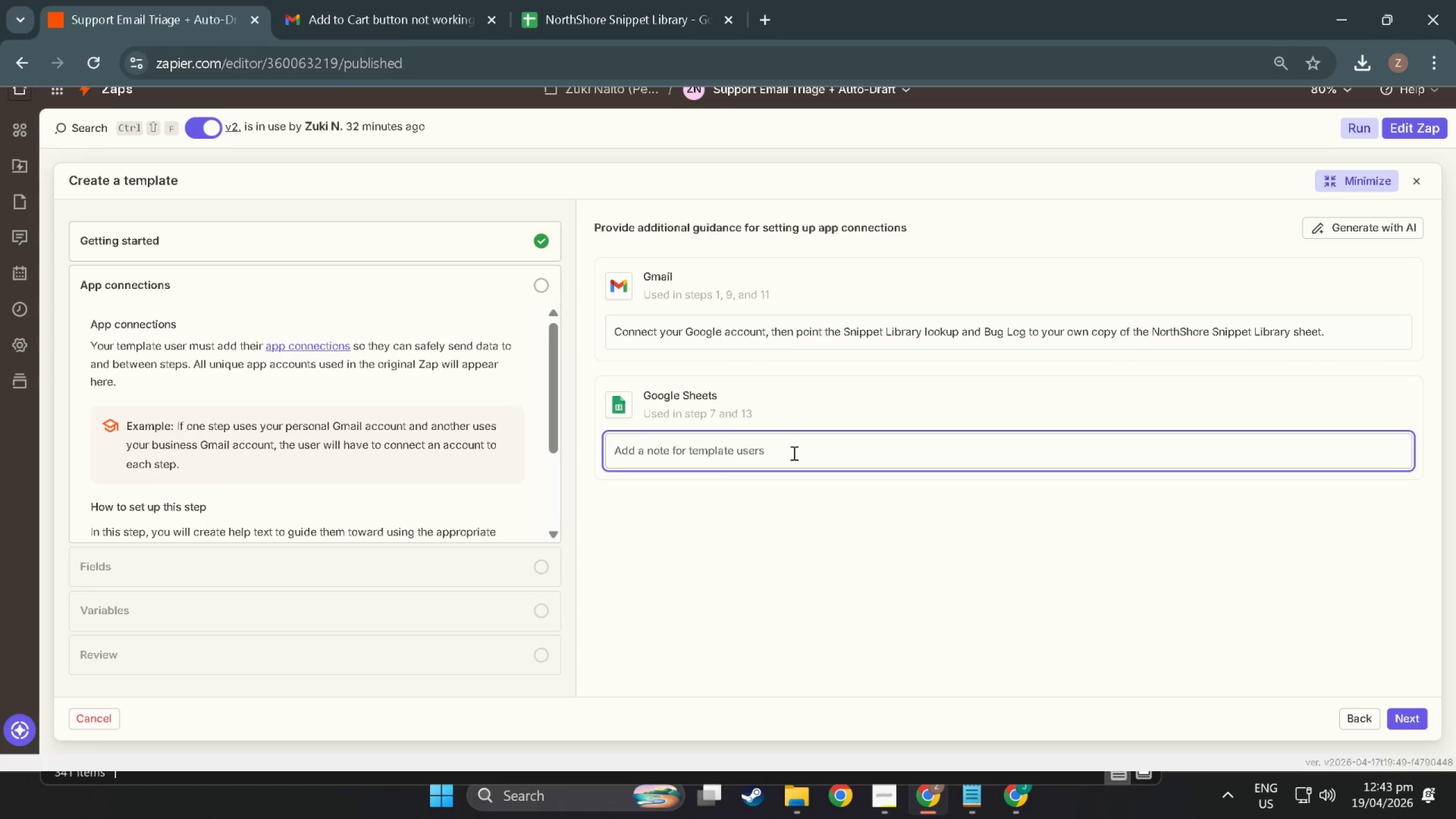 
type(Connect your Google account,)
 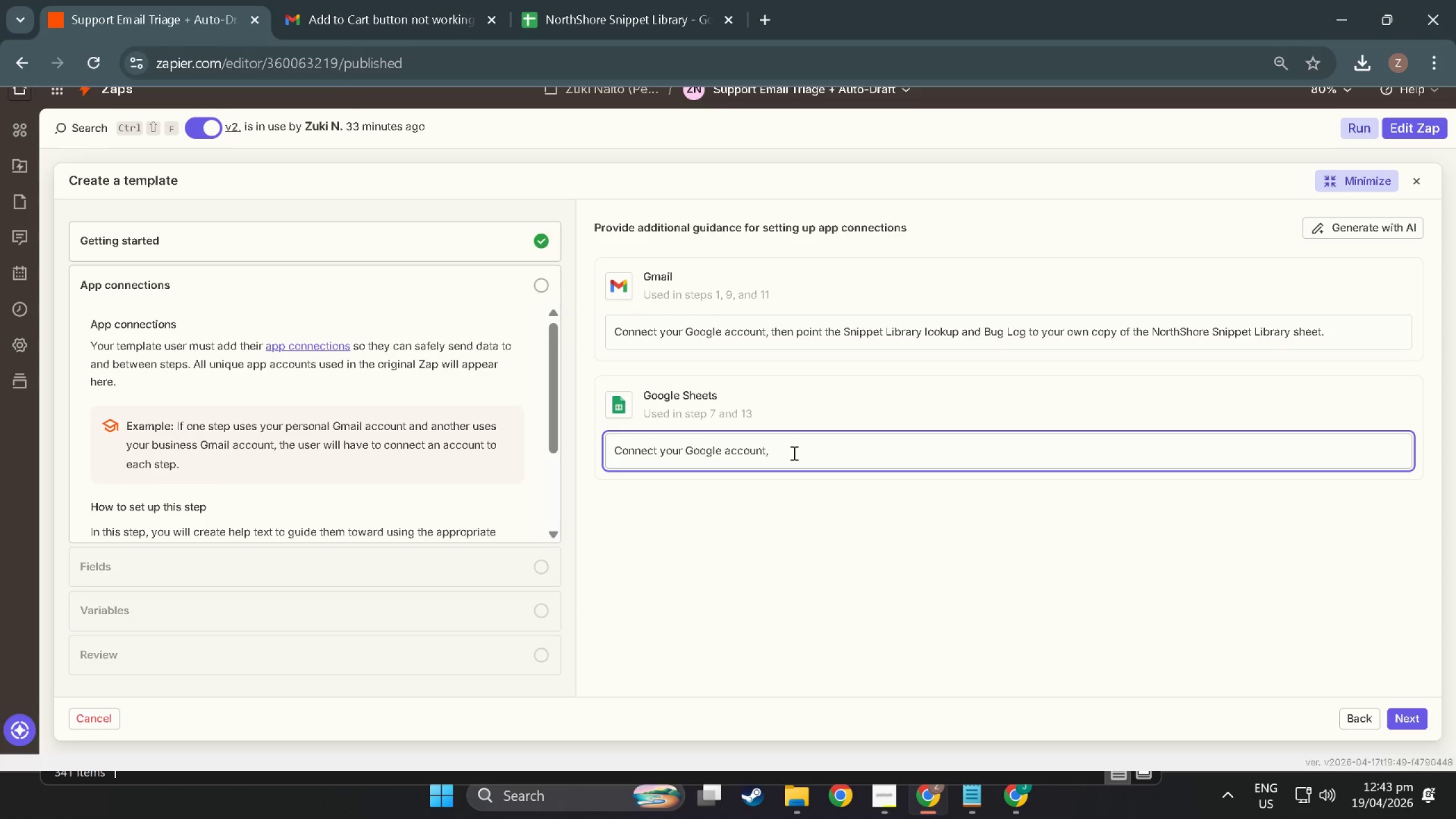 
wait(6.23)
 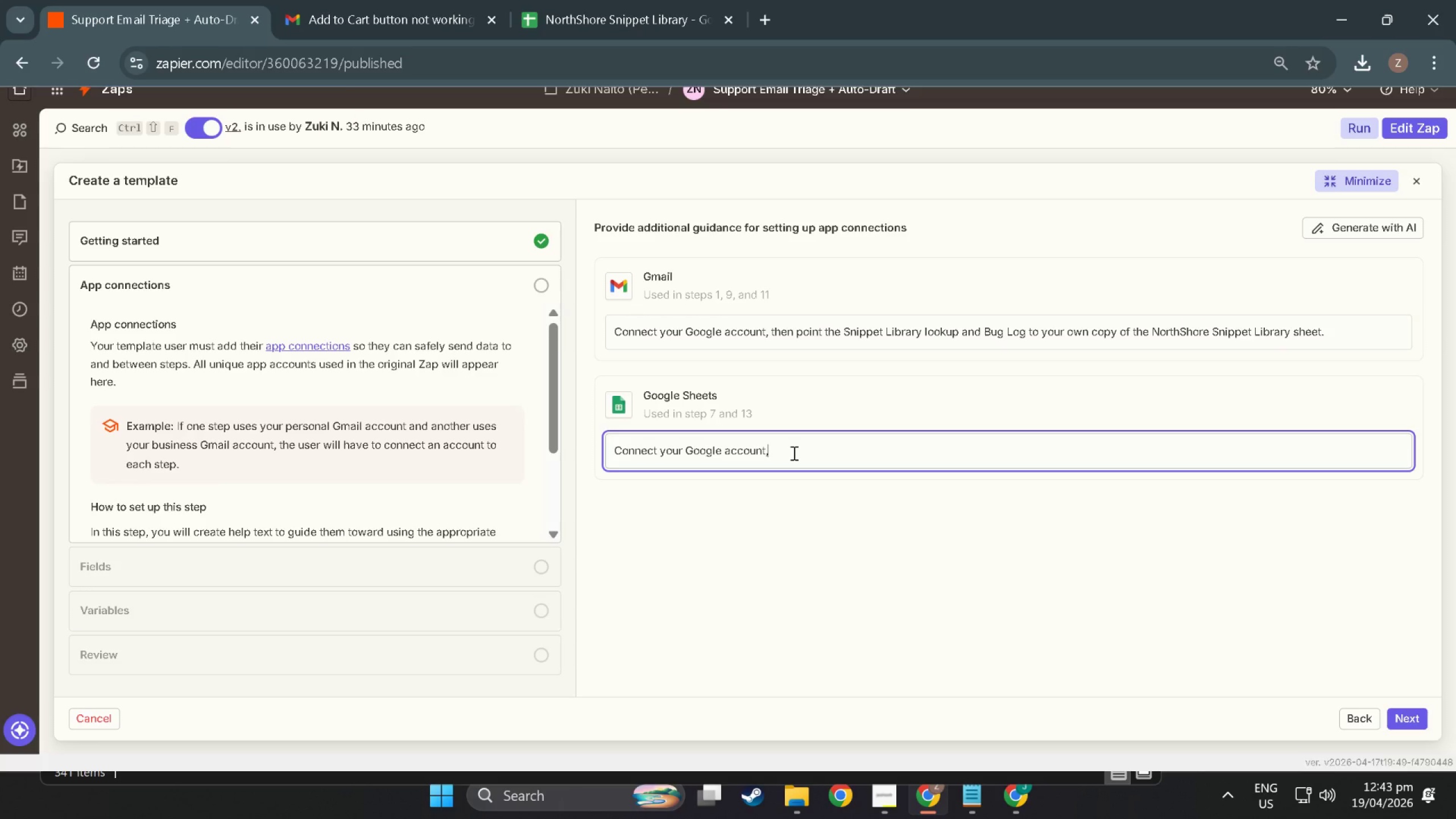 
left_click_drag(start_coordinate=[774, 331], to_coordinate=[1339, 354])
 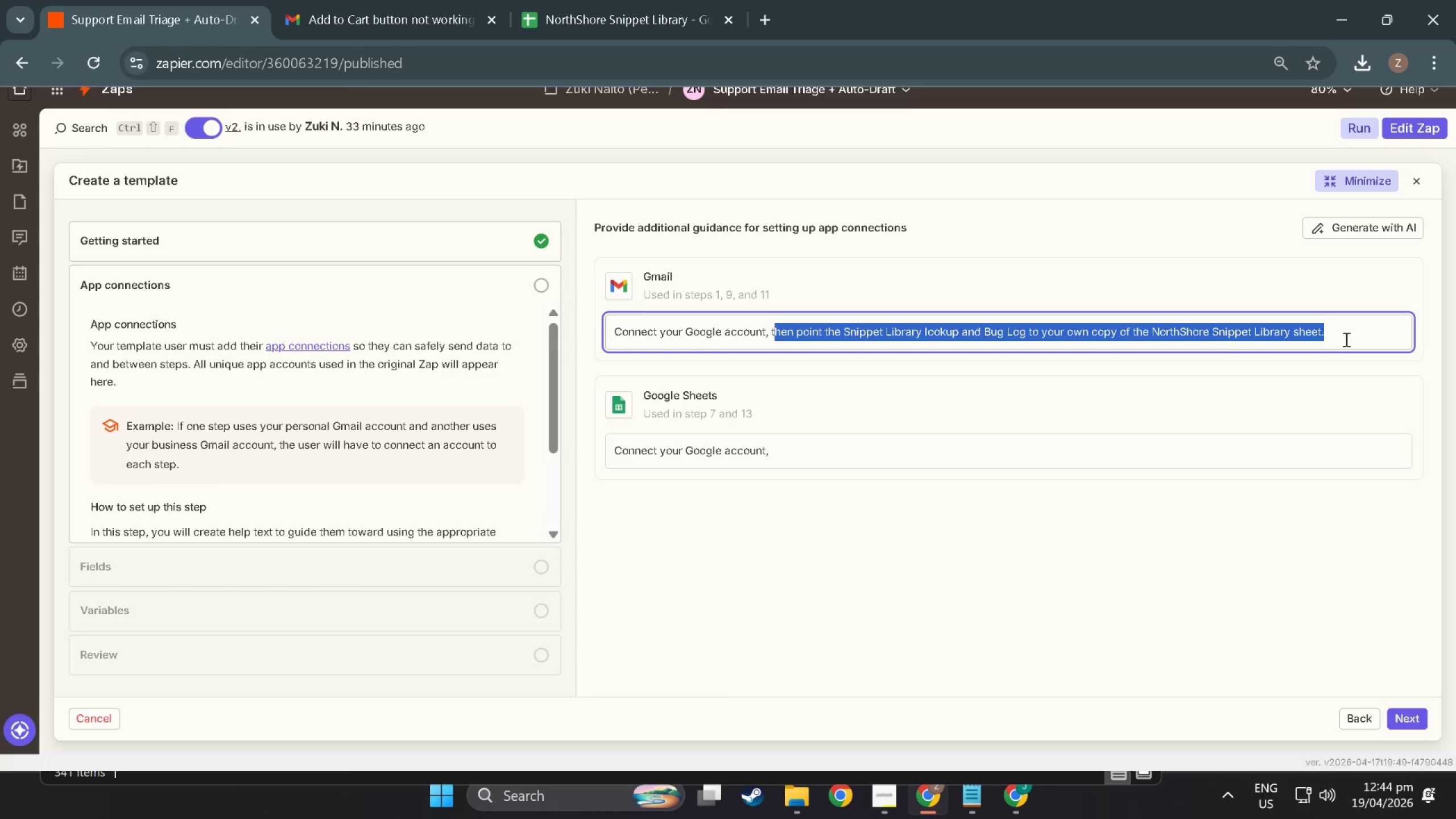 
left_click([1345, 339])
 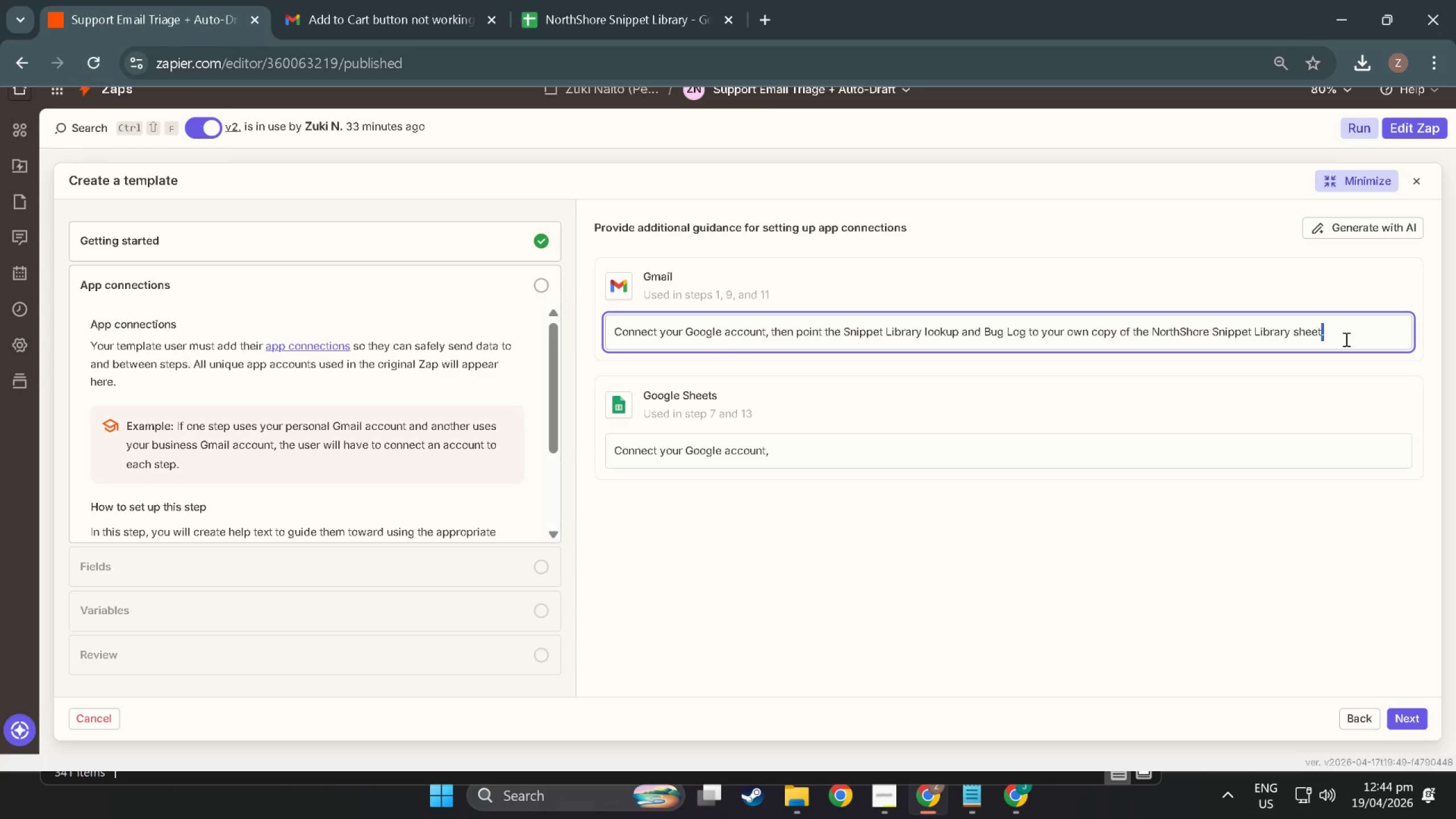 
left_click_drag(start_coordinate=[1345, 339], to_coordinate=[775, 343])
 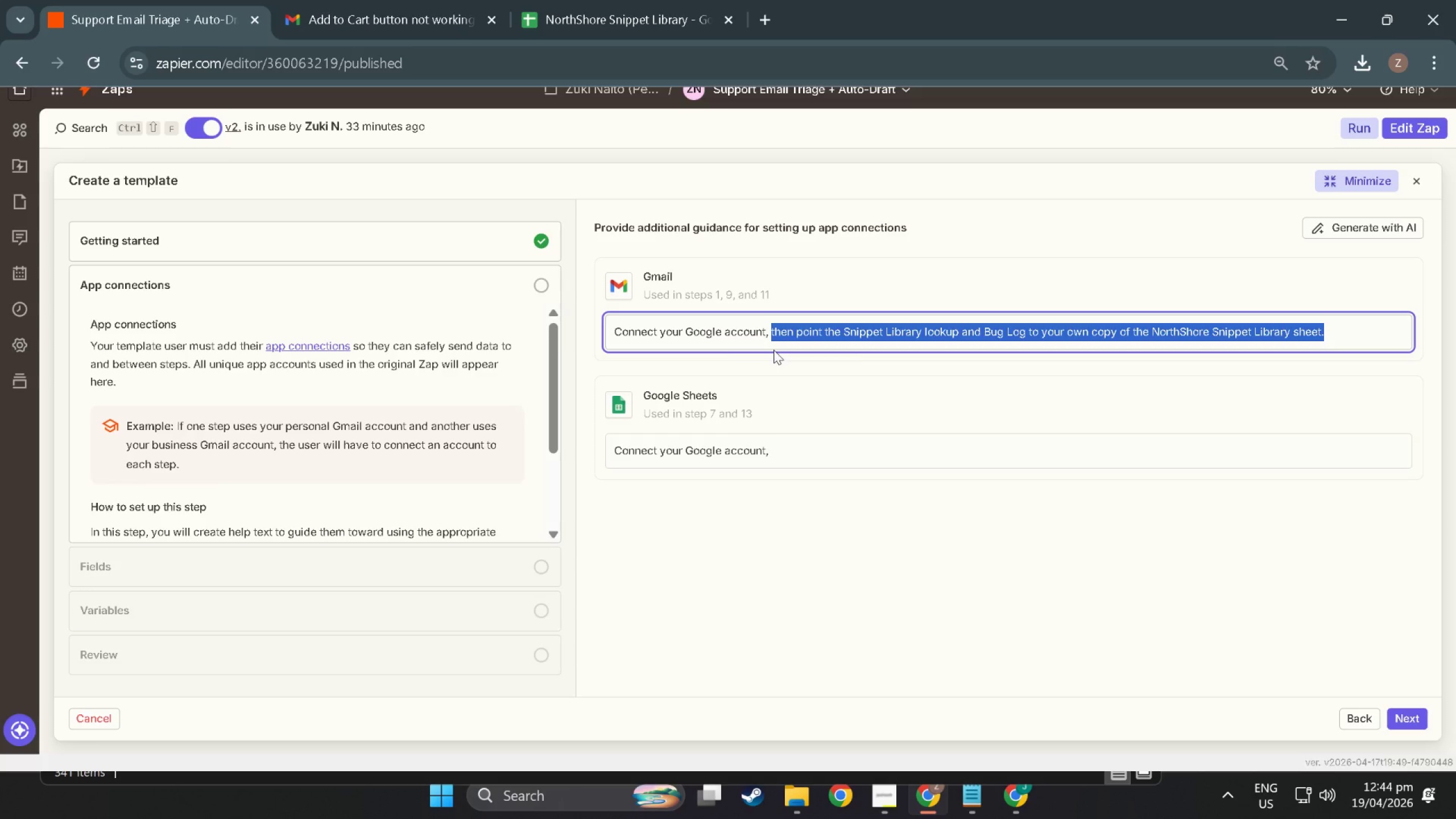 
key(Control+ControlLeft)
 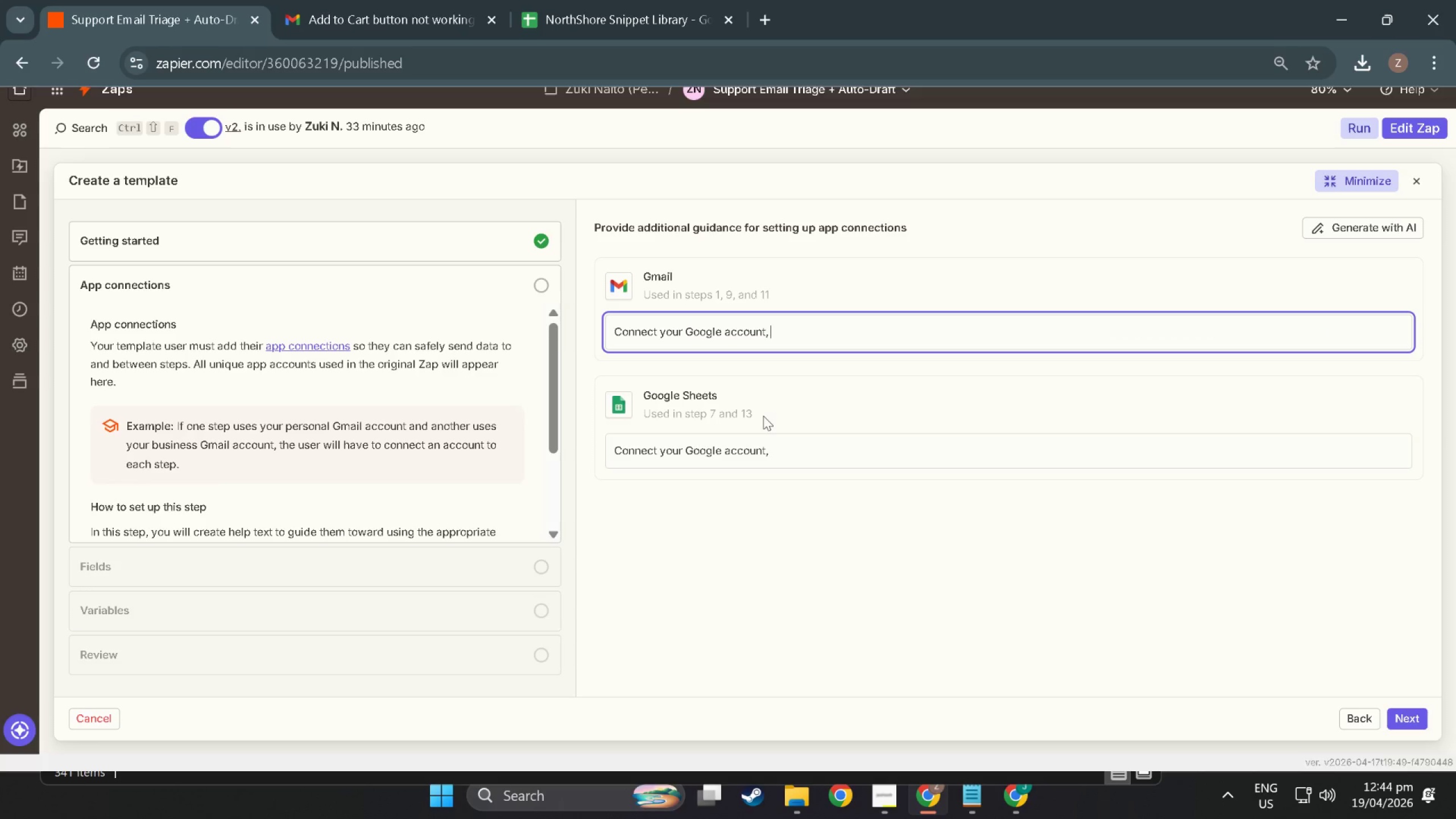 
key(Control+X)
 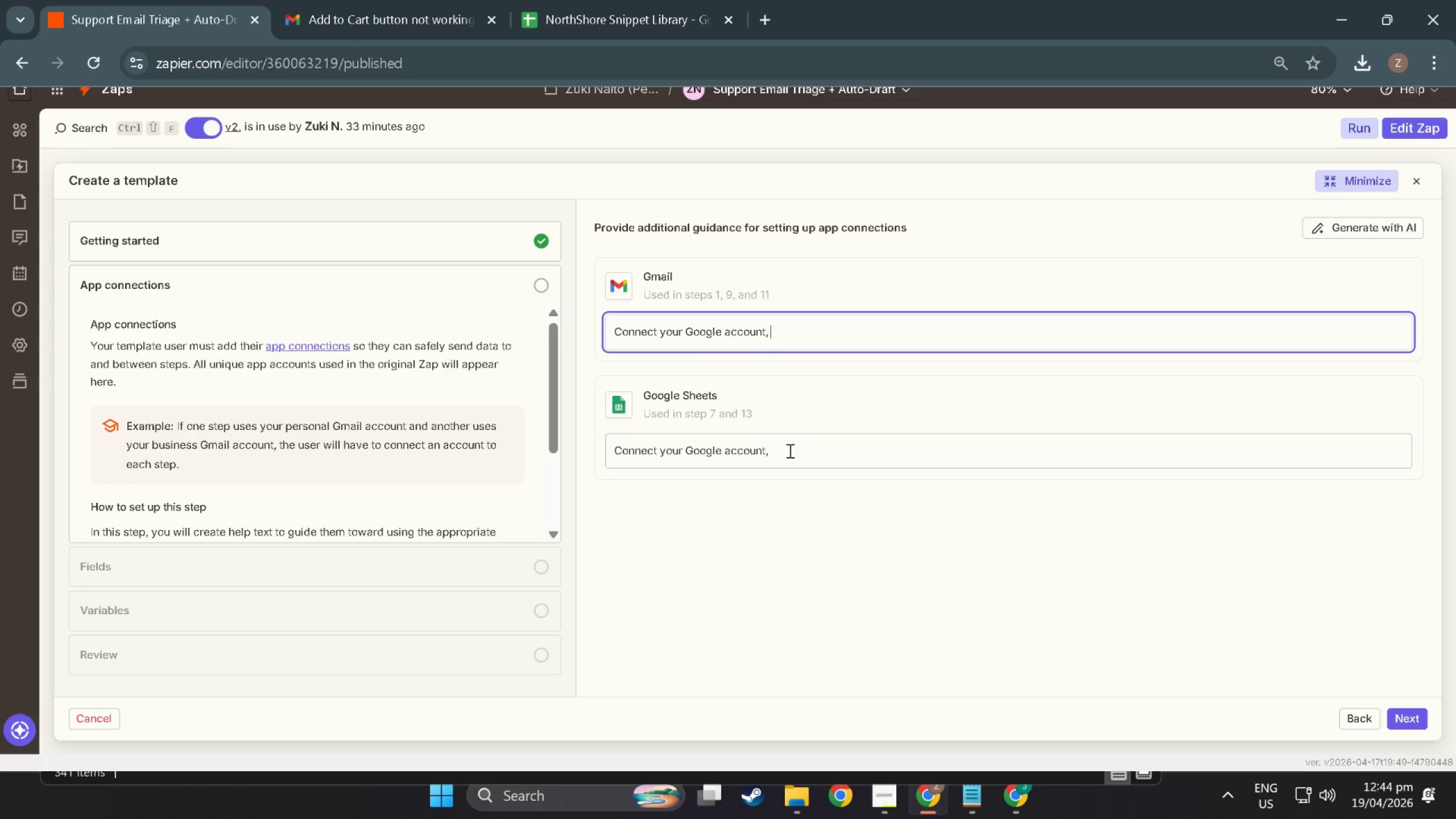 
left_click([789, 450])
 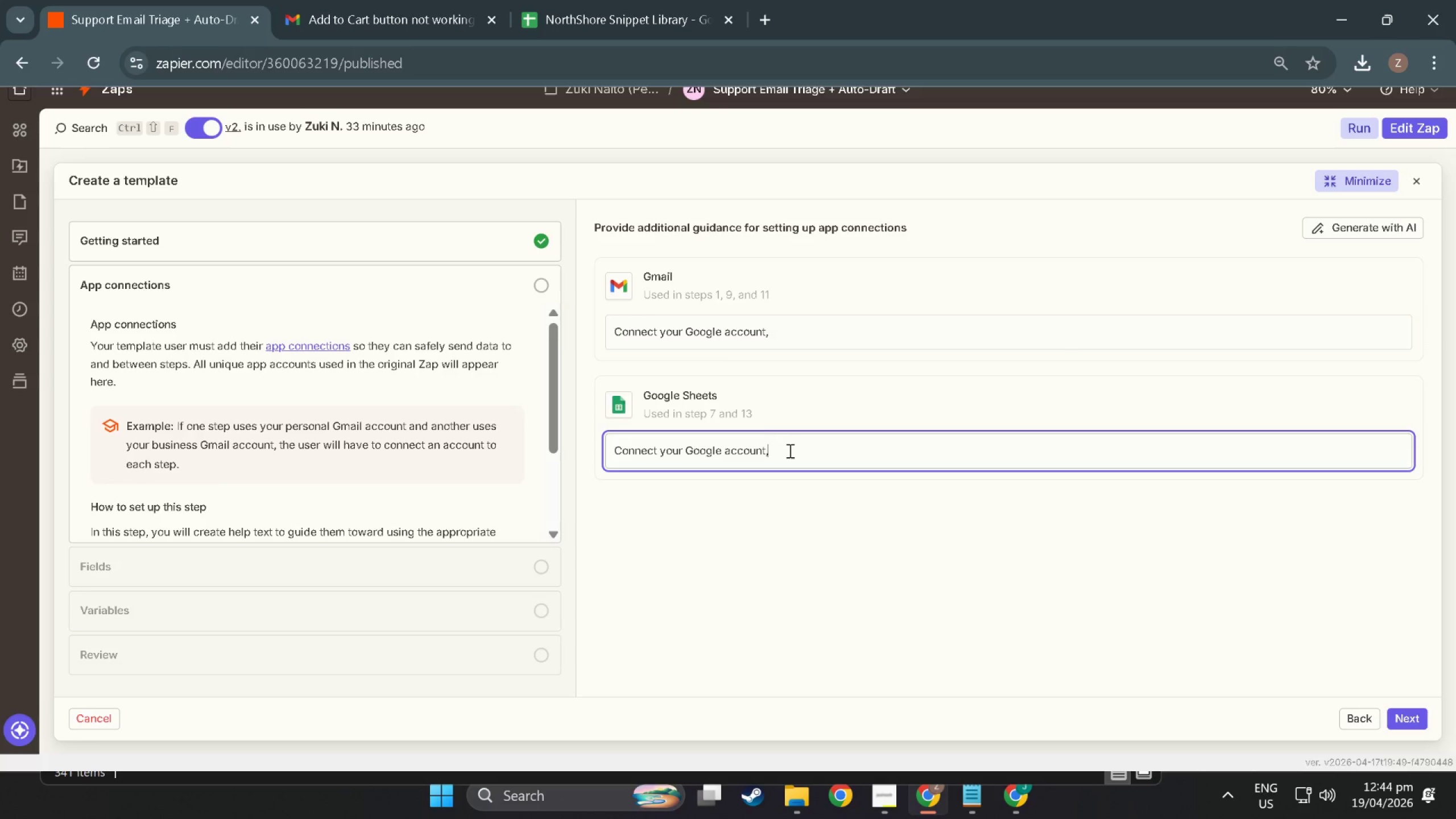 
key(Control+V)
 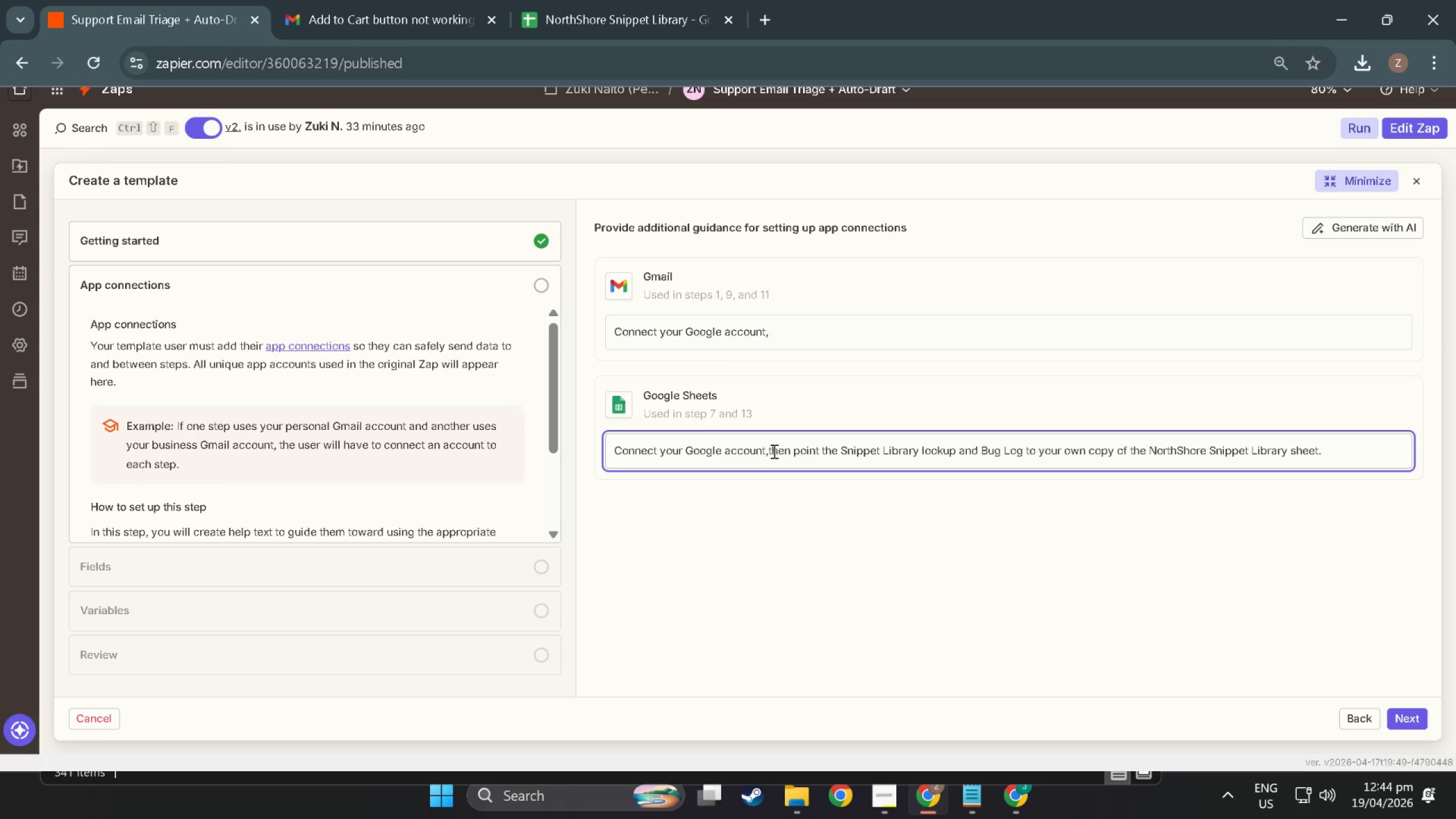 
left_click([771, 449])
 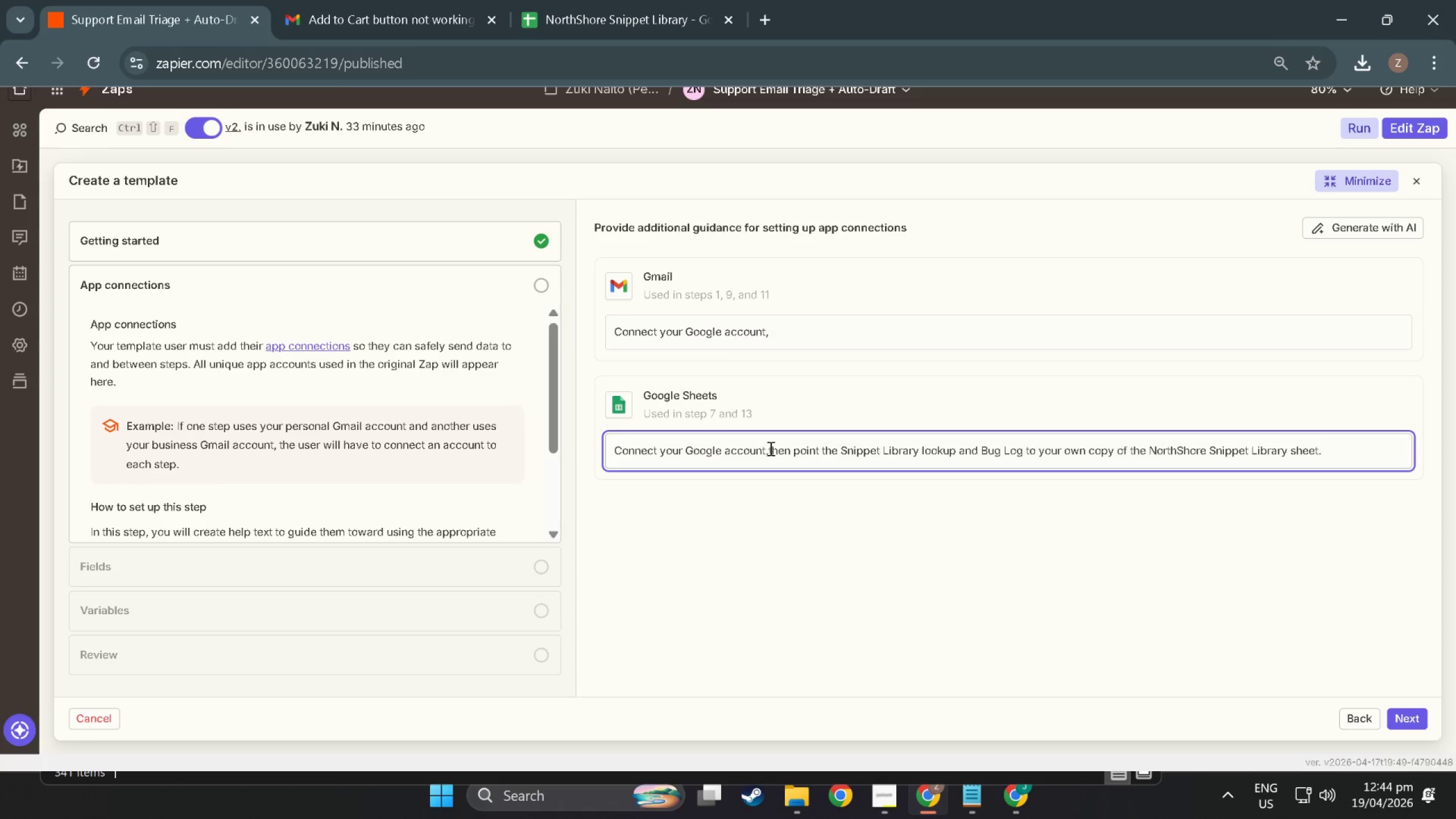 
left_click([770, 448])
 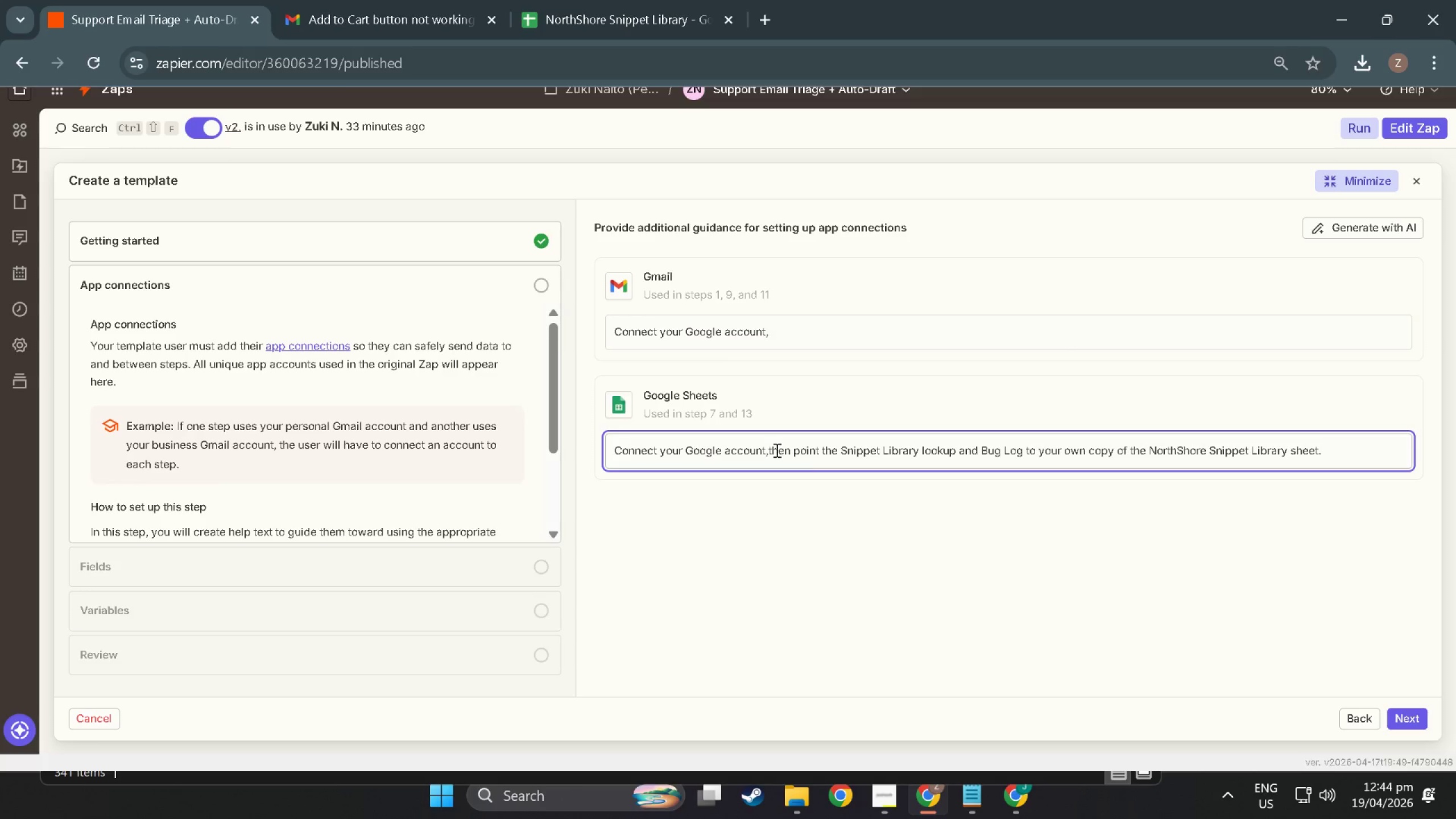 
key(Space)
 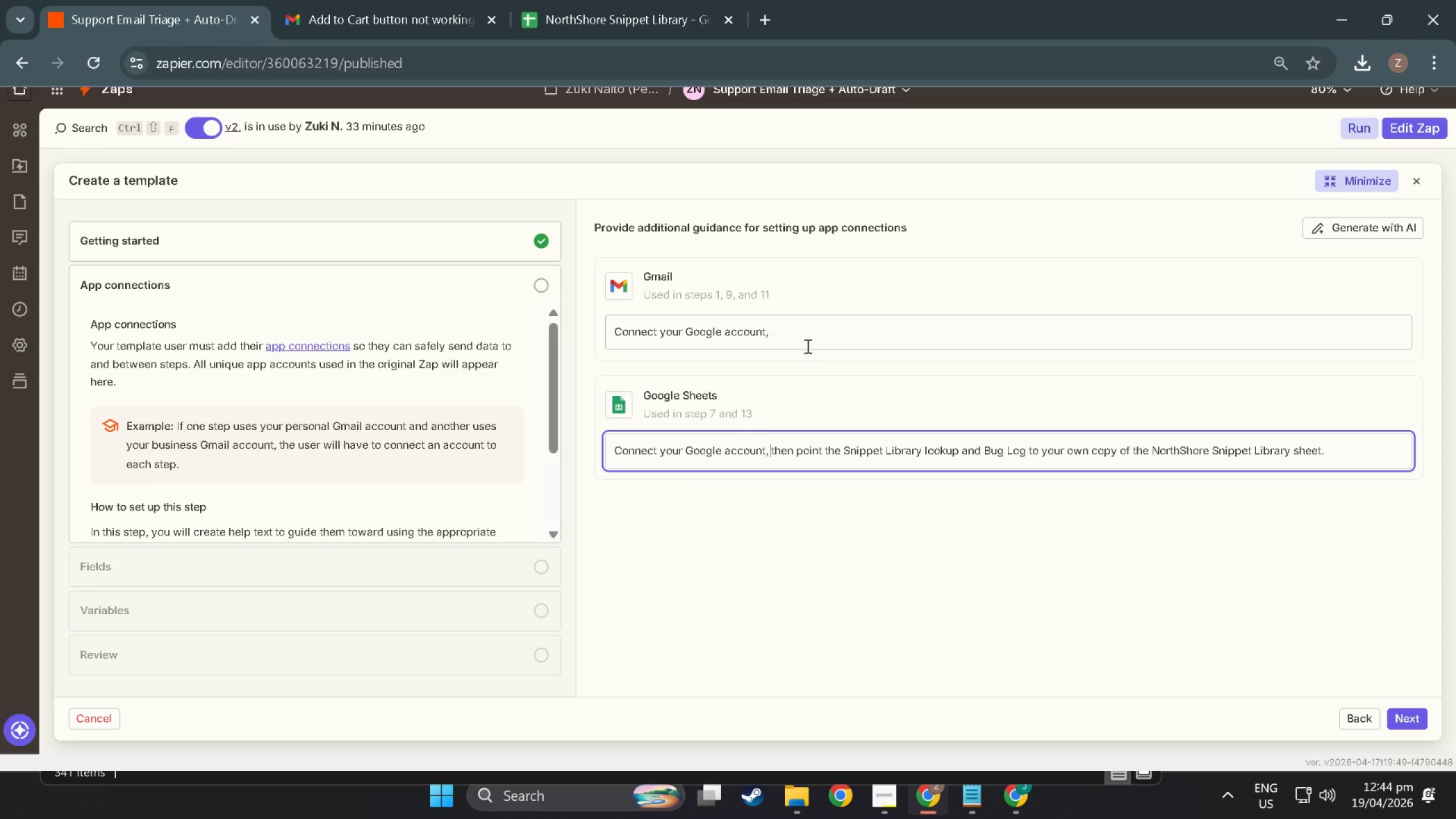 
left_click([806, 332])
 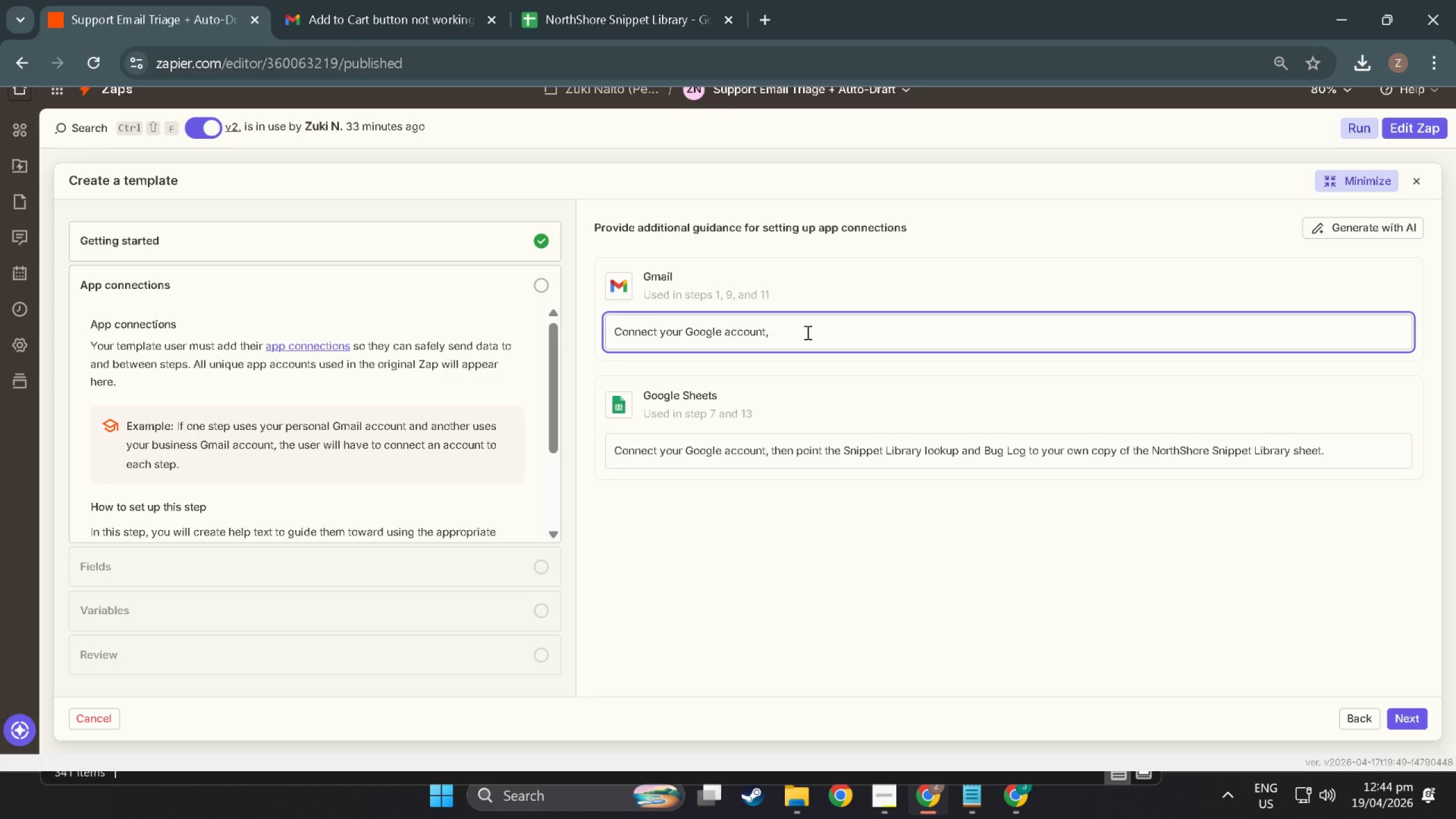 
wait(6.94)
 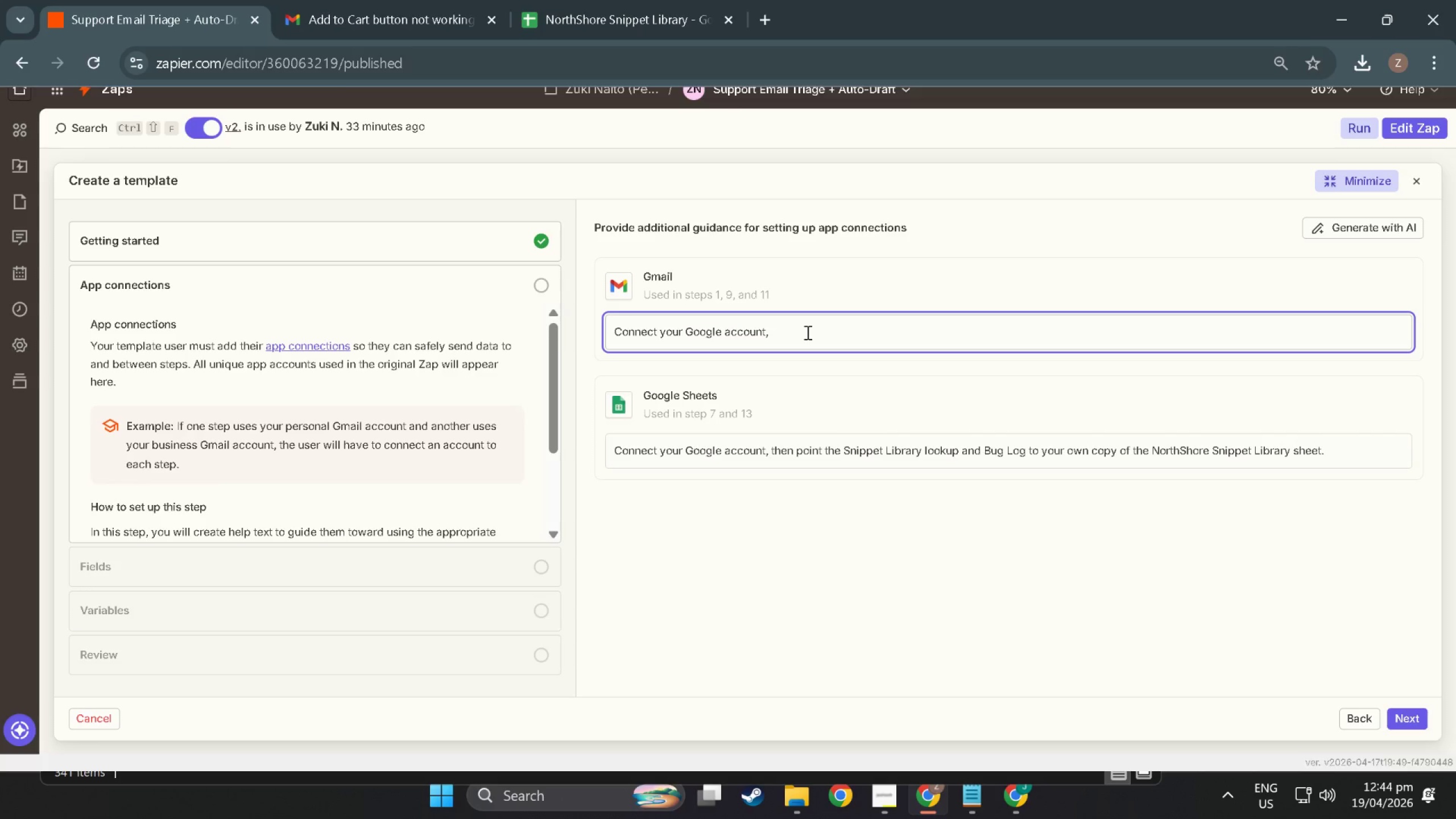 
key(Space)
 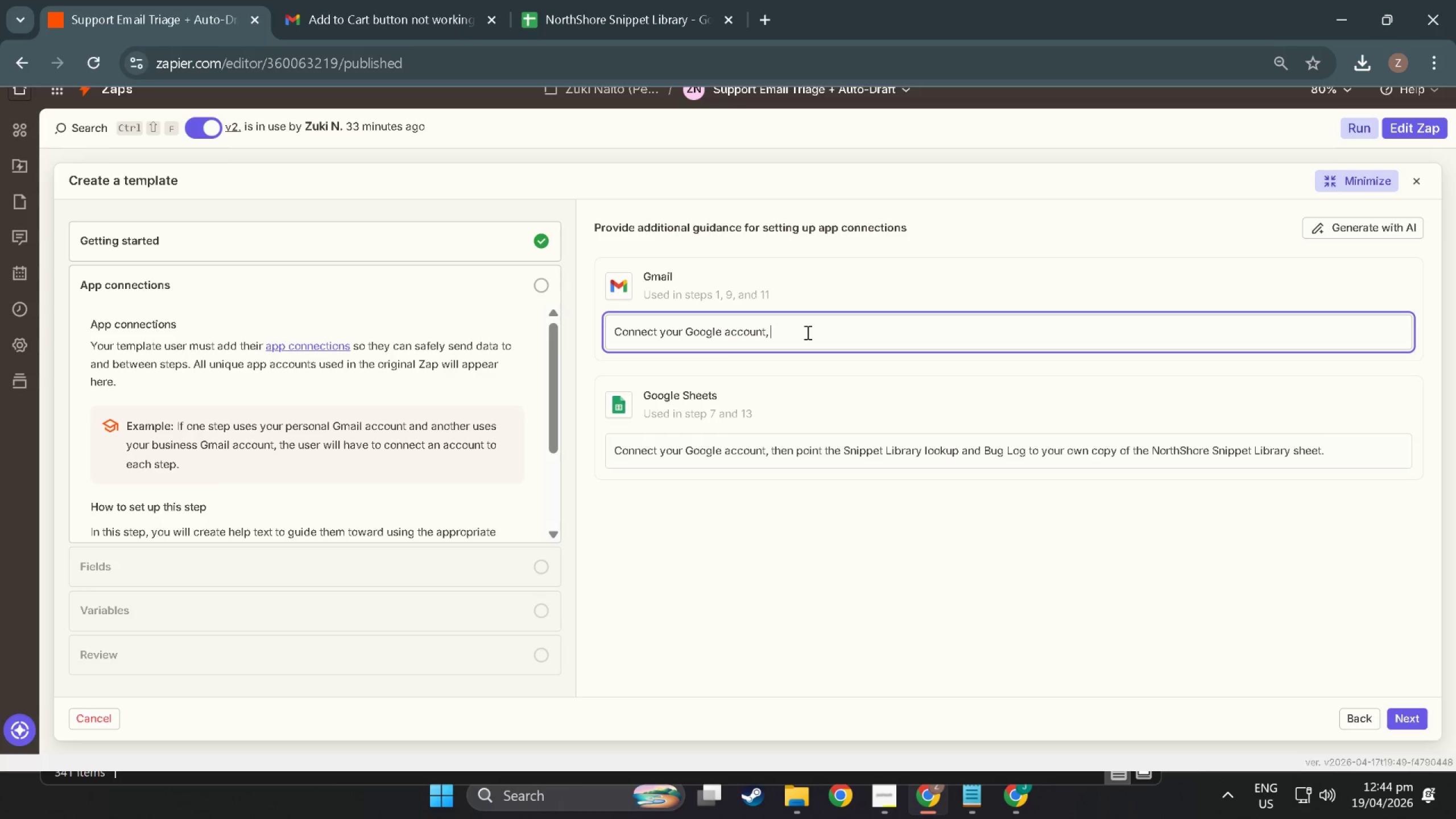 
key(Backspace)
 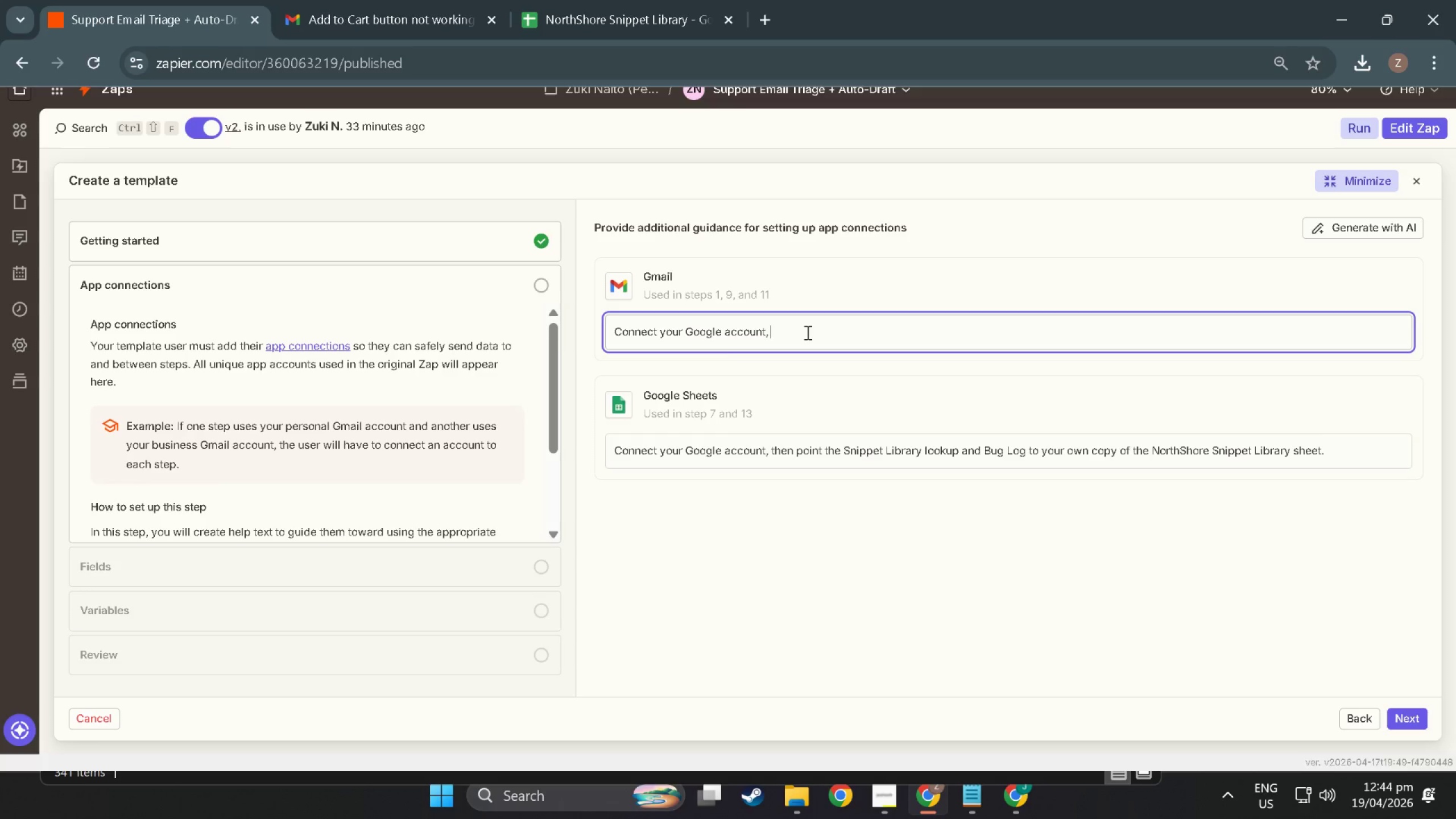 
hold_key(key=Backspace, duration=1.02)
 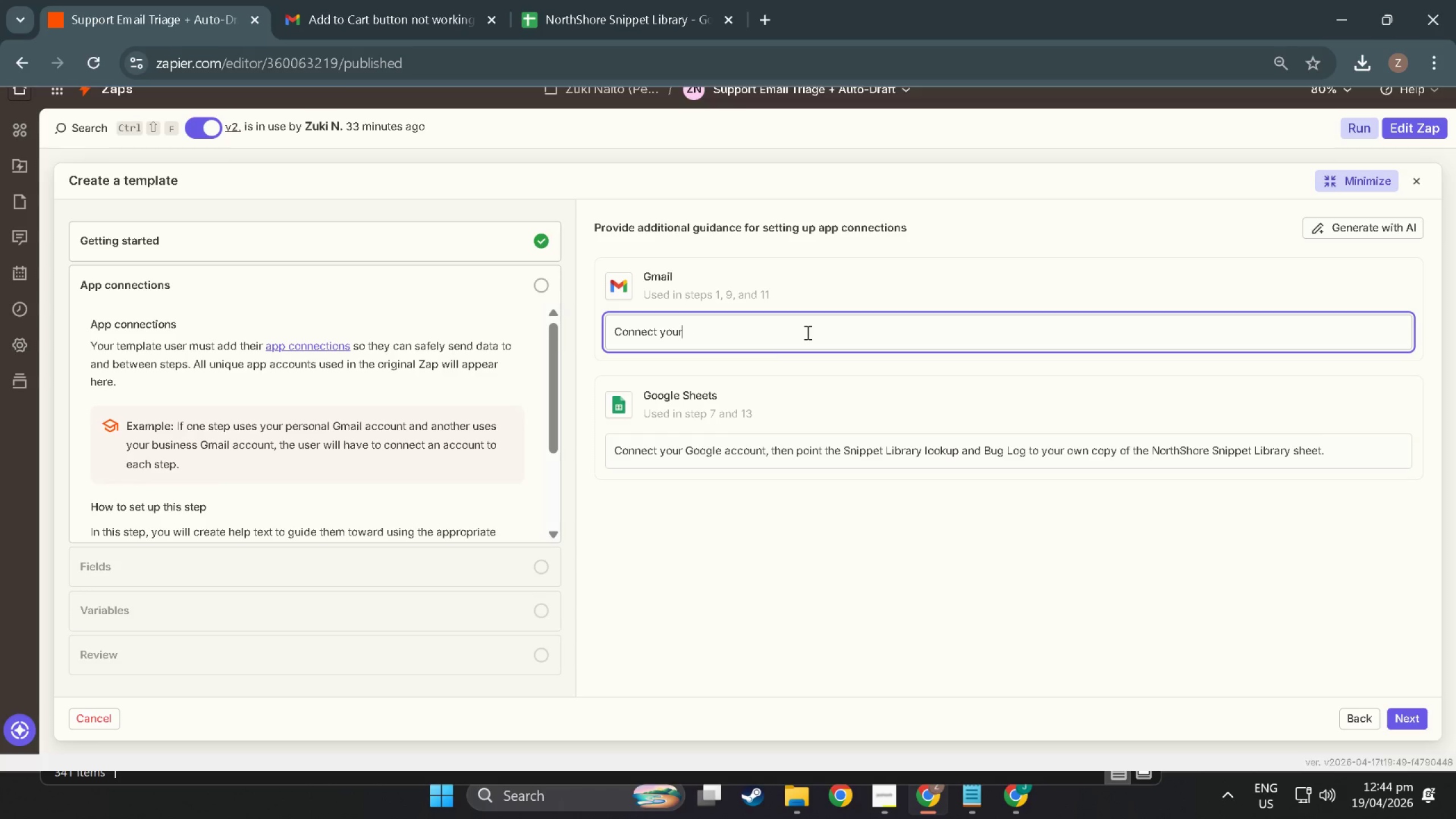 
key(Backspace)
key(Backspace)
key(Backspace)
key(Backspace)
type(the support inbox you wantto)
key(Backspace)
key(Backspace)
type( to monitor. Agter)
key(Backspace)
key(Backspace)
key(Backspace)
key(Backspace)
type(fter connecting, update the "")
key(Backspace)
type(Search String F)
key(Backspace)
type(fiel)
key(Backspace)
type(ld")
 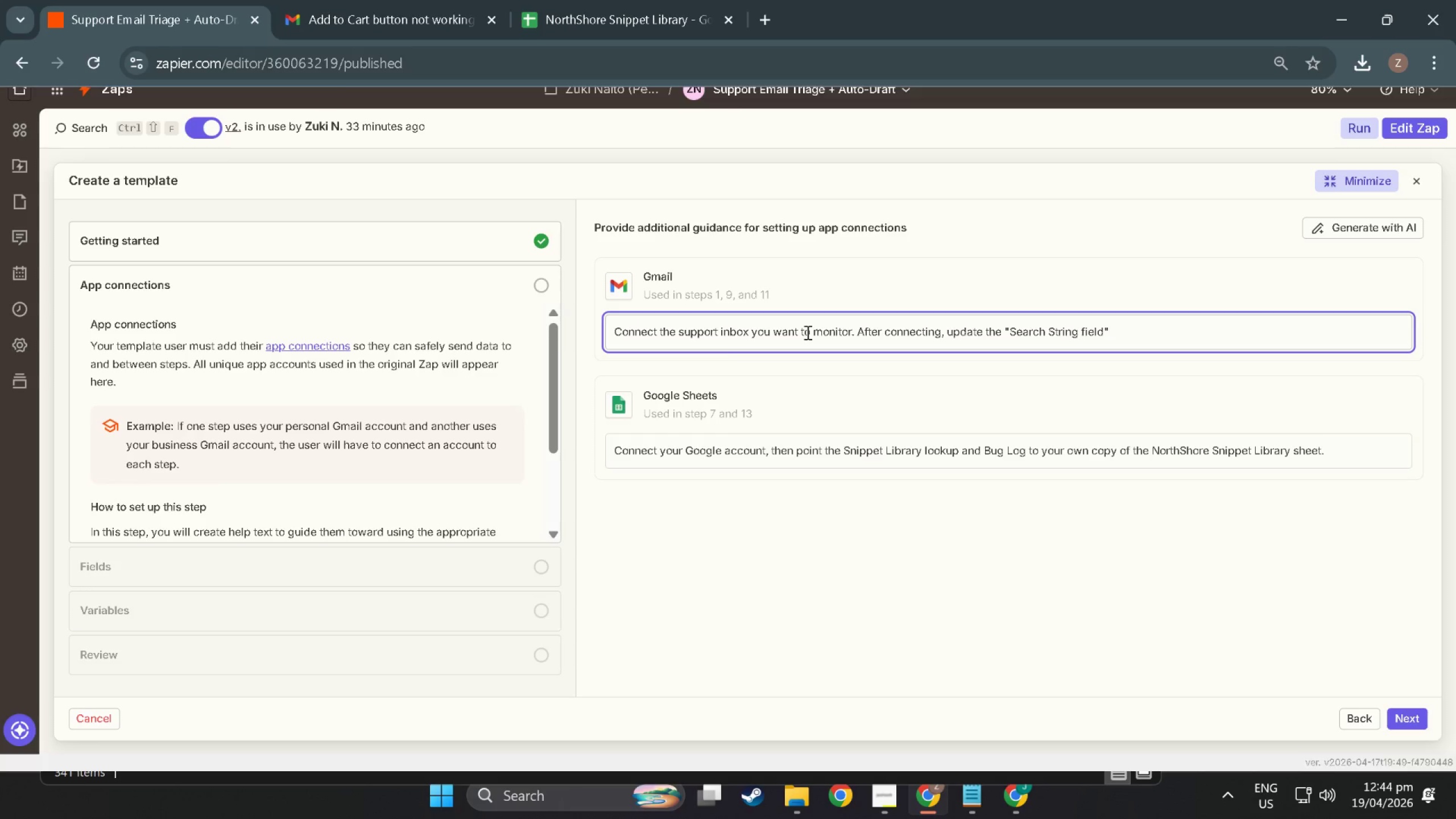 
wait(5.52)
 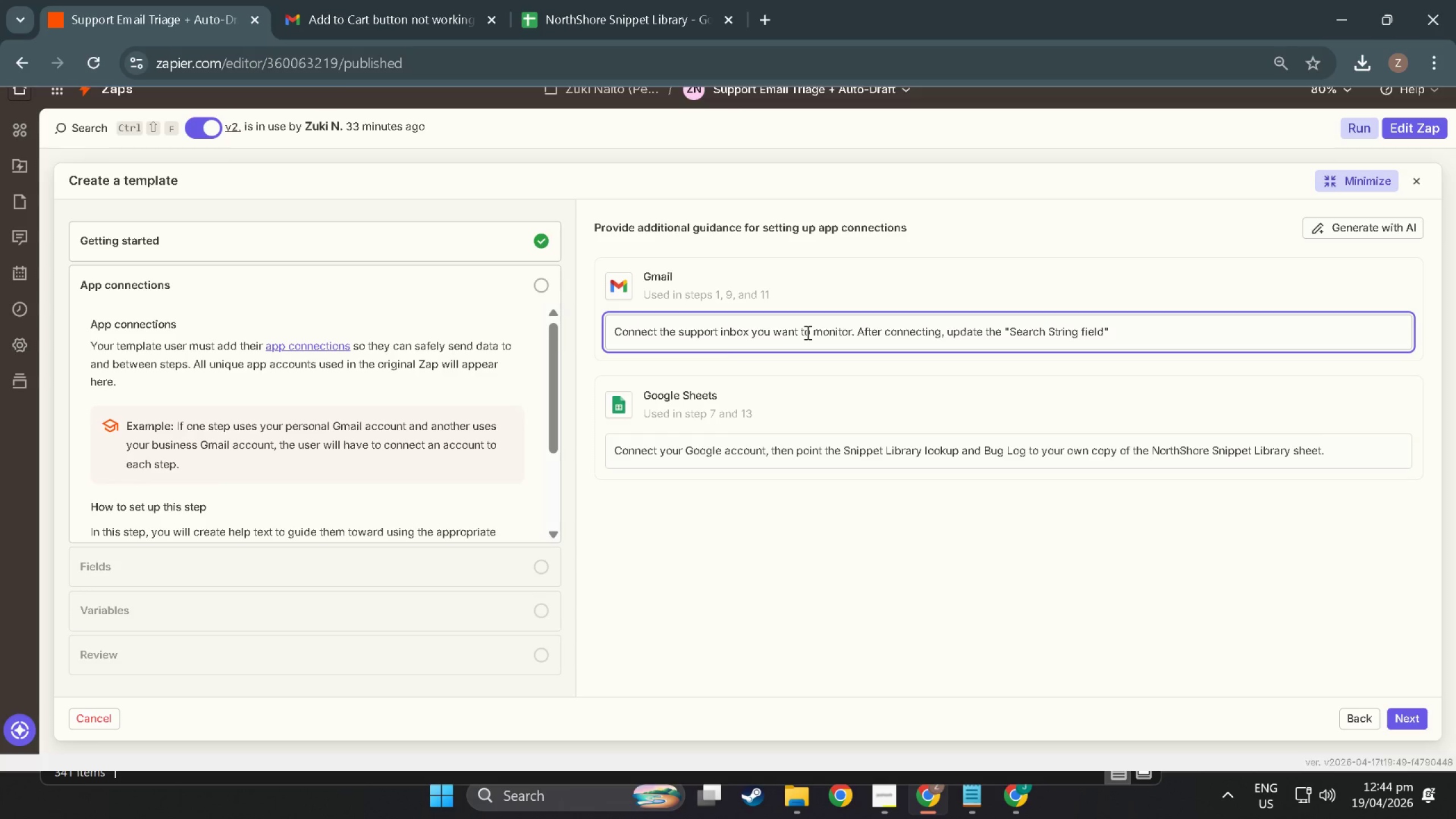 
key(Control+ControlLeft)
 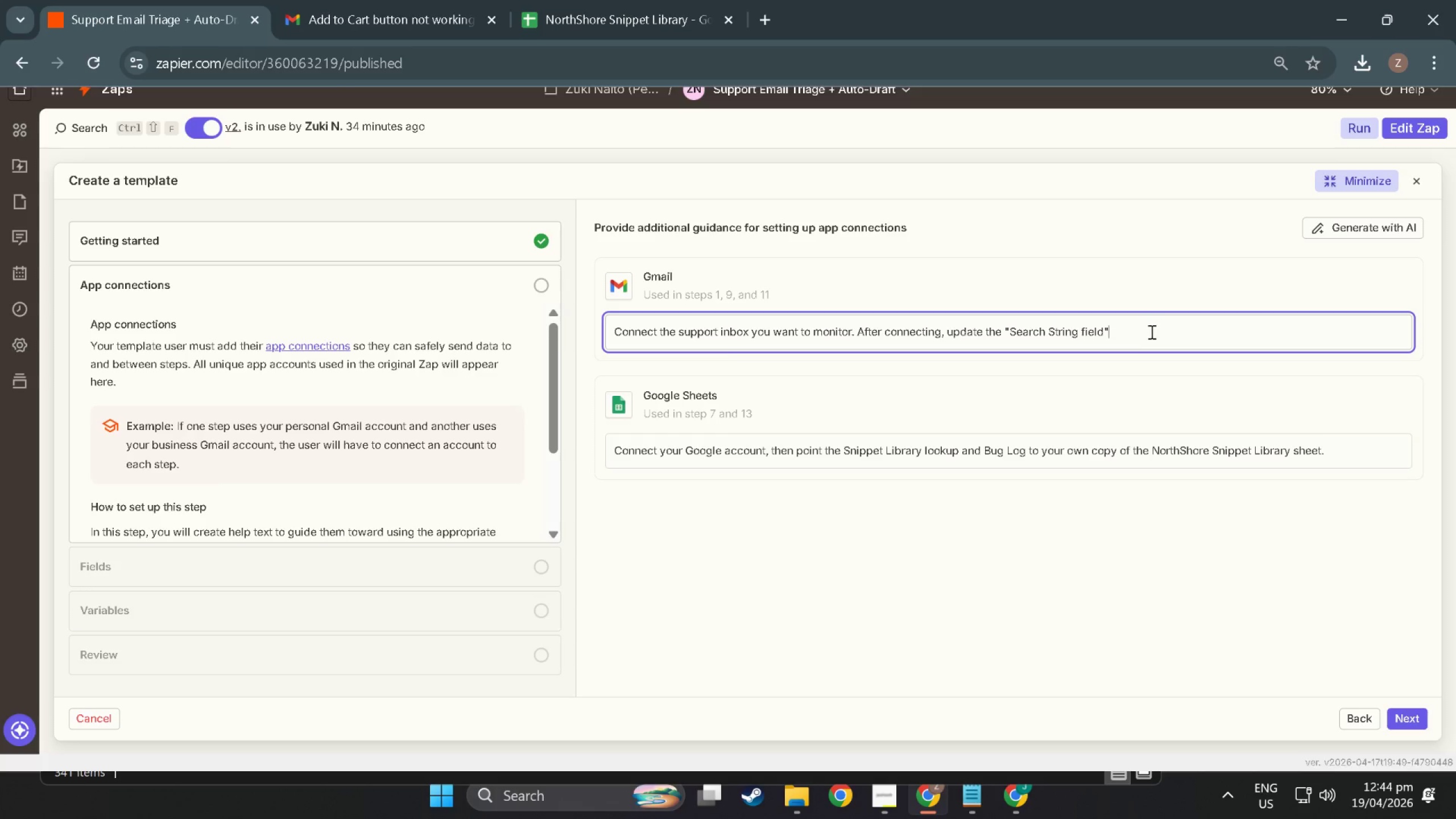 
left_click_drag(start_coordinate=[1135, 335], to_coordinate=[1103, 332])
 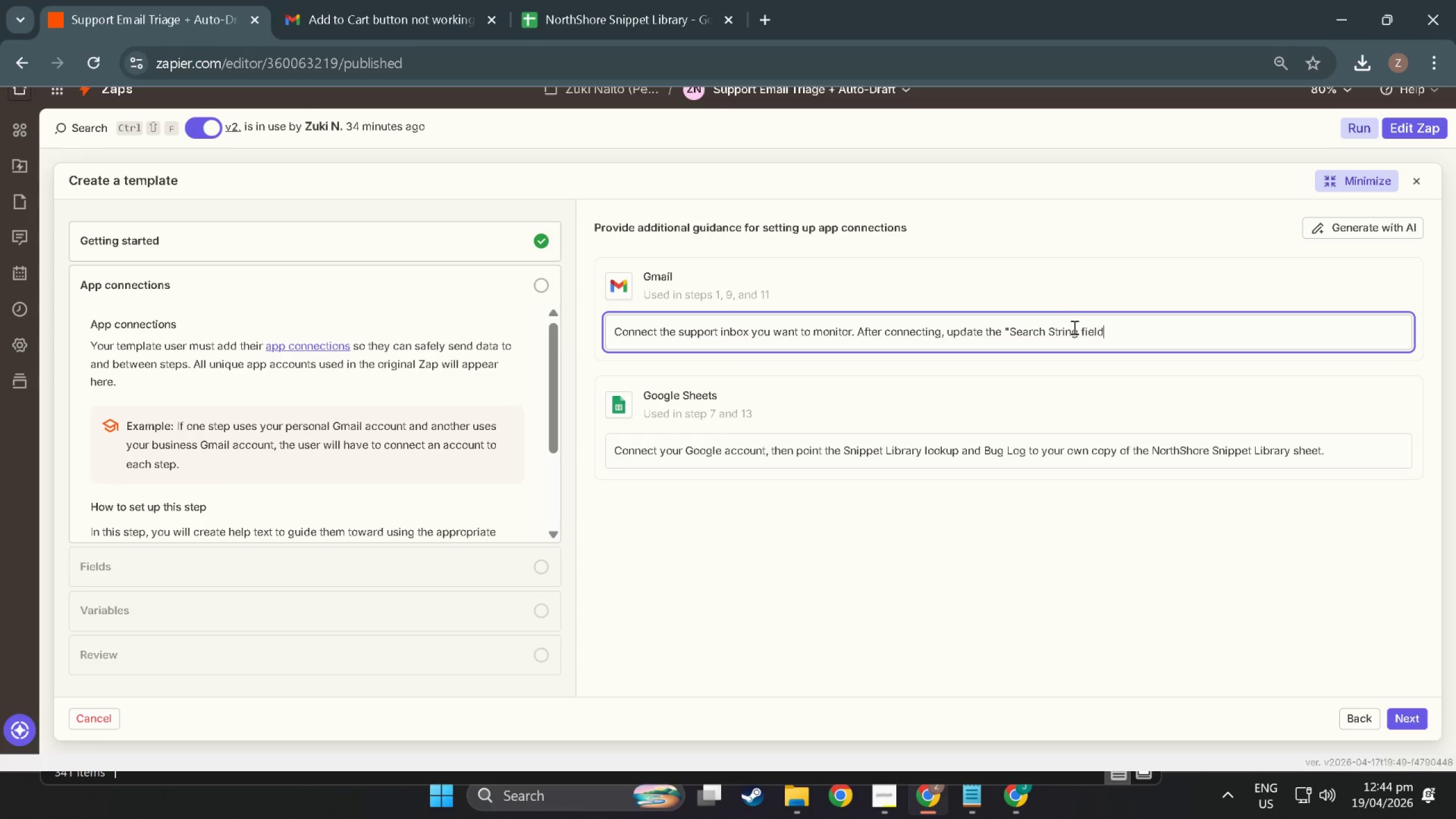 
key(Control+X)
 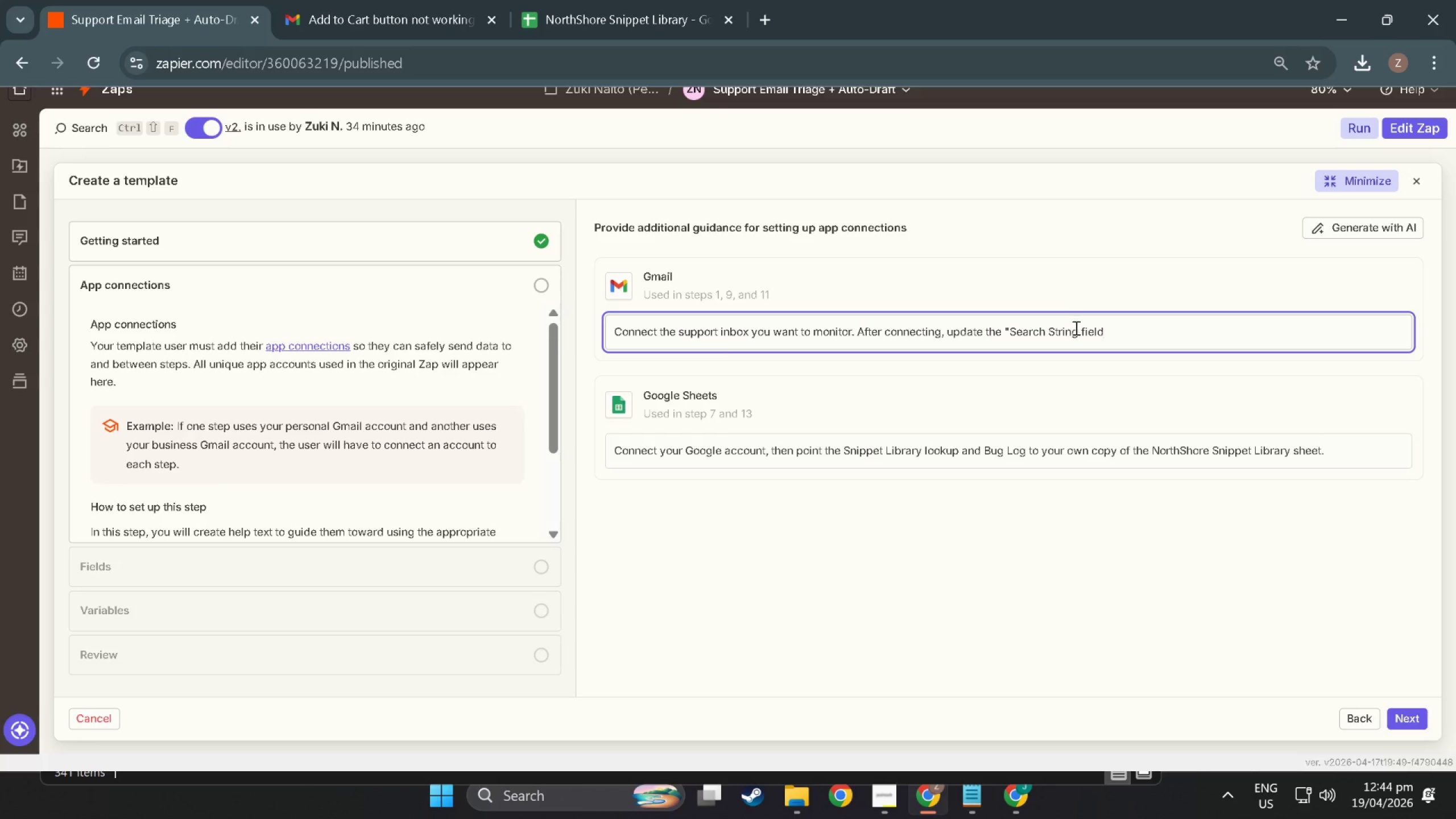 
left_click([1077, 328])
 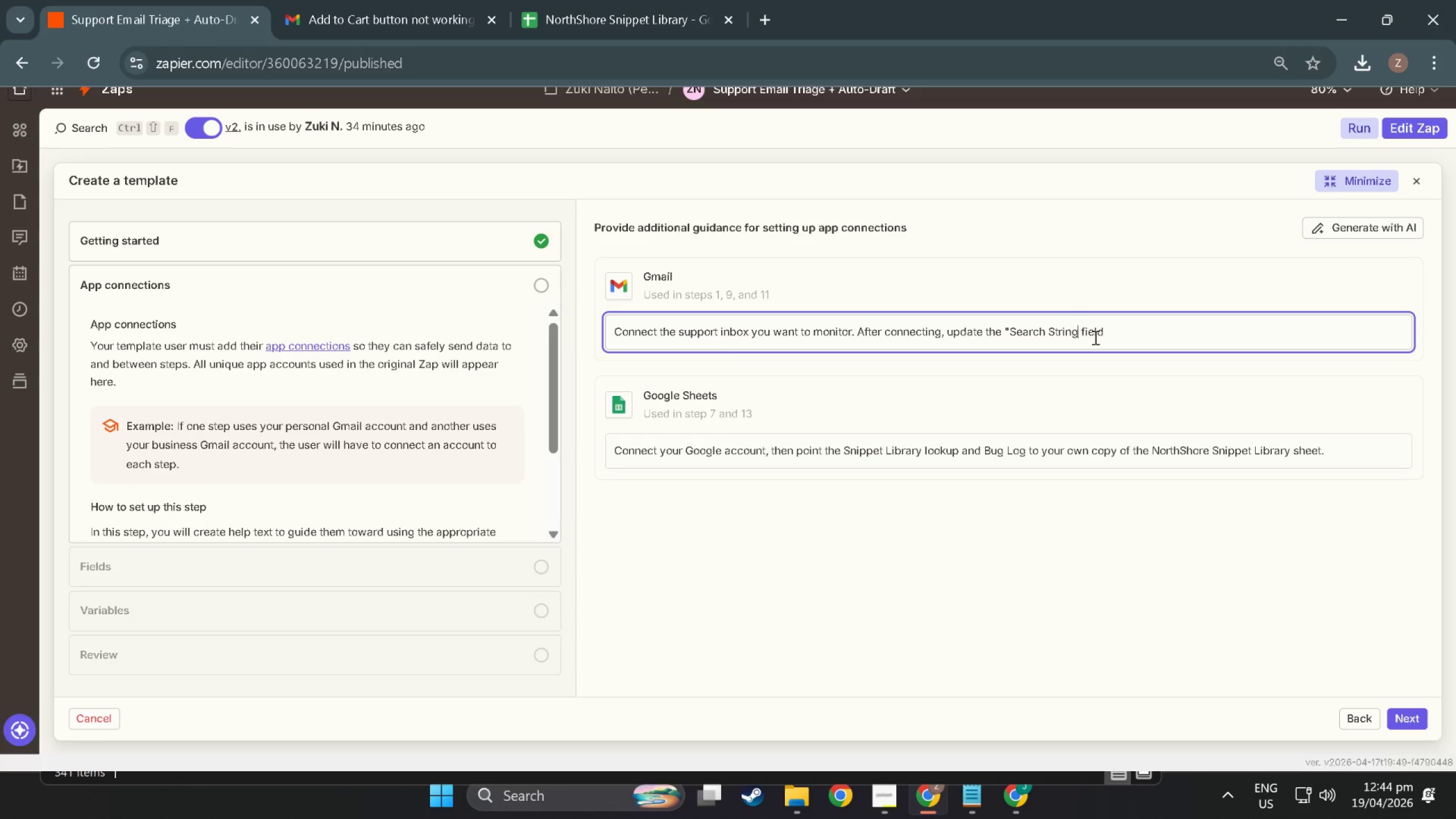 
key(Control+ControlLeft)
 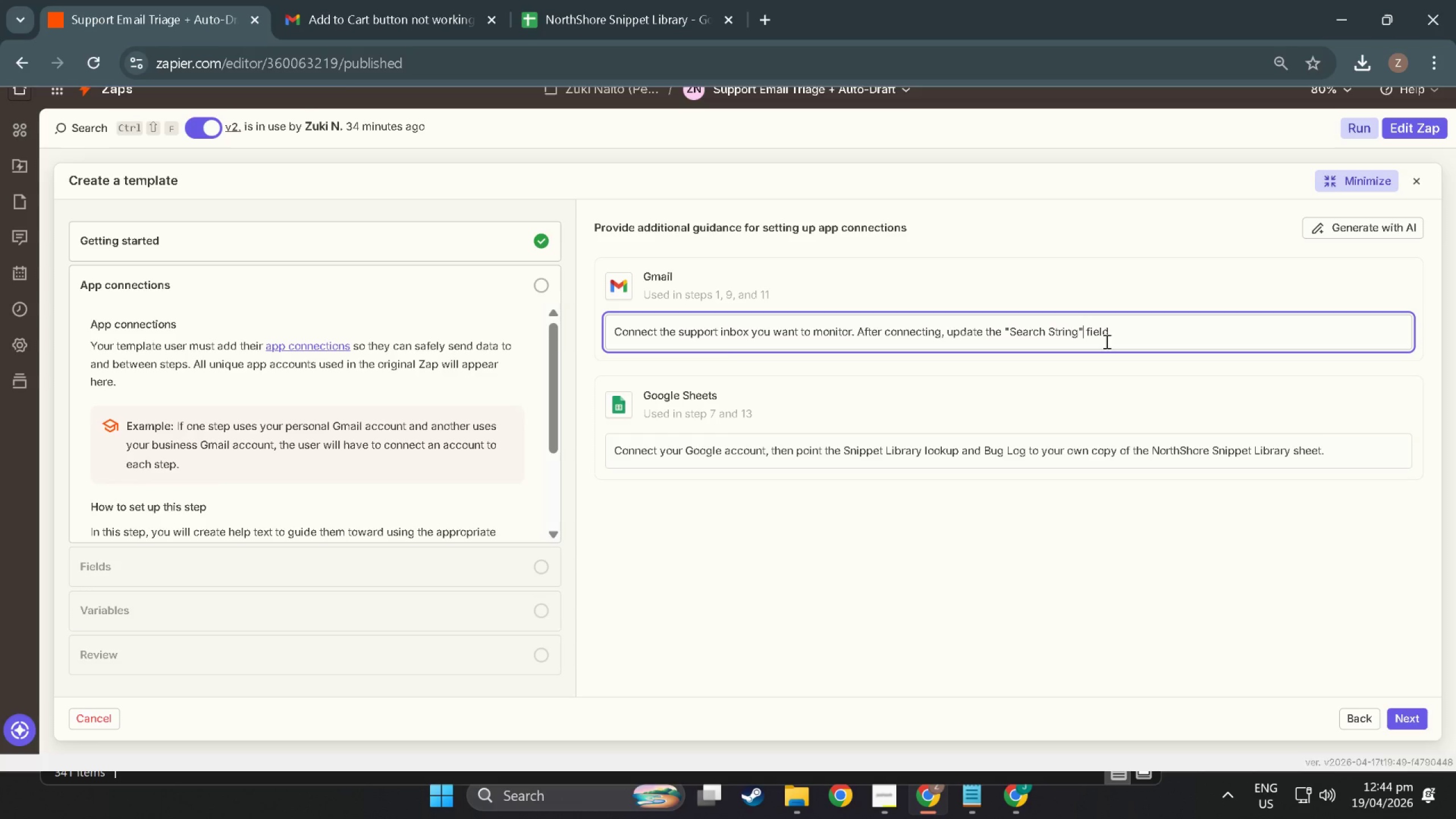 
key(Control+V)
 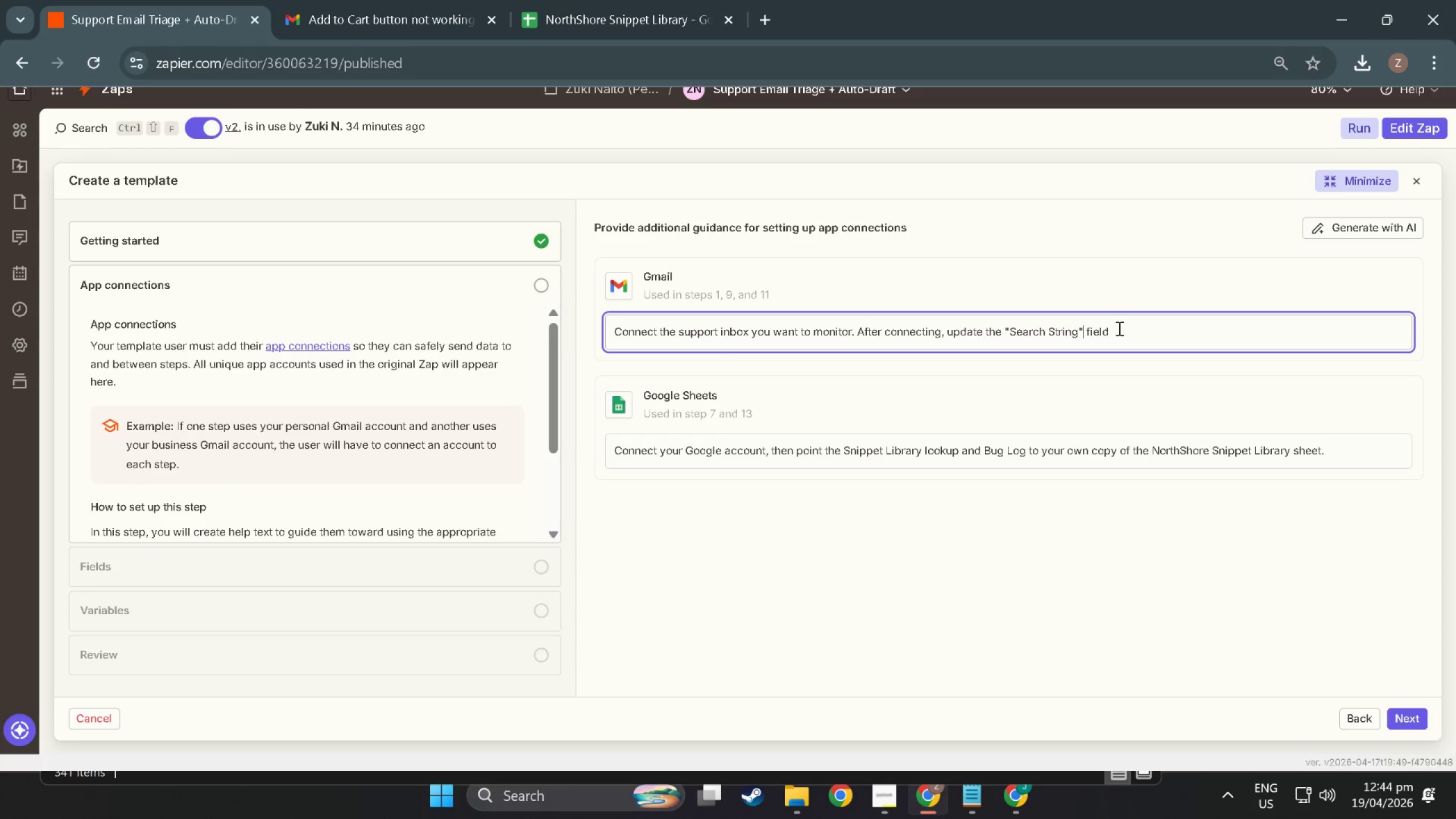 
left_click([1118, 328])
 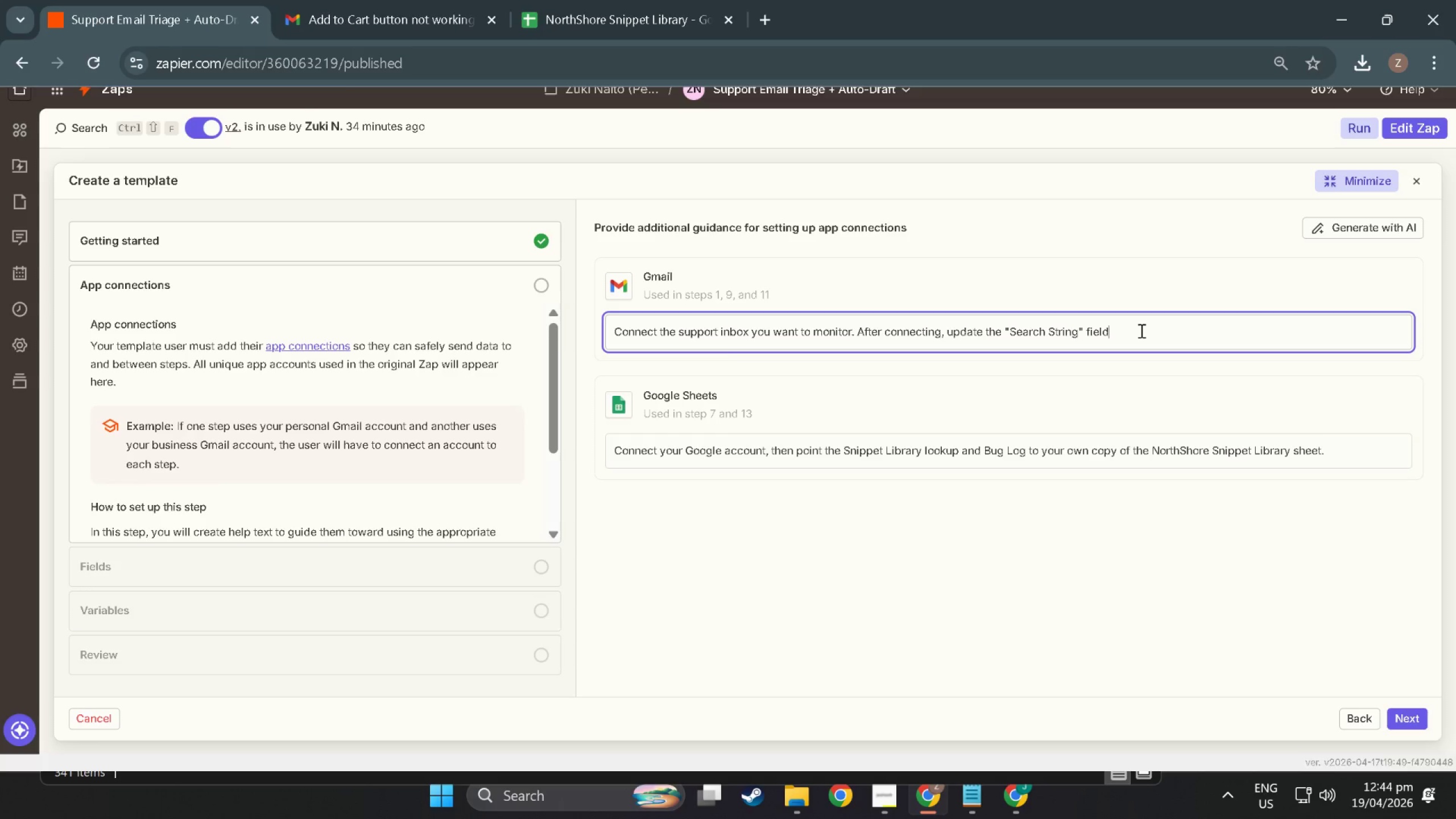 
type( with your Gmail labvl)
key(Backspace)
type(e)
key(Backspace)
key(Backspace)
type(el name.)
 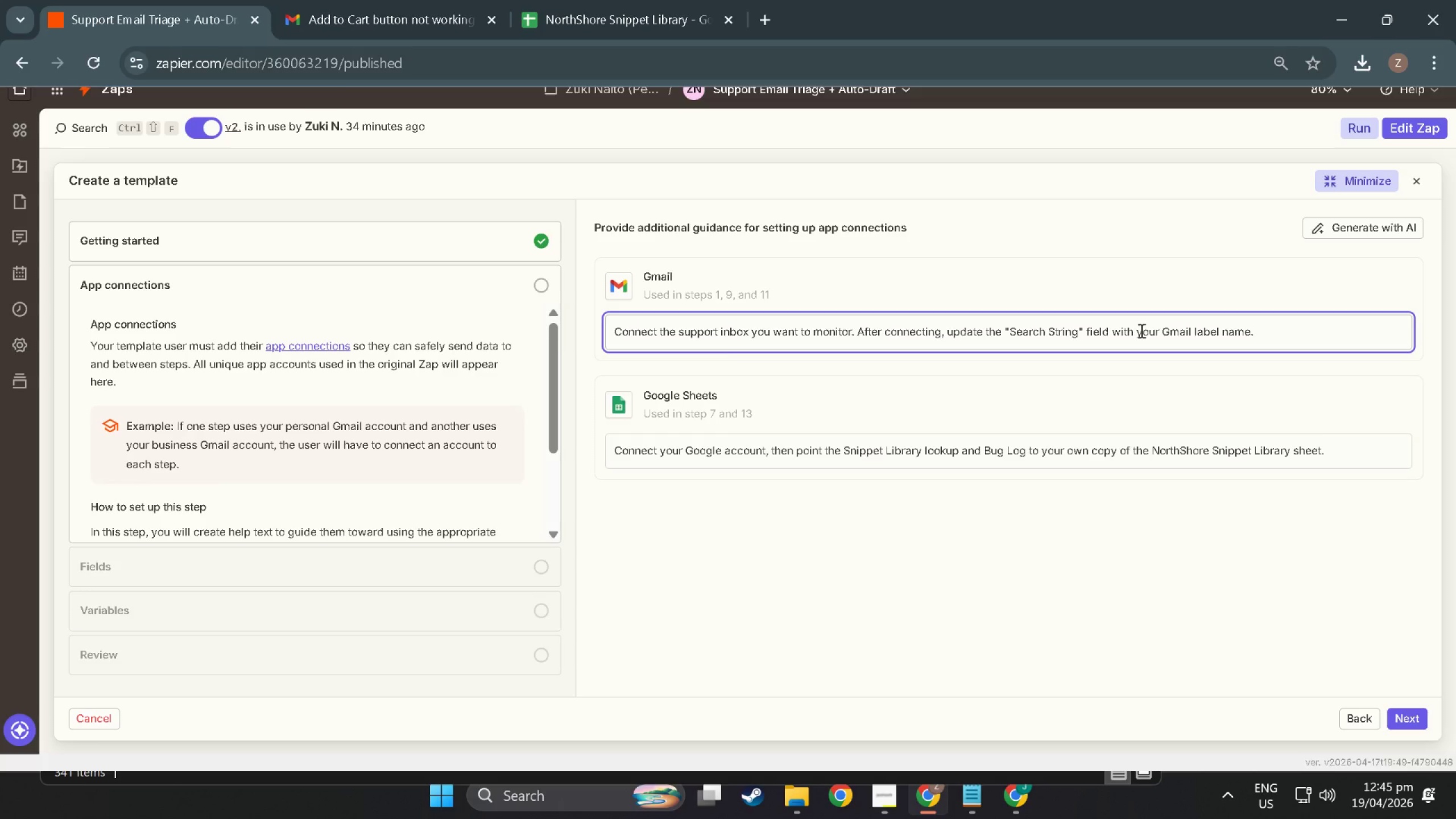 
scroll: coordinate [1064, 428], scroll_direction: down, amount: 10.0
 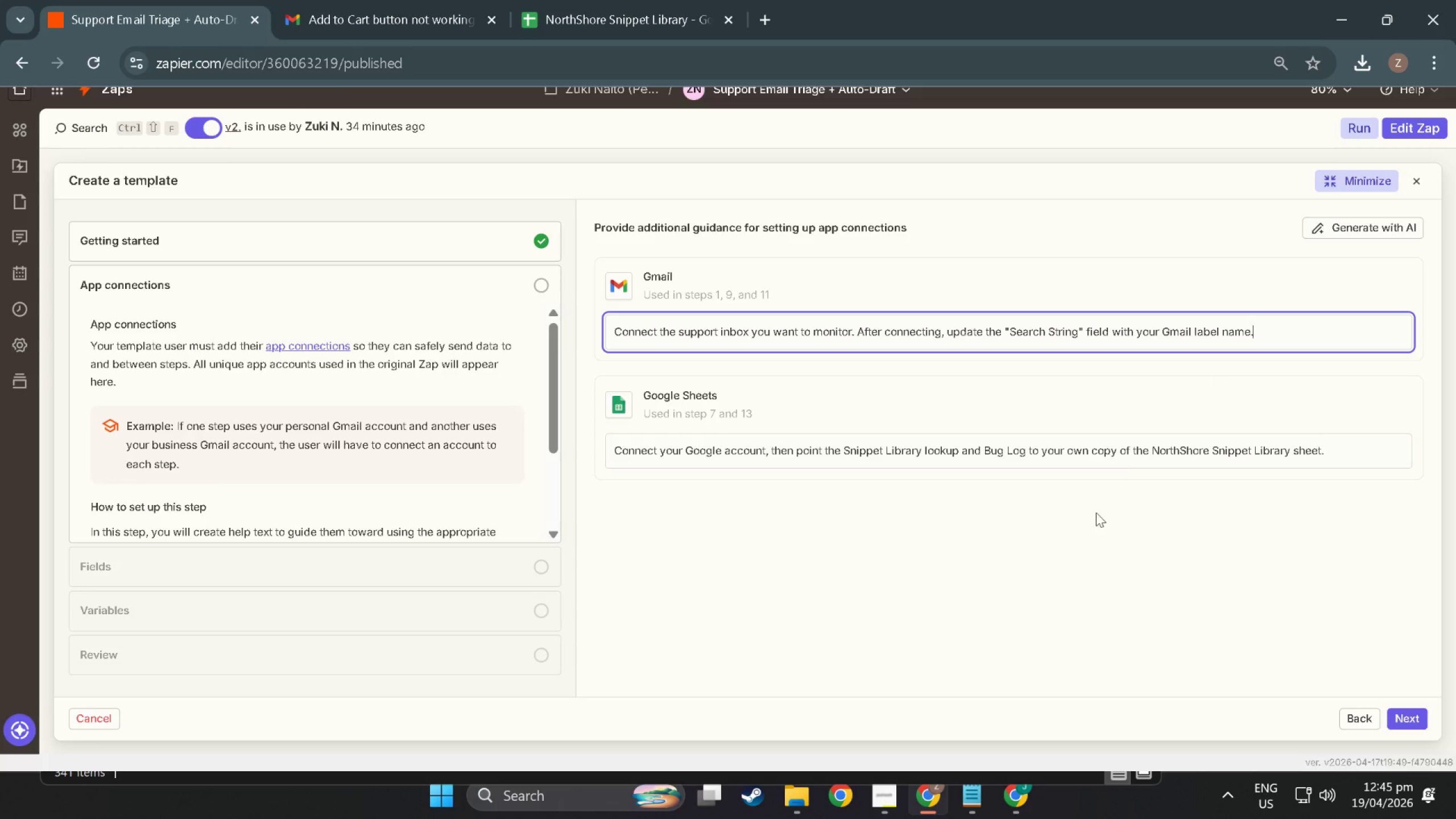 
left_click([1096, 512])
 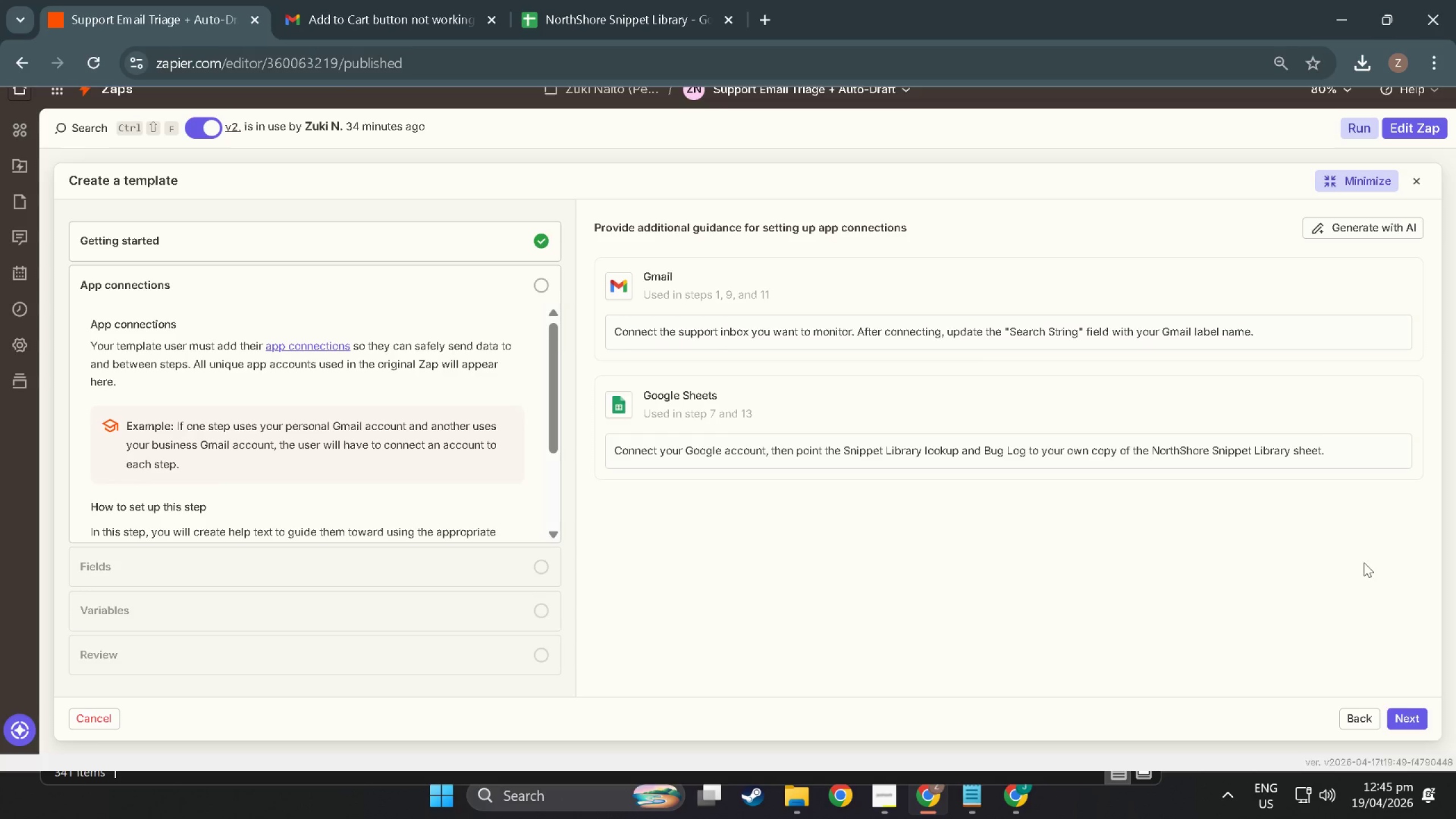 
left_click([1413, 716])
 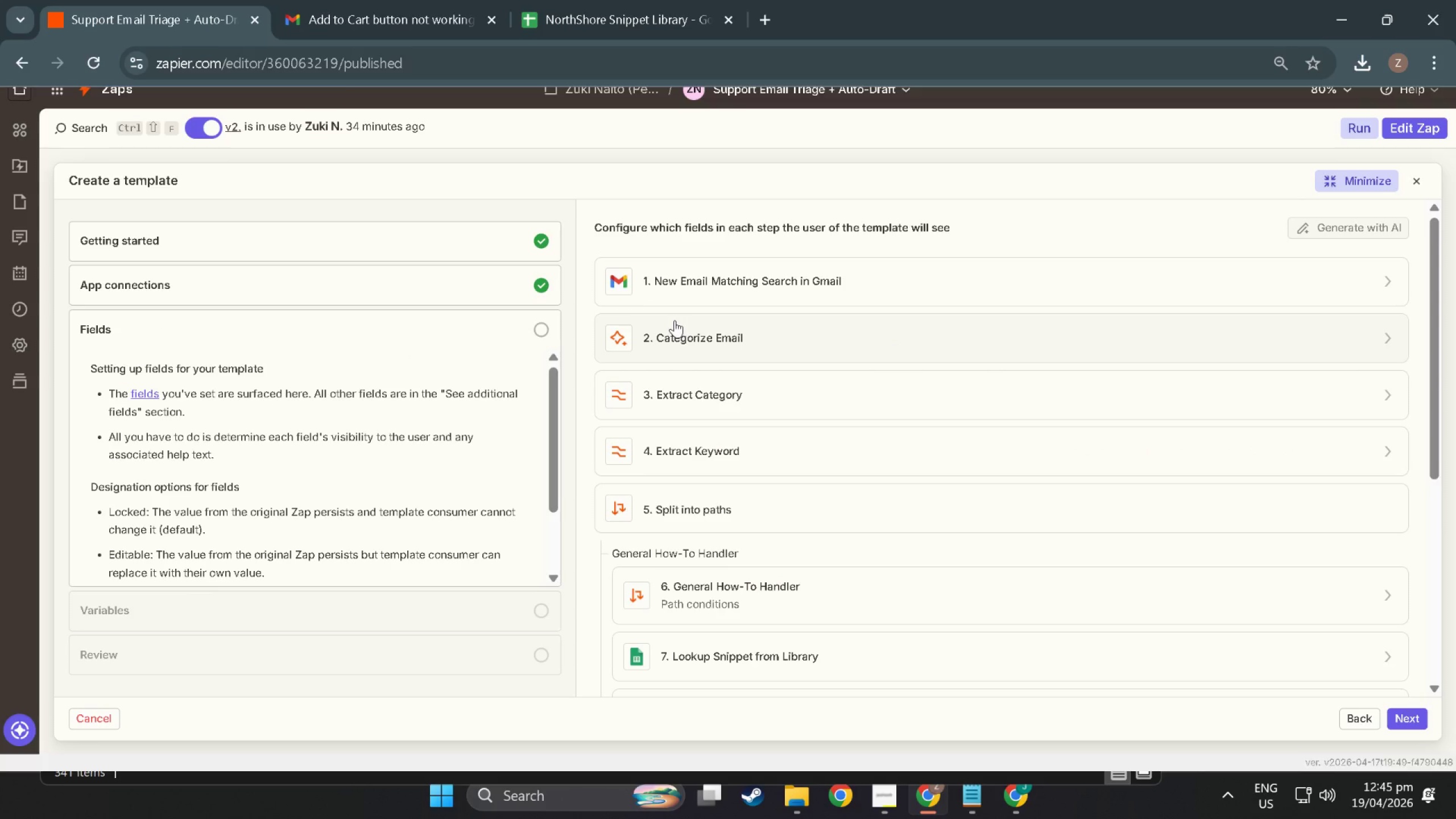 
wait(5.44)
 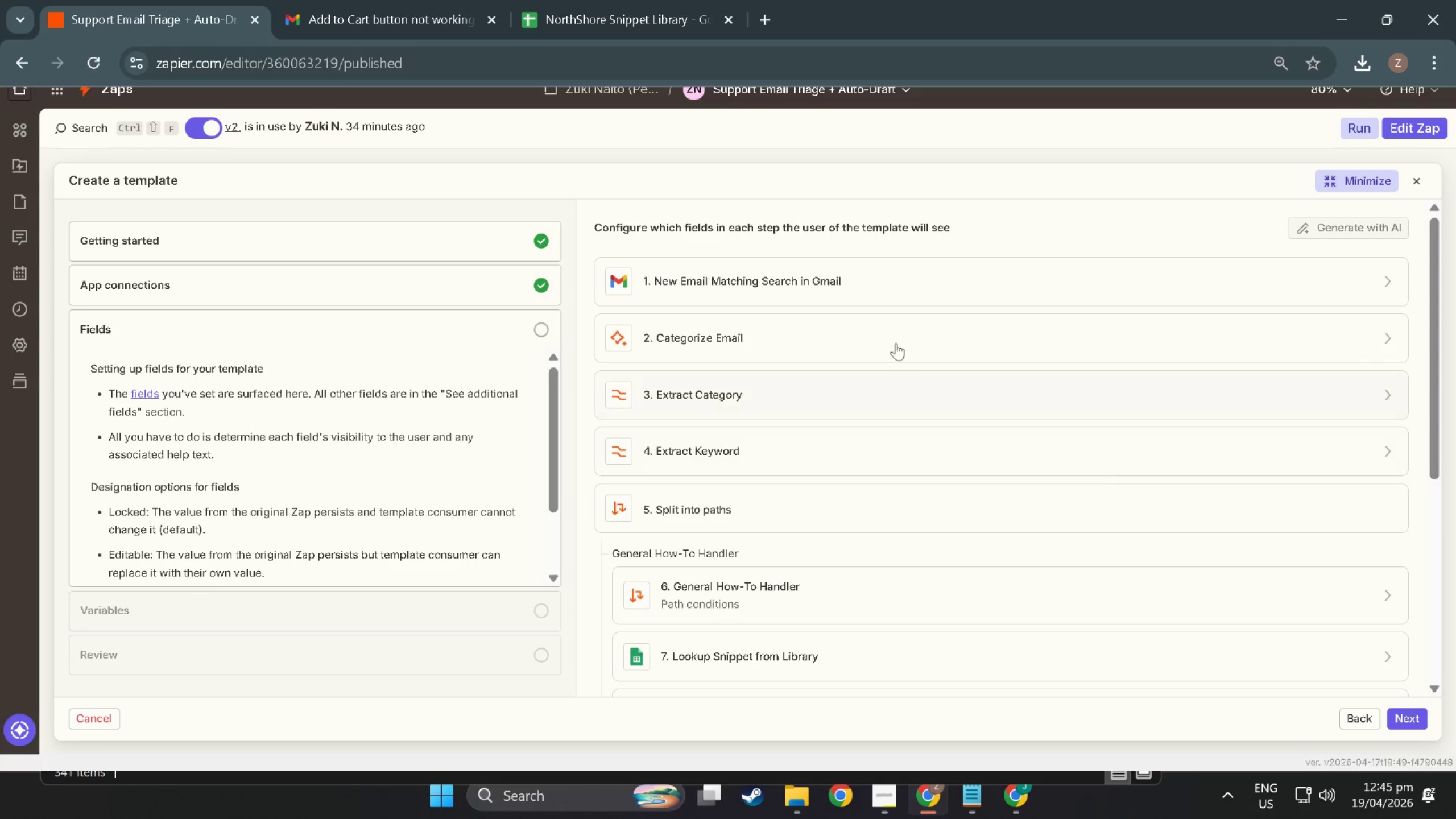 
scroll: coordinate [779, 534], scroll_direction: up, amount: 6.0
 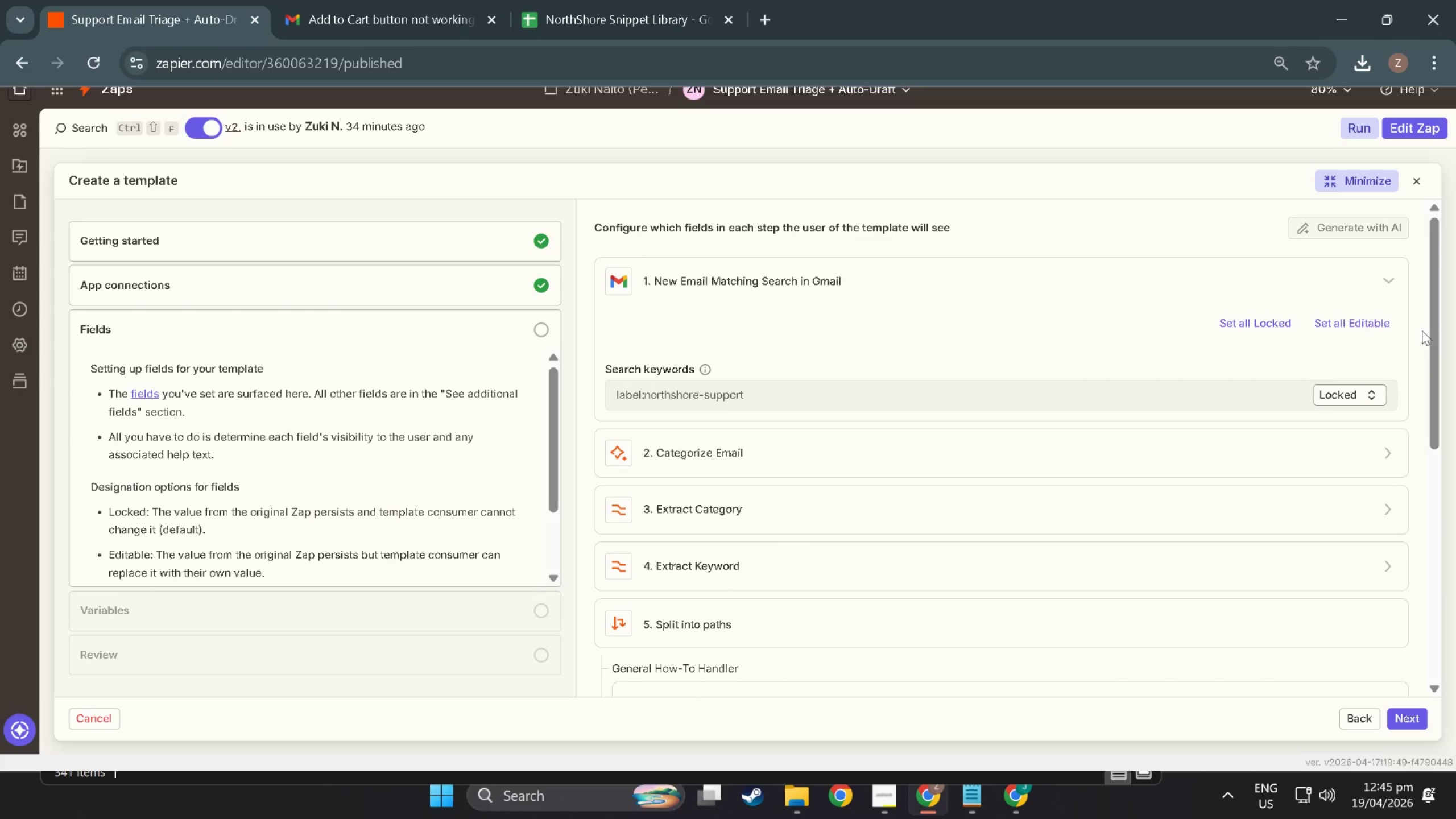 
left_click([1358, 325])
 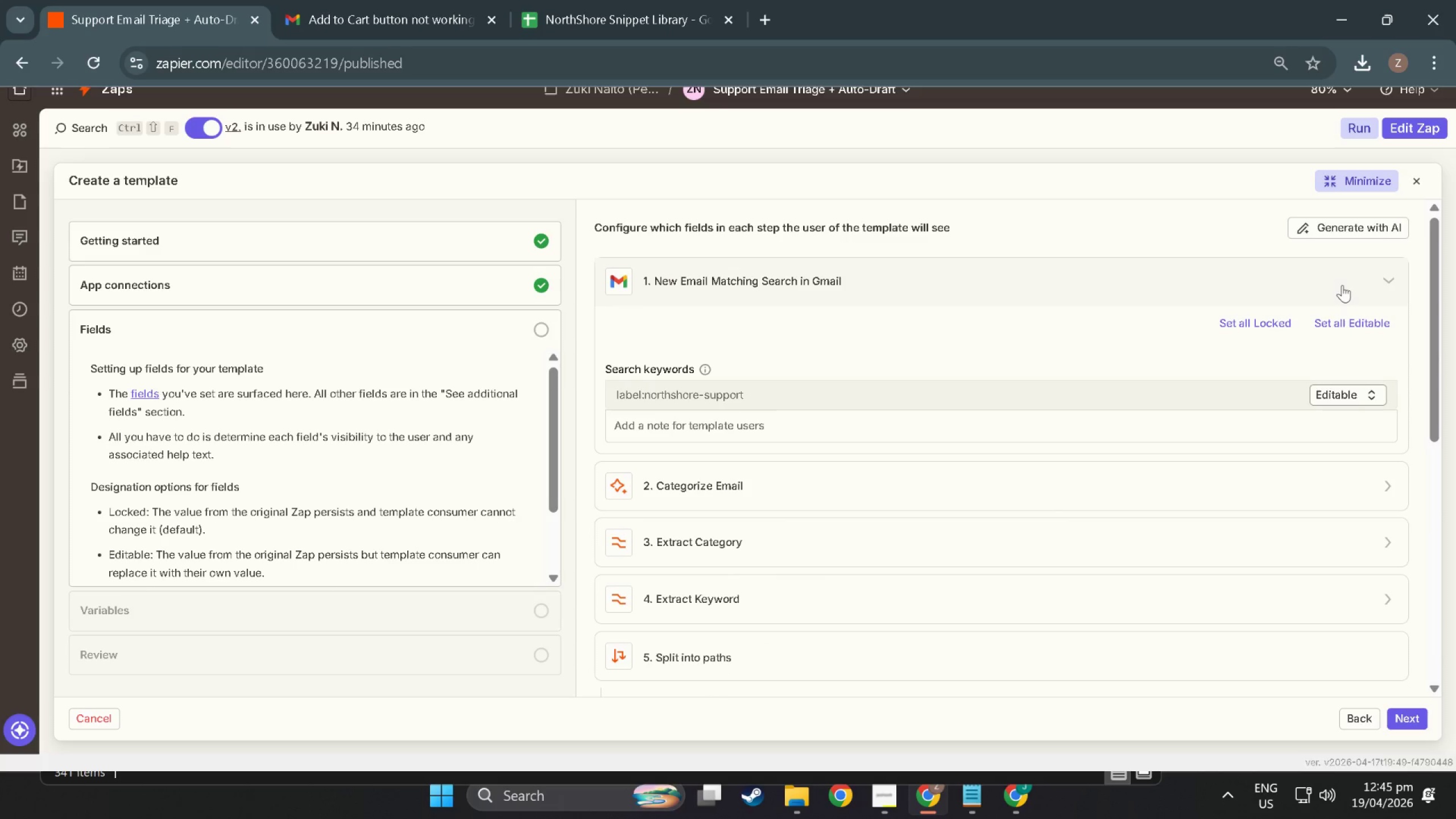 
left_click([1342, 282])
 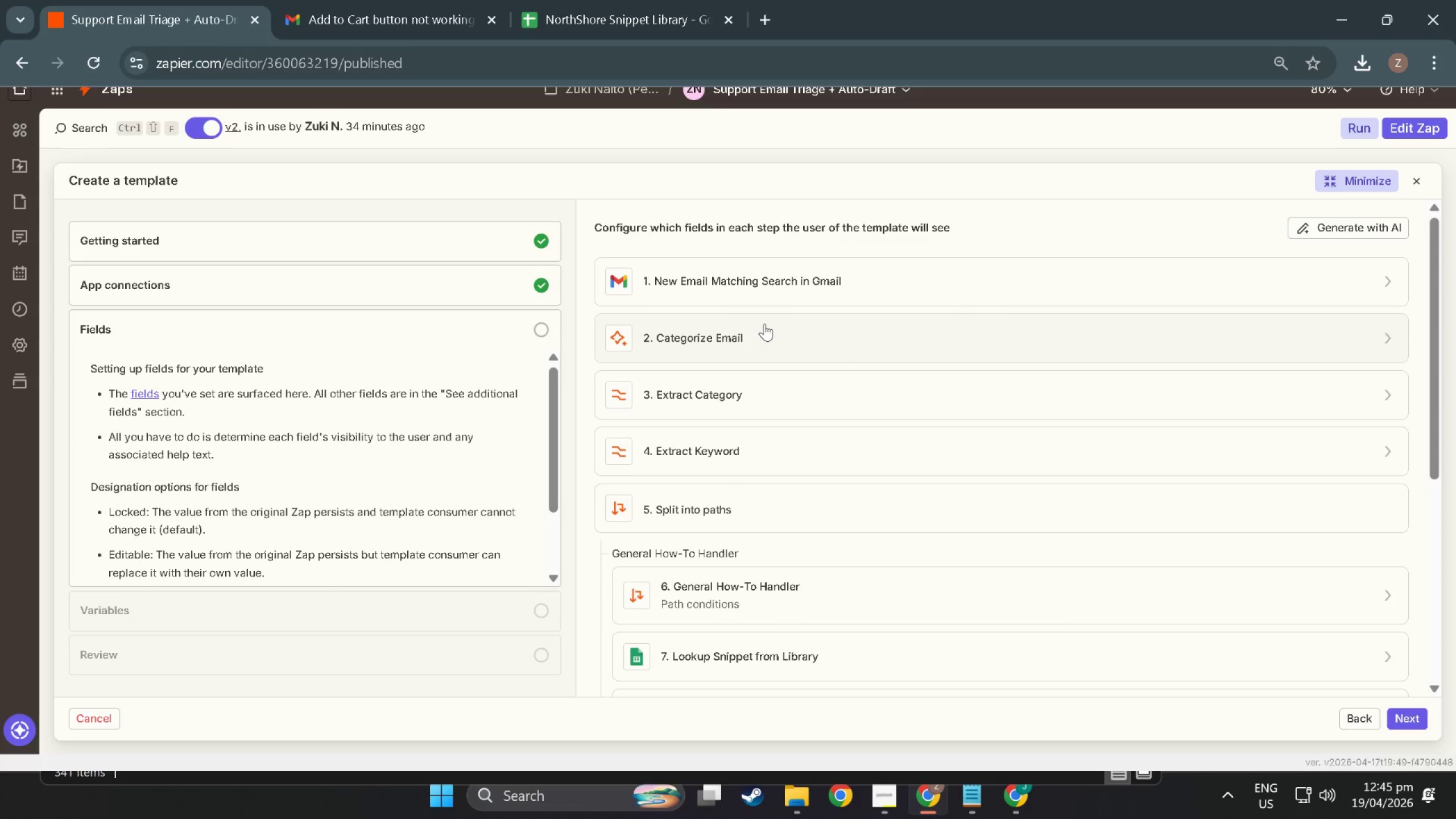 
wait(8.75)
 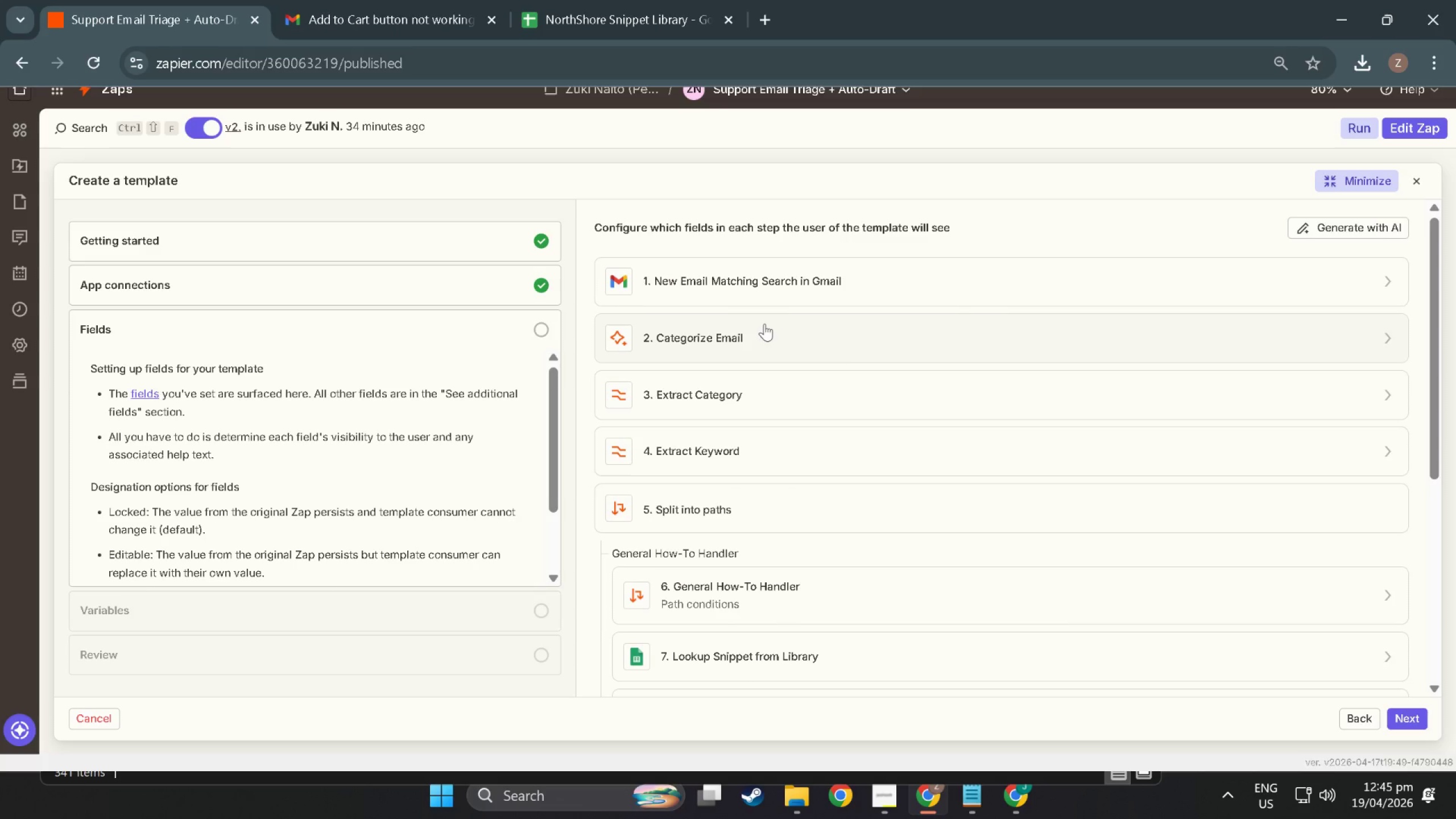 
left_click([783, 292])
 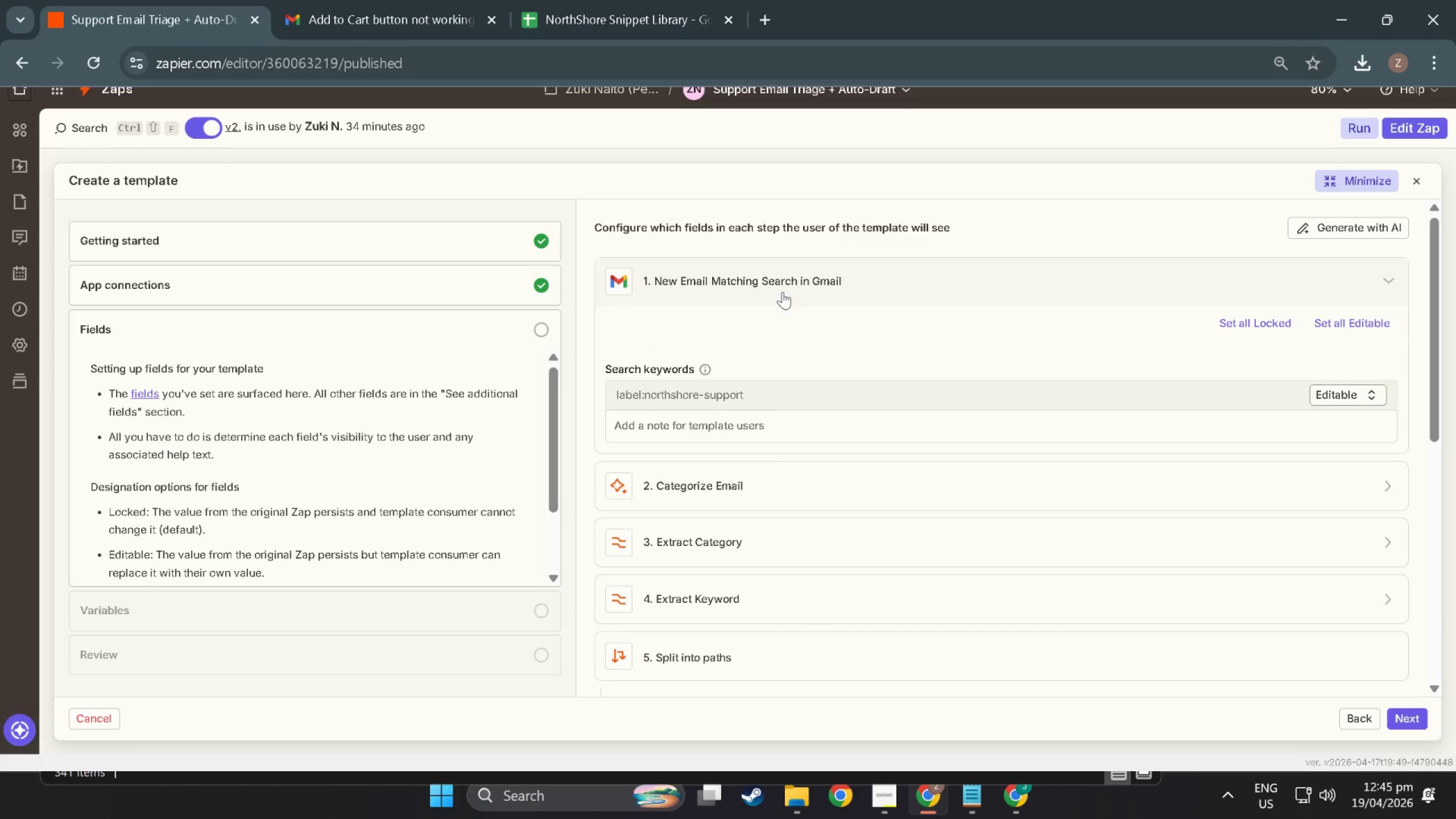 
left_click([783, 292])
 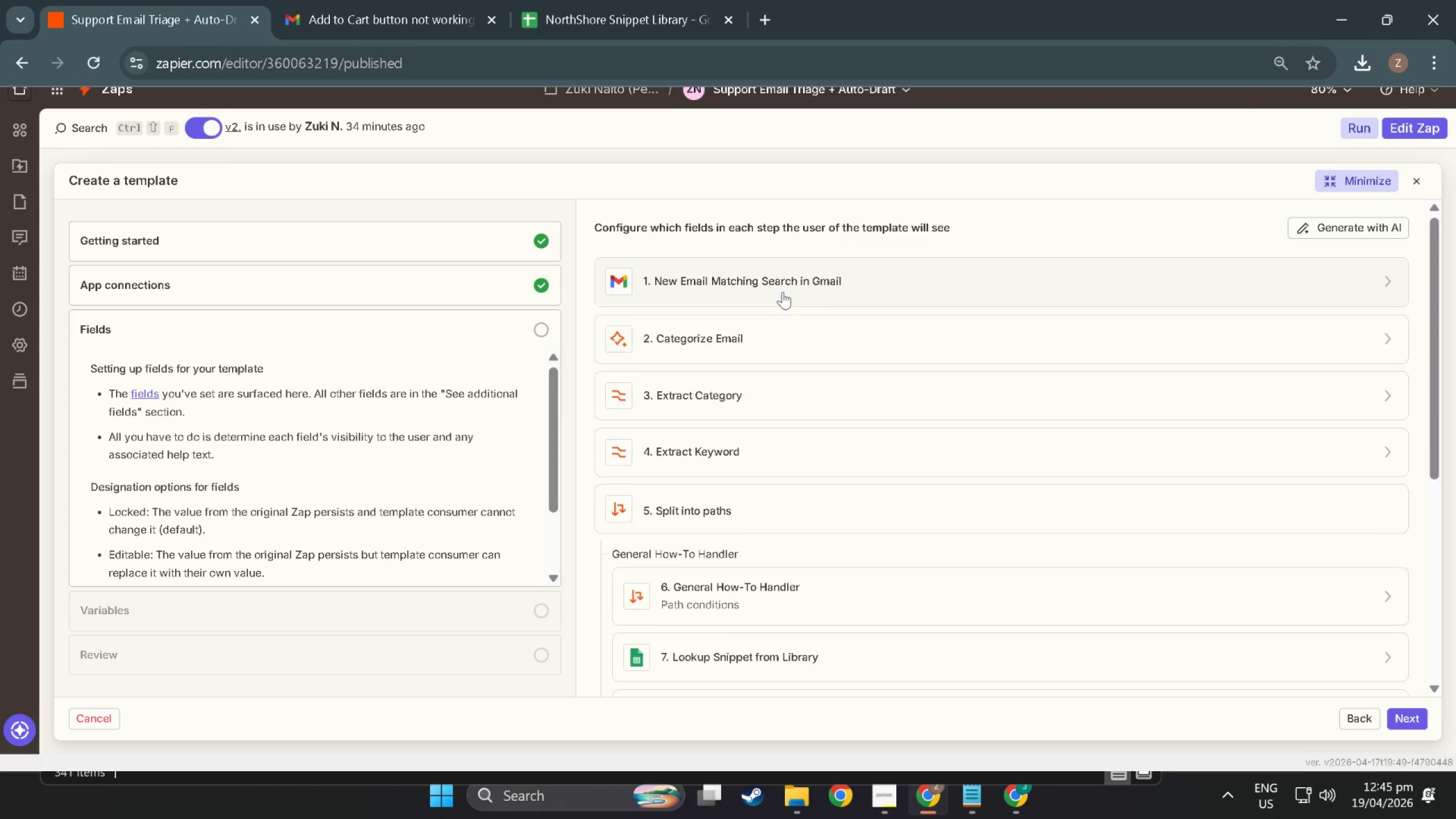 
left_click([783, 292])
 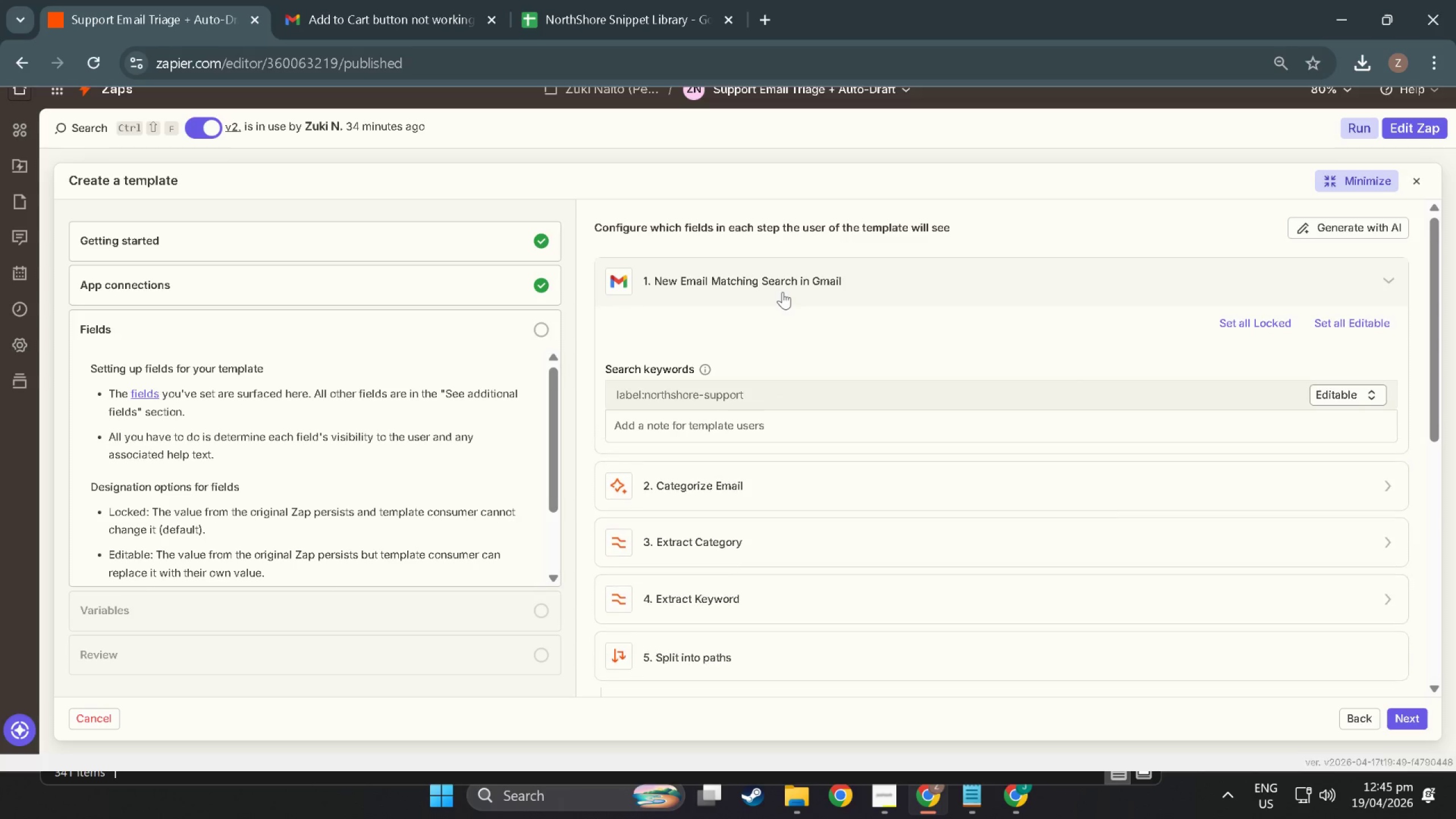 
left_click([783, 292])
 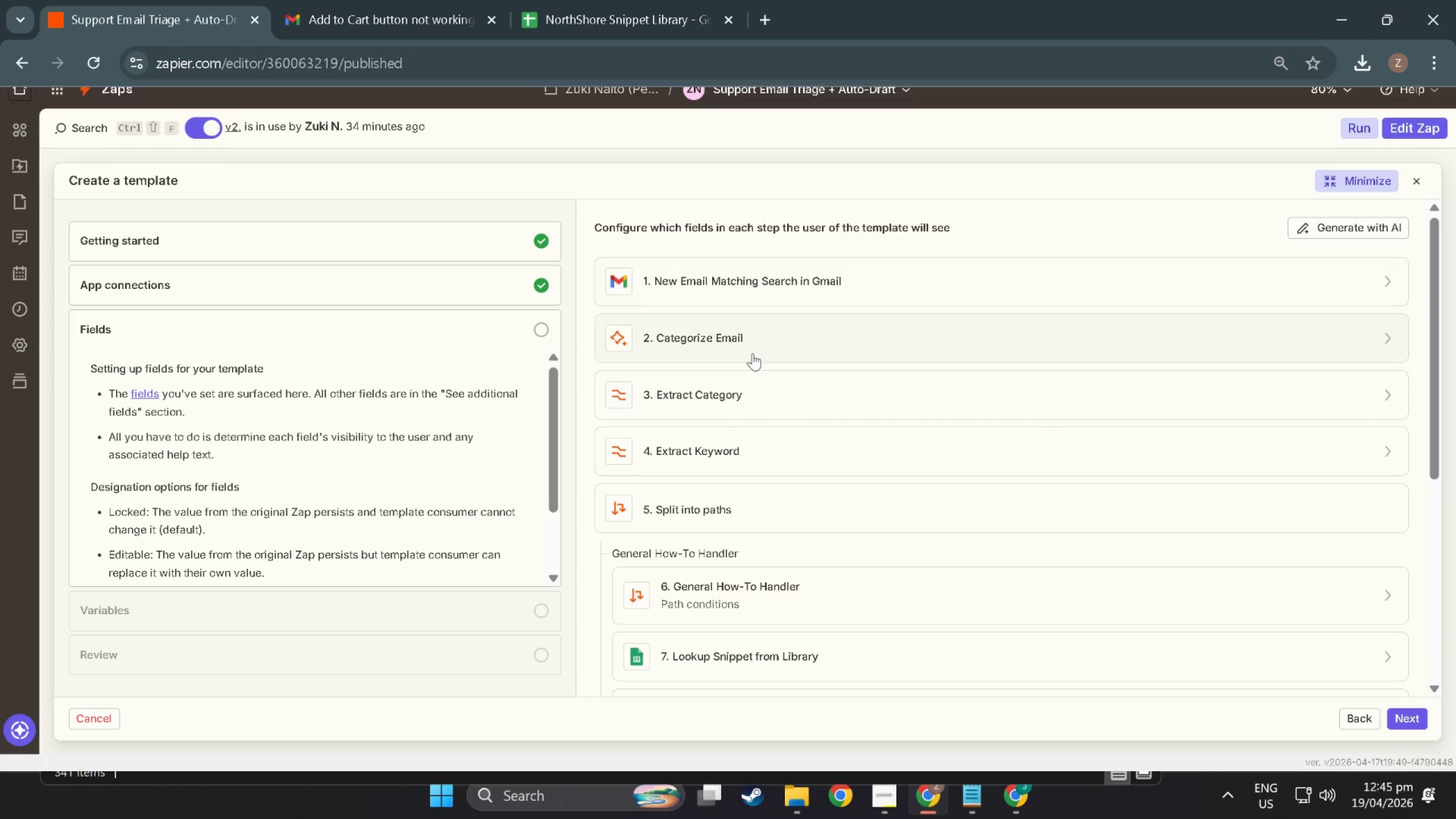 
left_click([742, 329])
 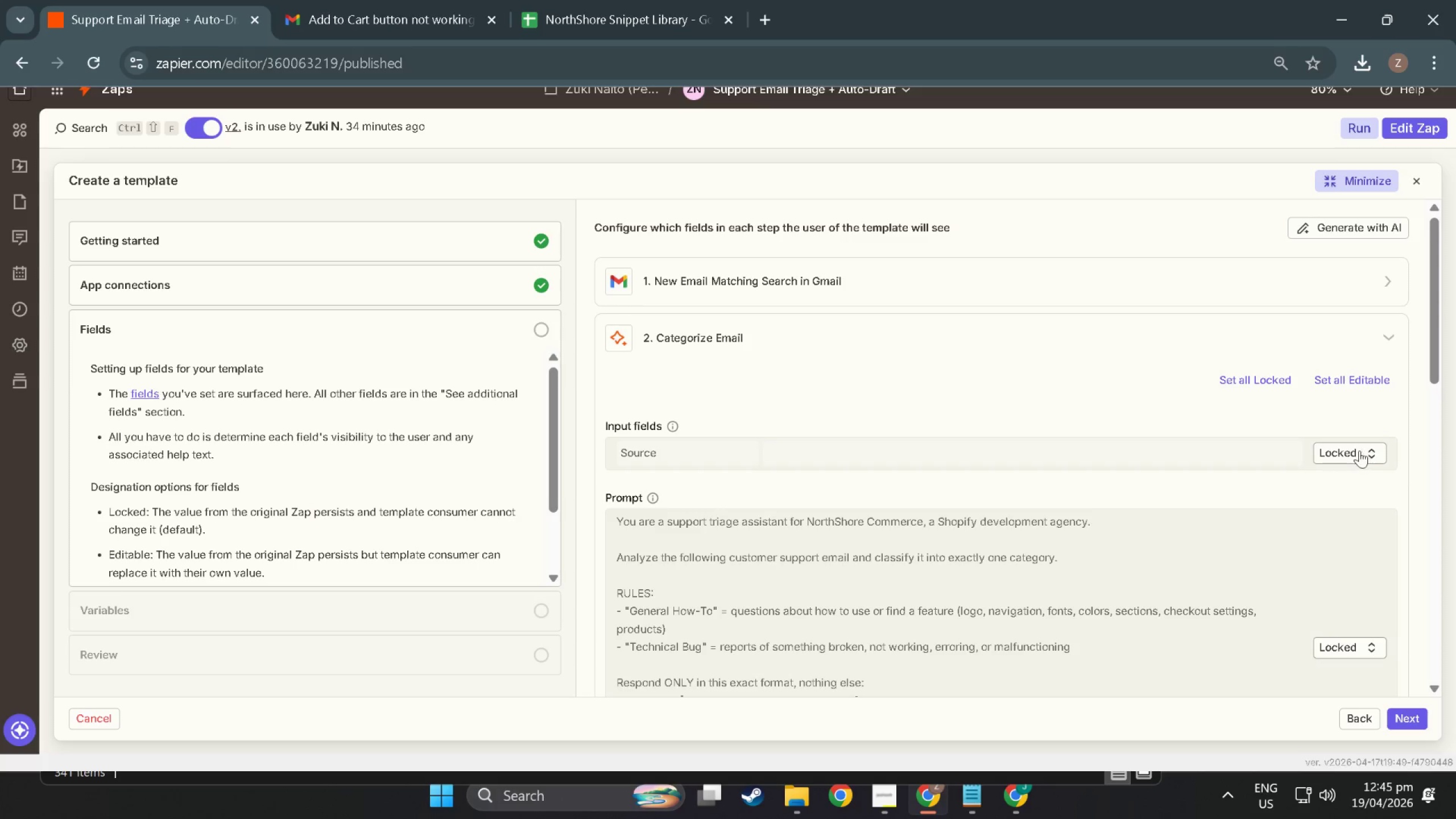 
wait(11.36)
 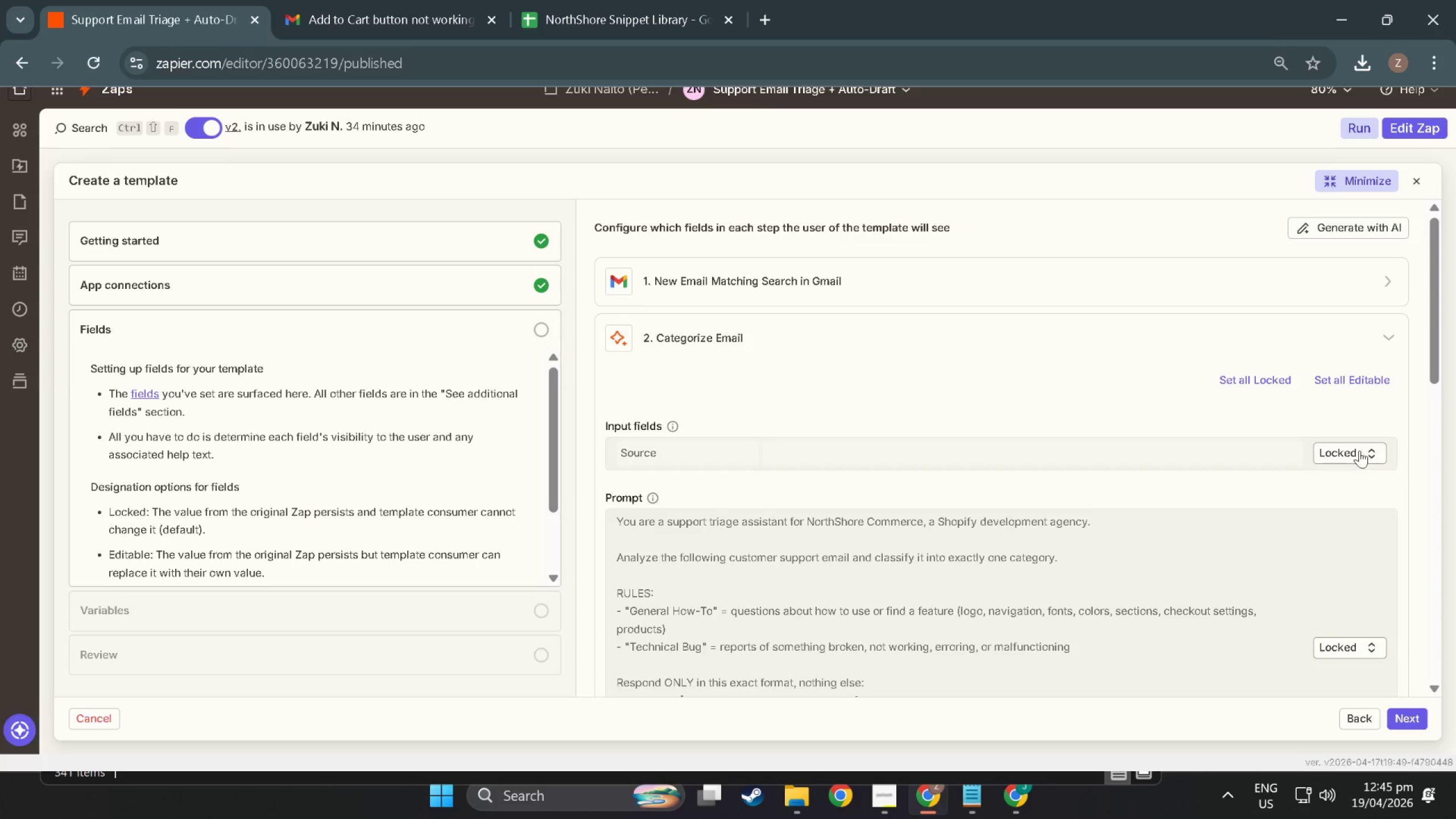 
left_click([859, 348])
 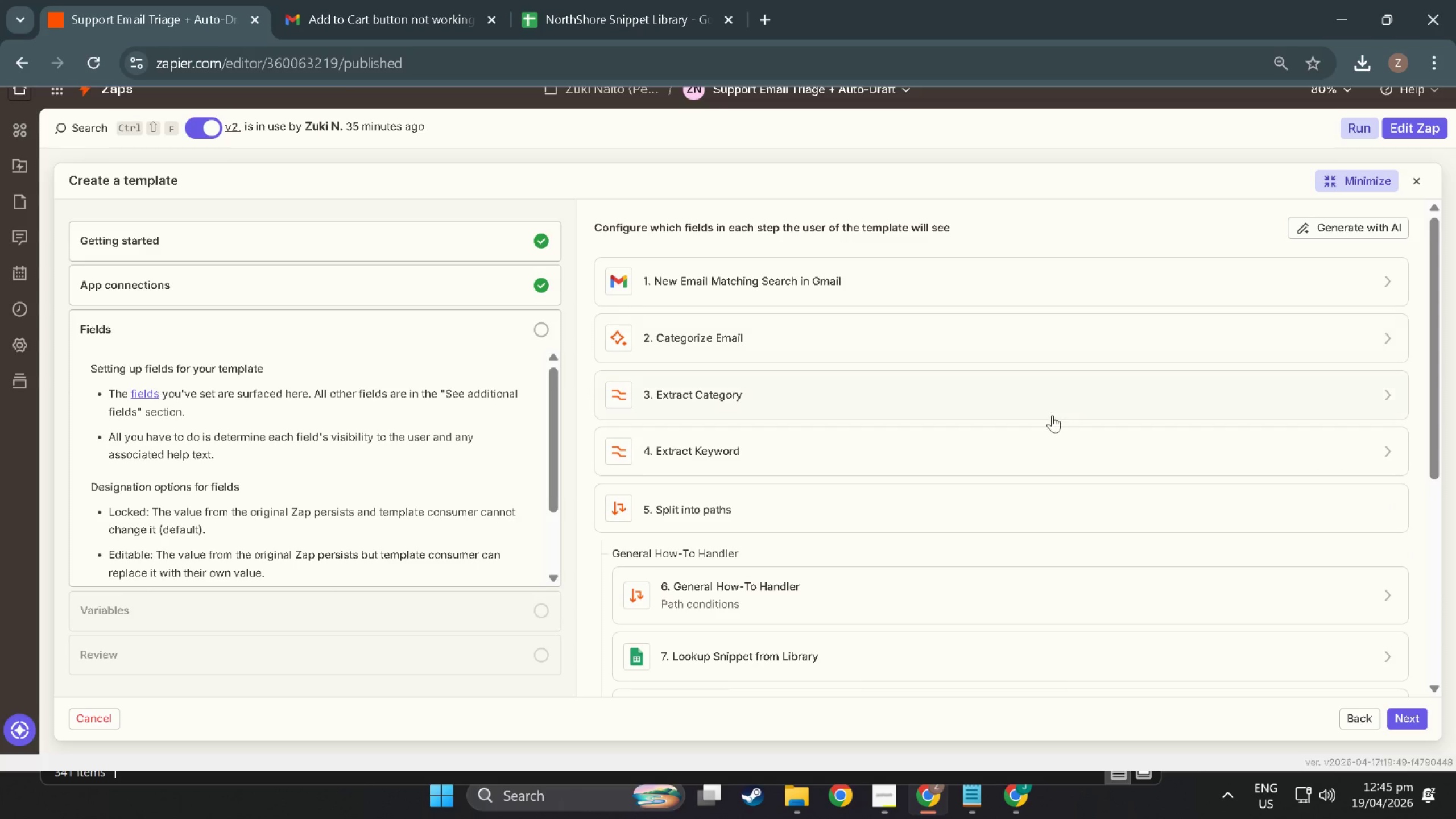 
scroll: coordinate [804, 537], scroll_direction: down, amount: 17.0
 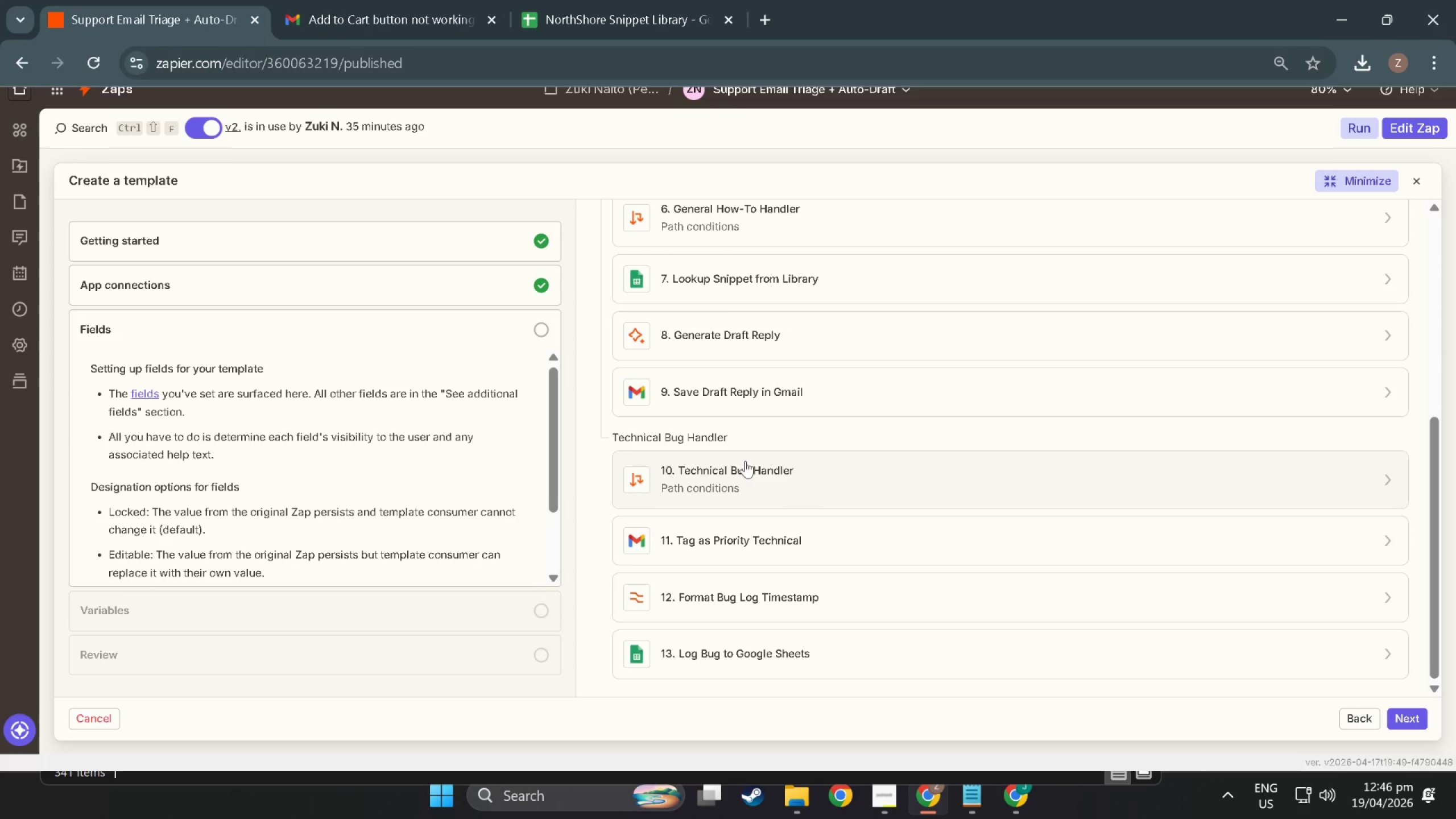 
wait(6.99)
 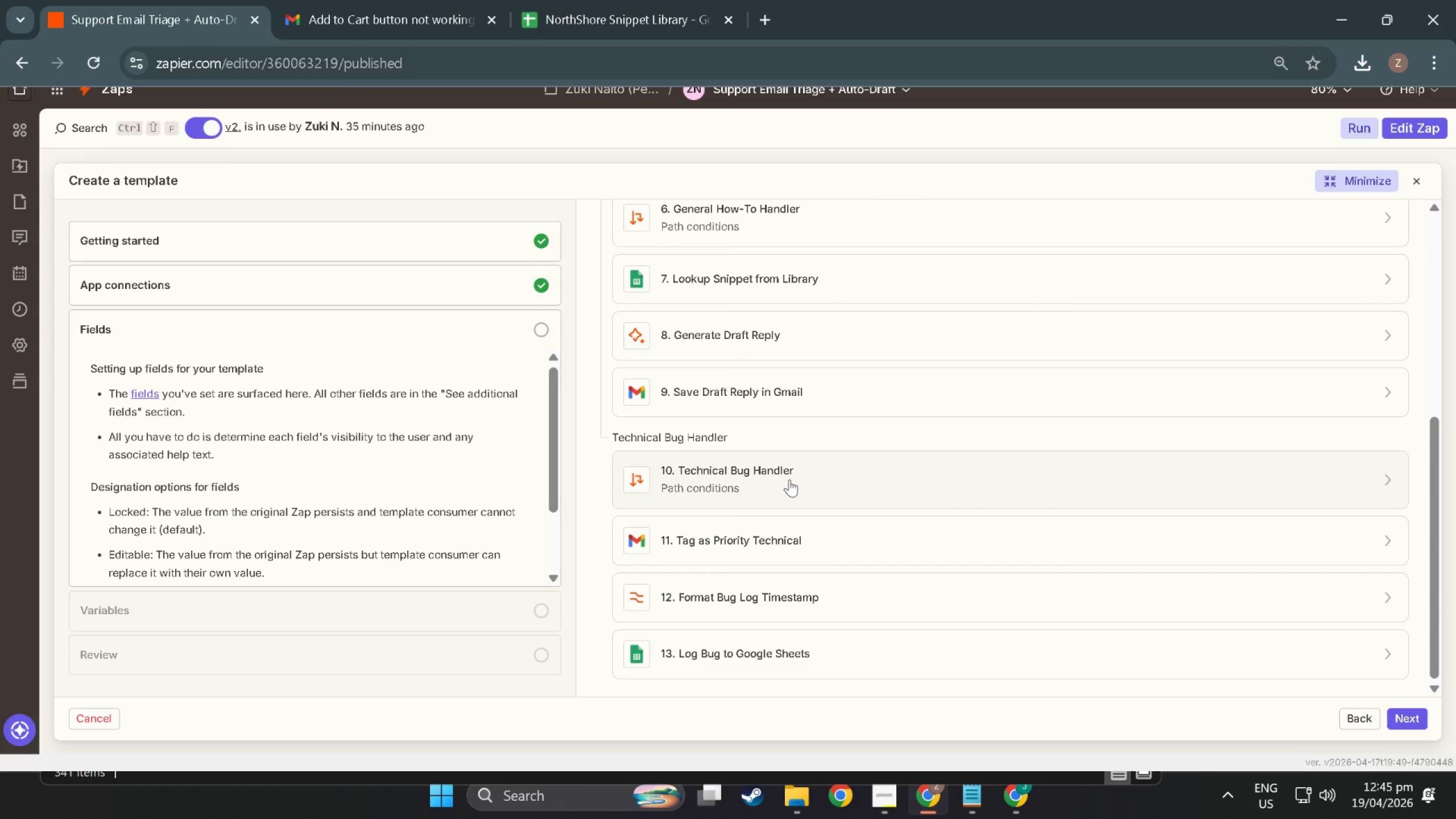 
scroll: coordinate [759, 506], scroll_direction: down, amount: 4.0
 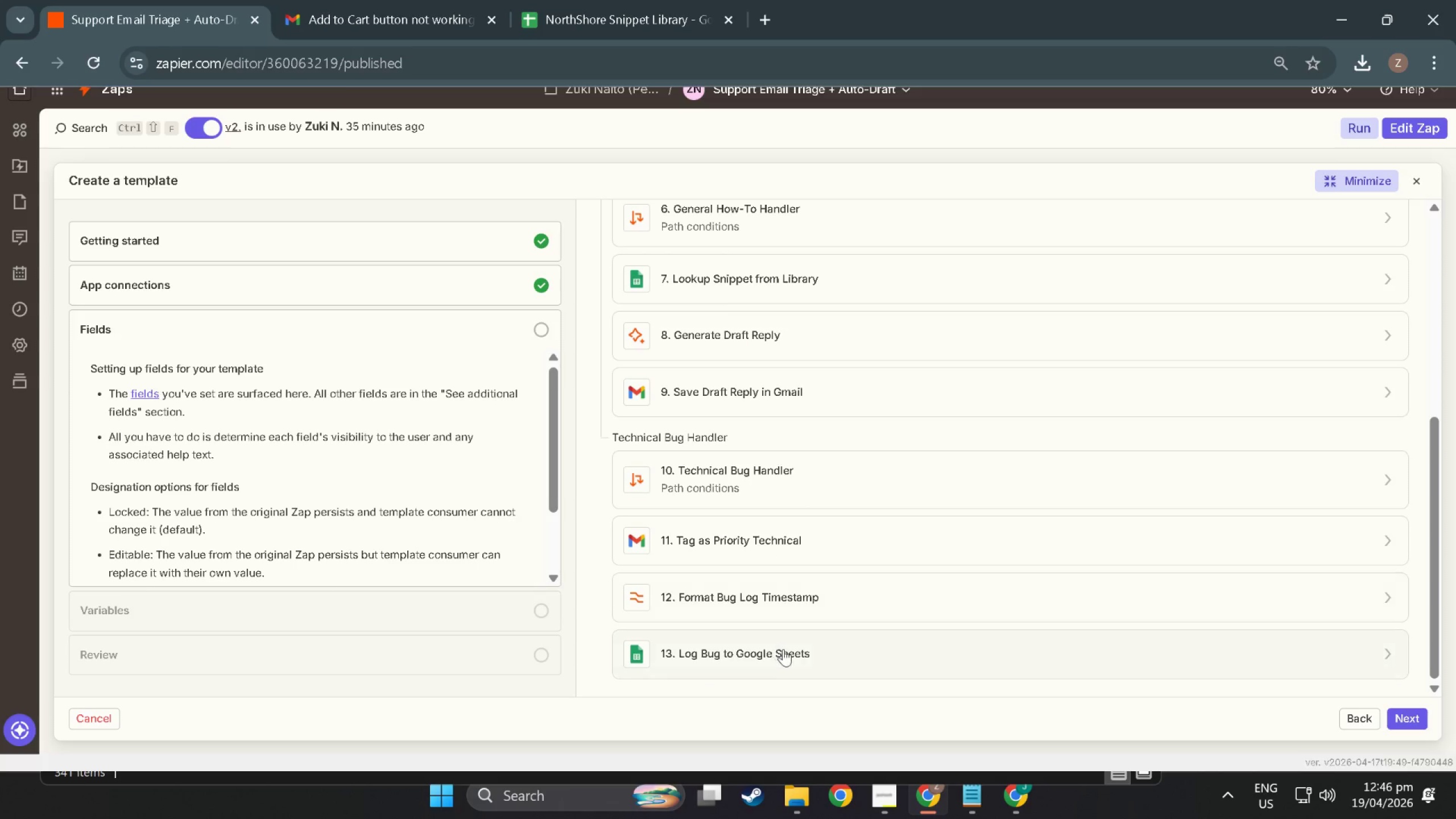 
left_click([795, 659])
 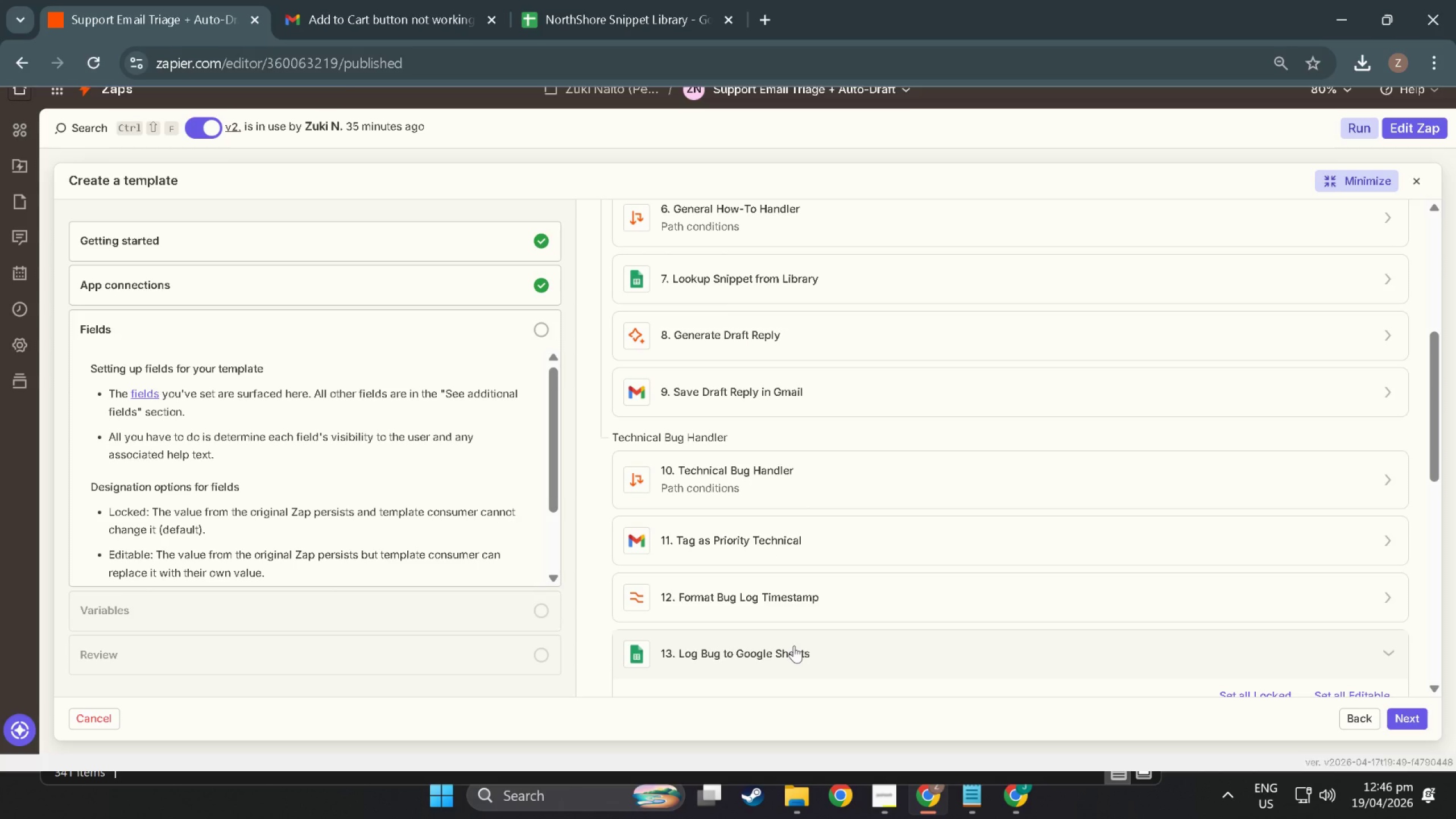 
left_click([794, 646])
 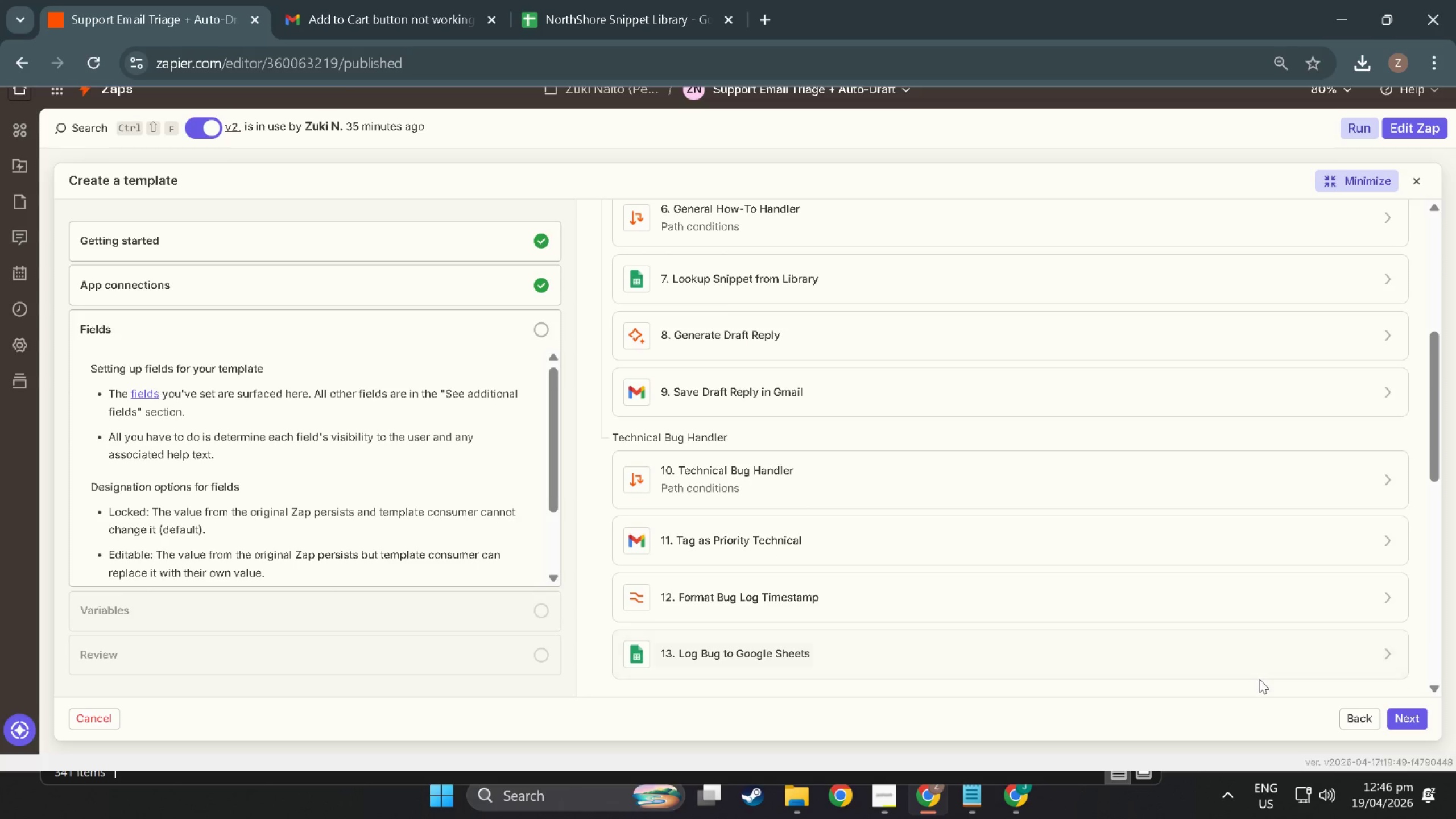 
scroll: coordinate [1259, 679], scroll_direction: down, amount: 4.0
 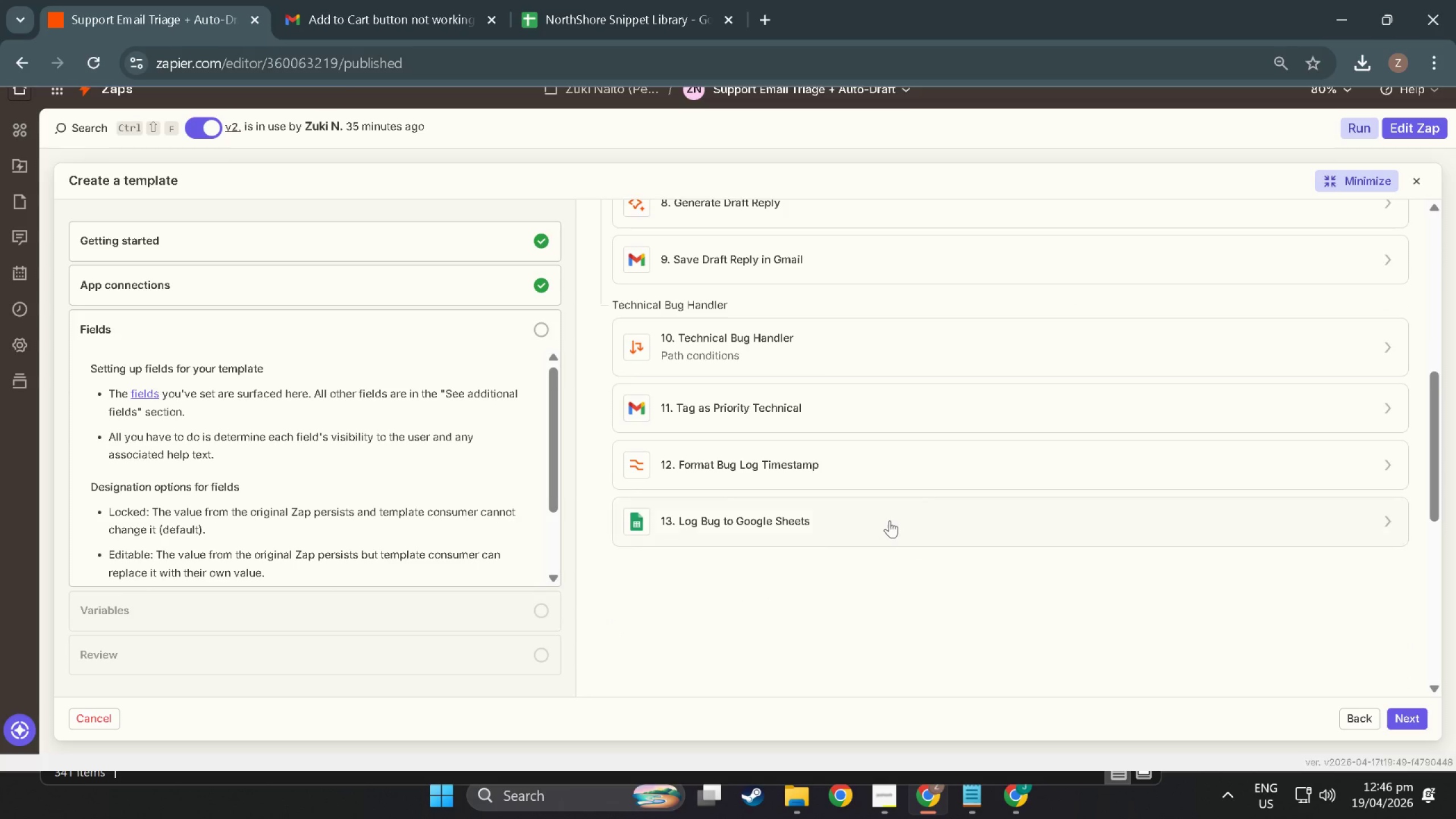 
left_click([890, 516])
 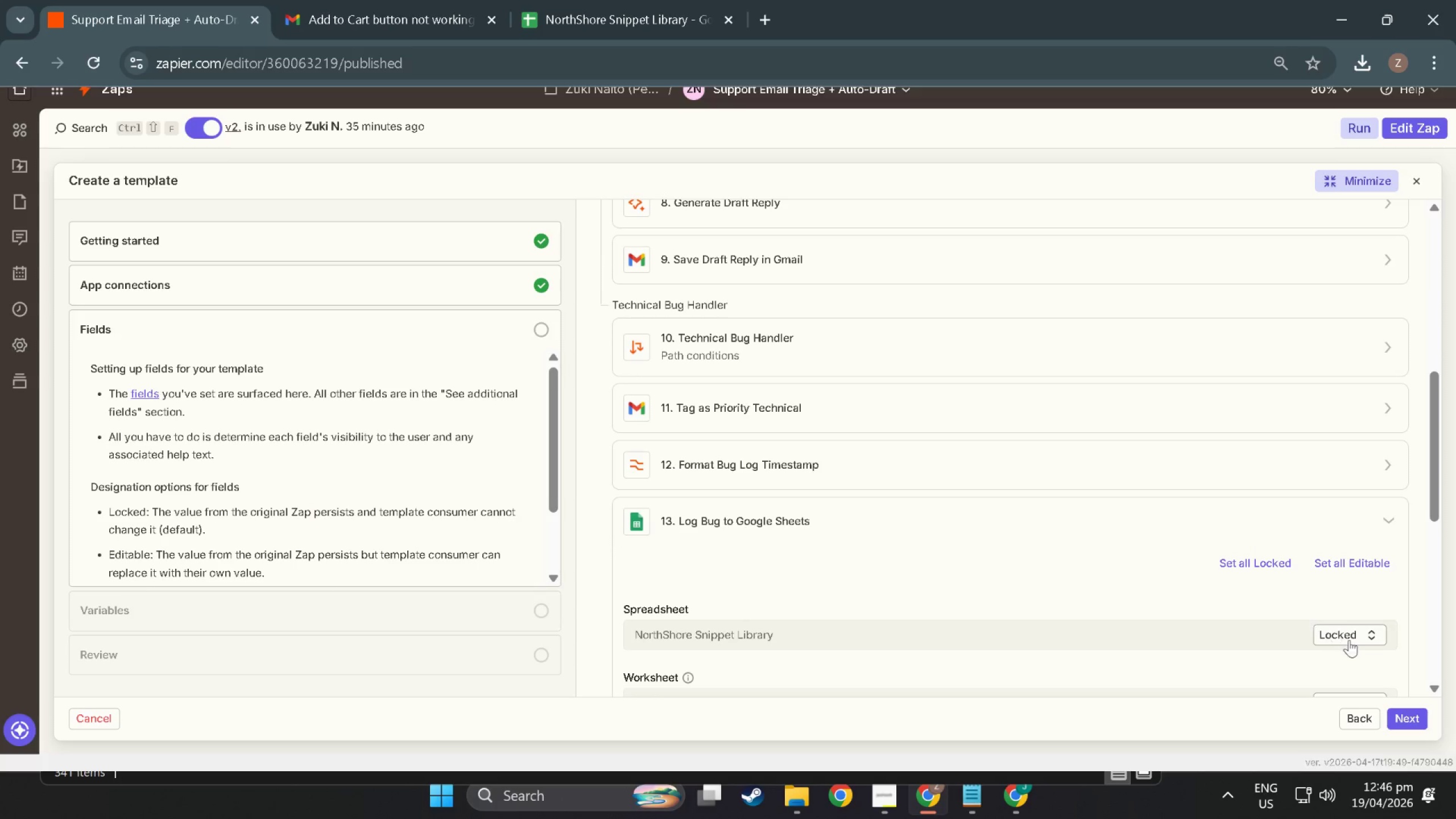 
left_click([1347, 635])
 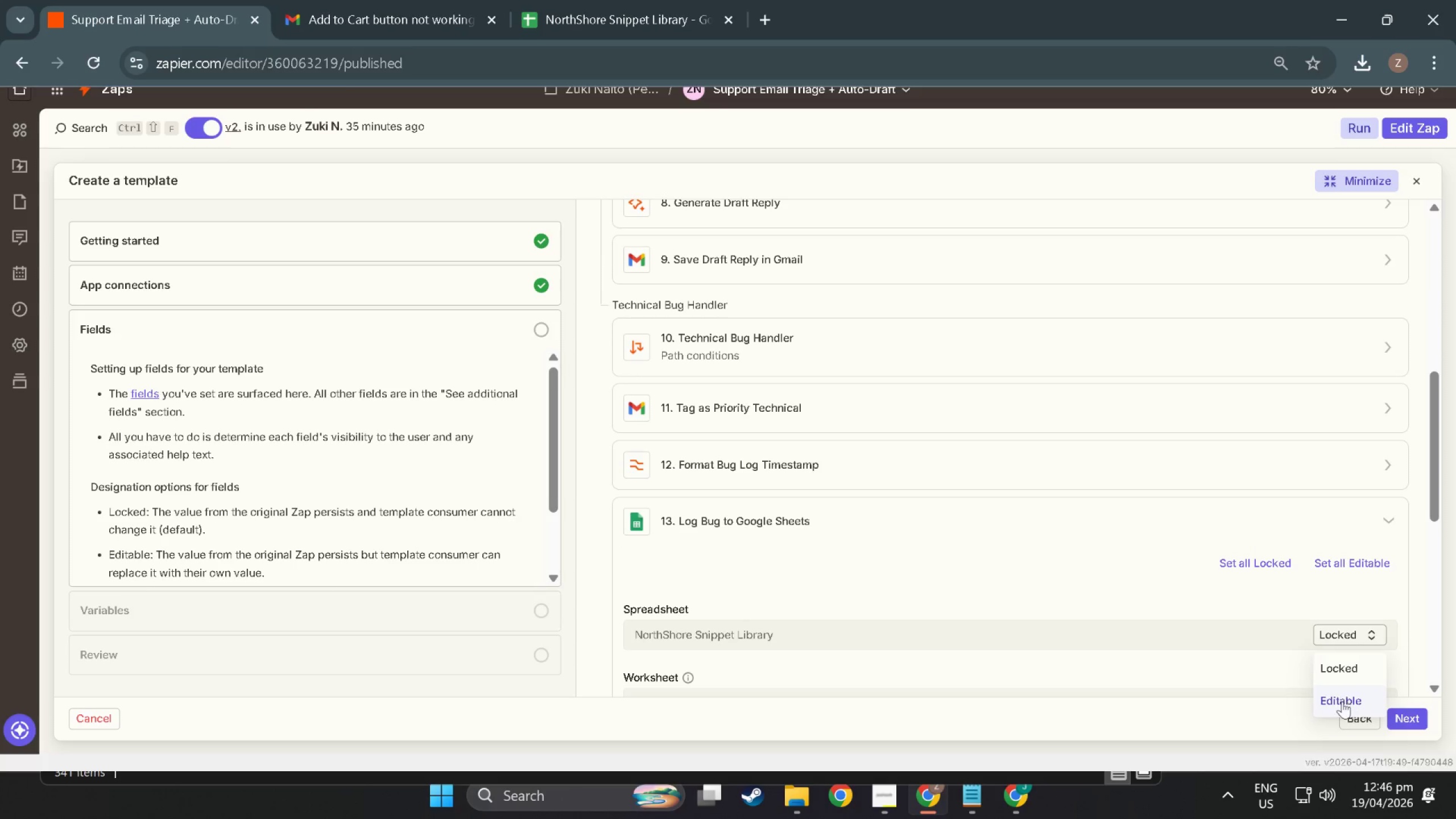 
left_click([1342, 701])
 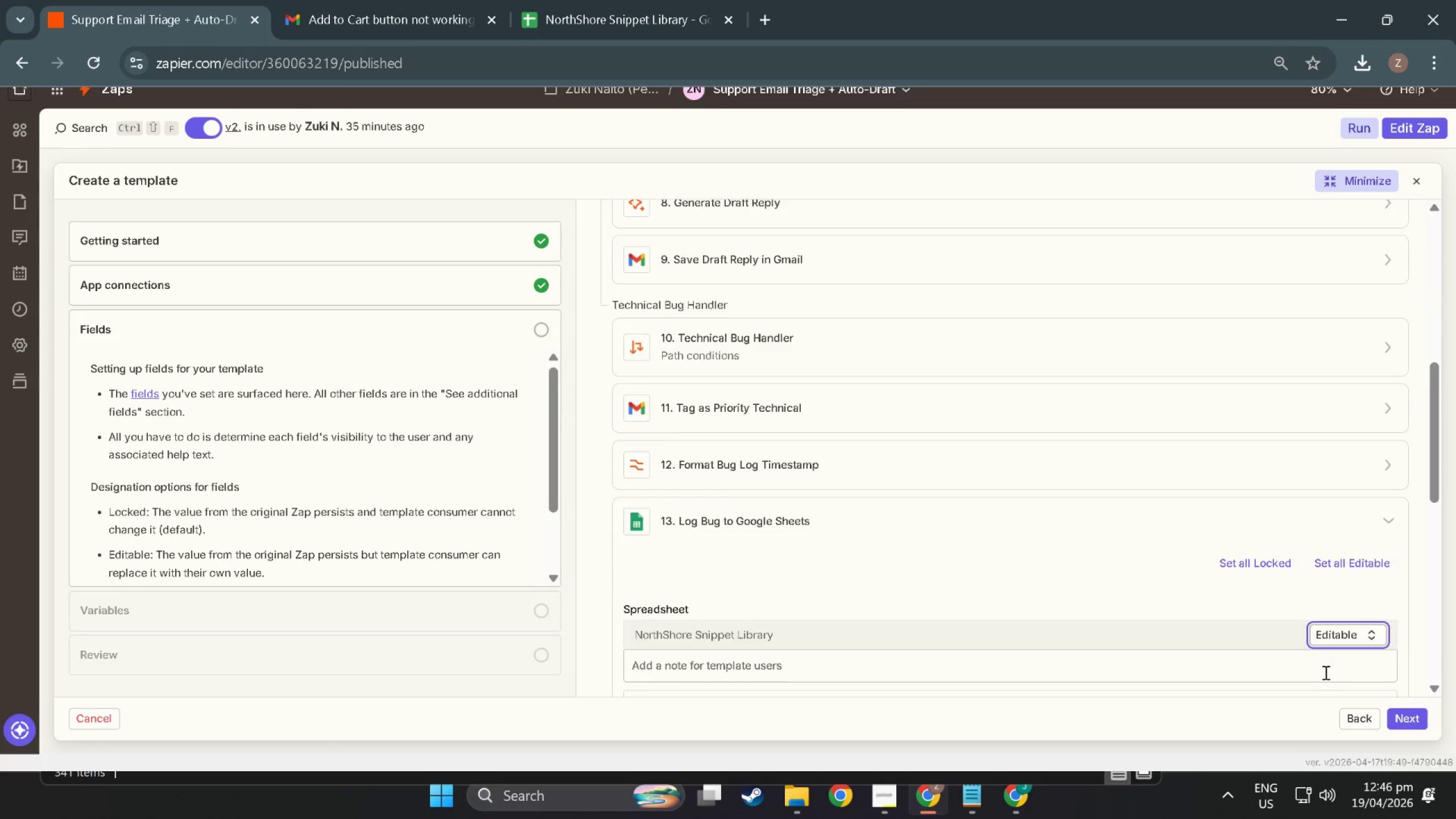 
scroll: coordinate [1323, 667], scroll_direction: down, amount: 4.0
 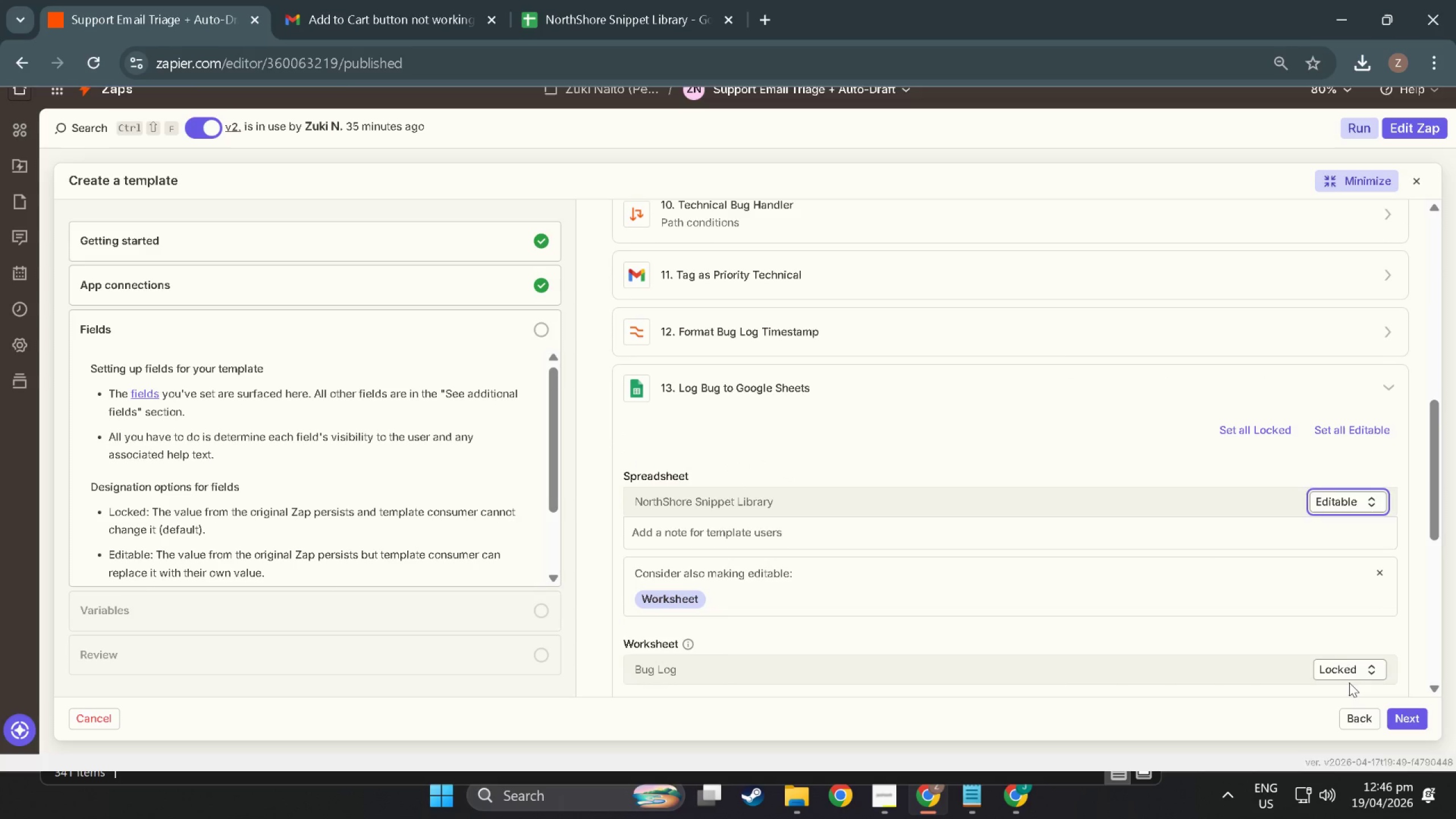 
left_click([1349, 682])
 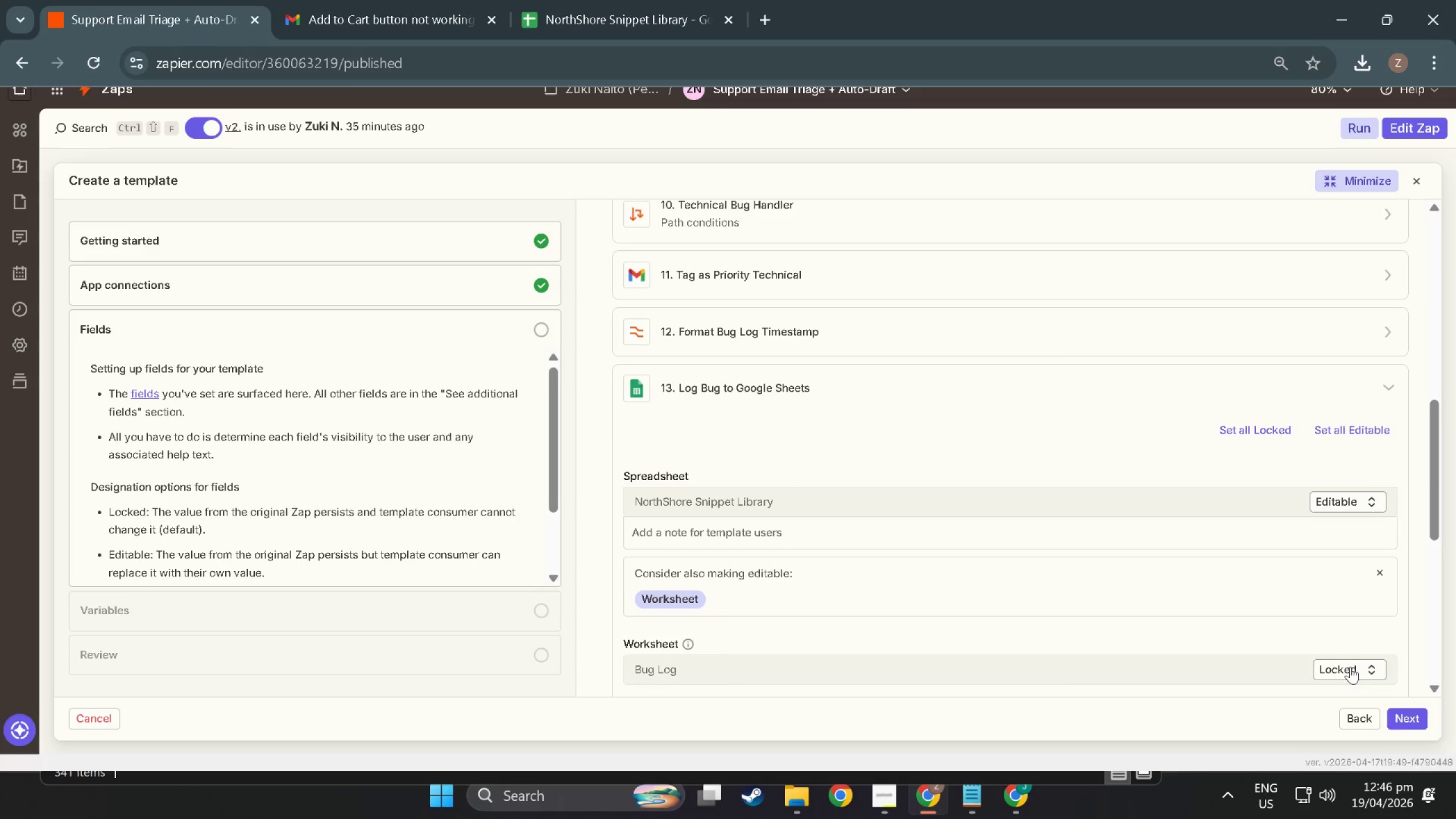 
left_click([1350, 667])
 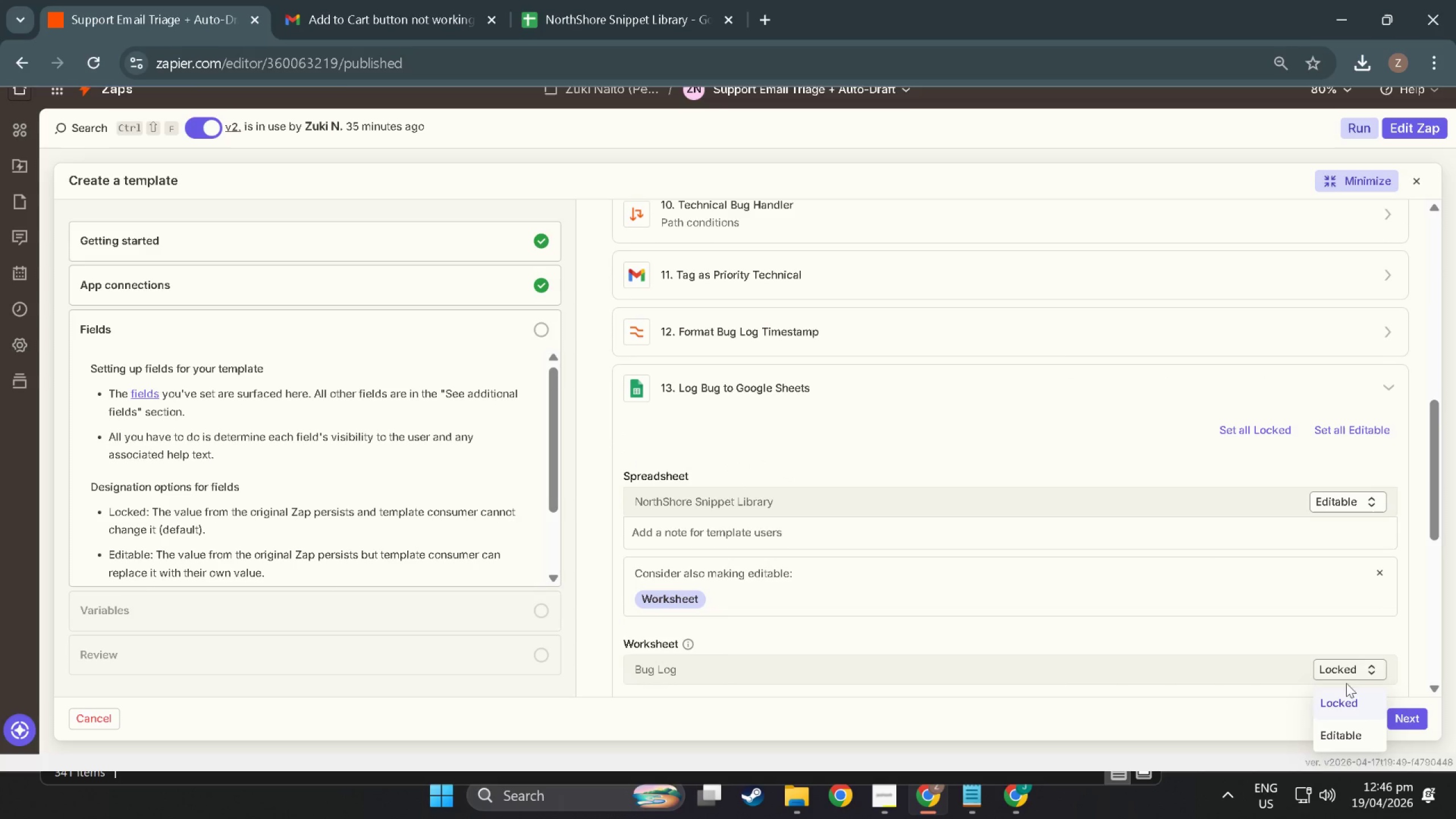 
left_click([1346, 739])
 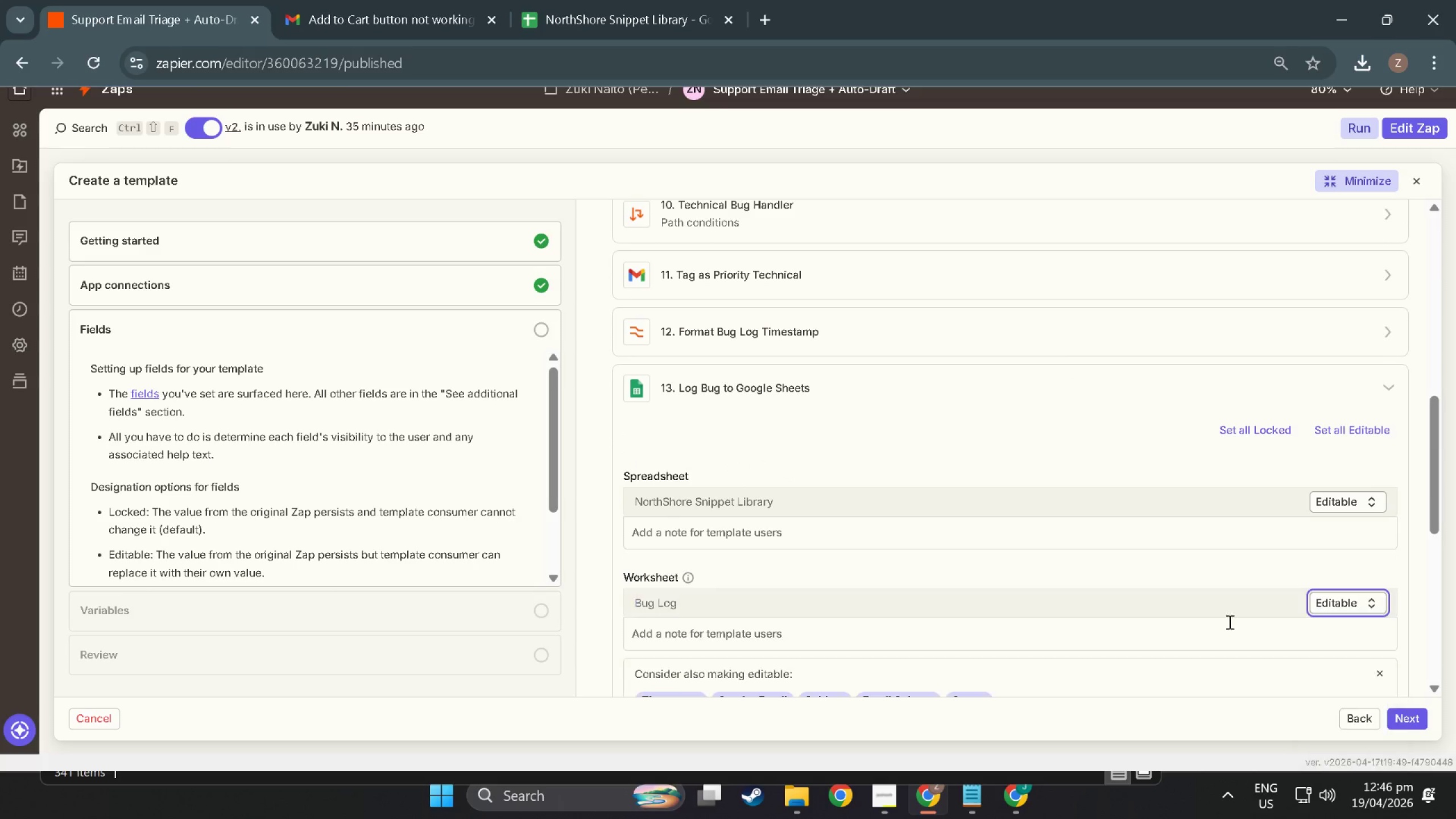 
scroll: coordinate [1202, 600], scroll_direction: down, amount: 8.0
 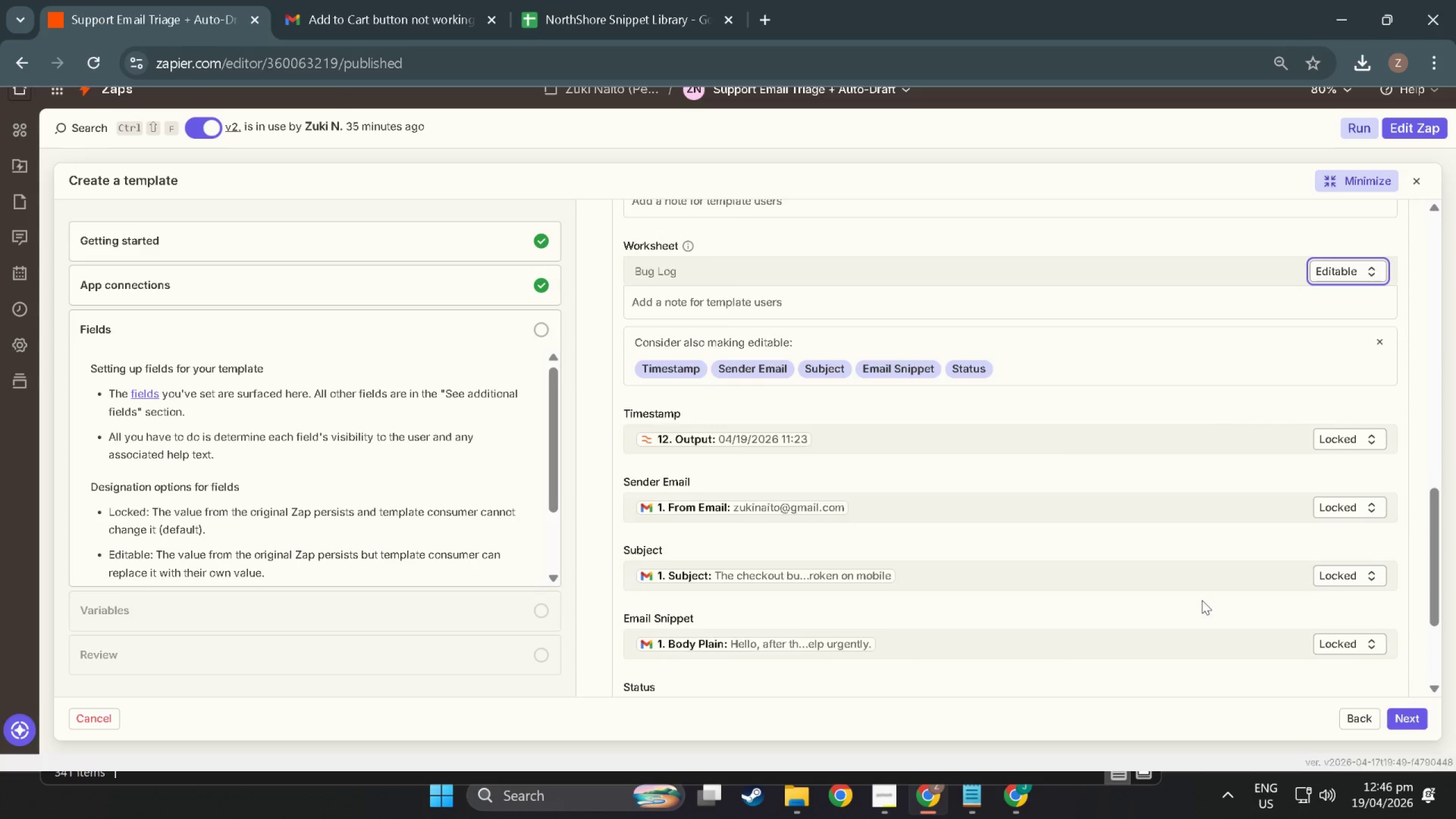 
scroll: coordinate [1202, 600], scroll_direction: up, amount: 12.0
 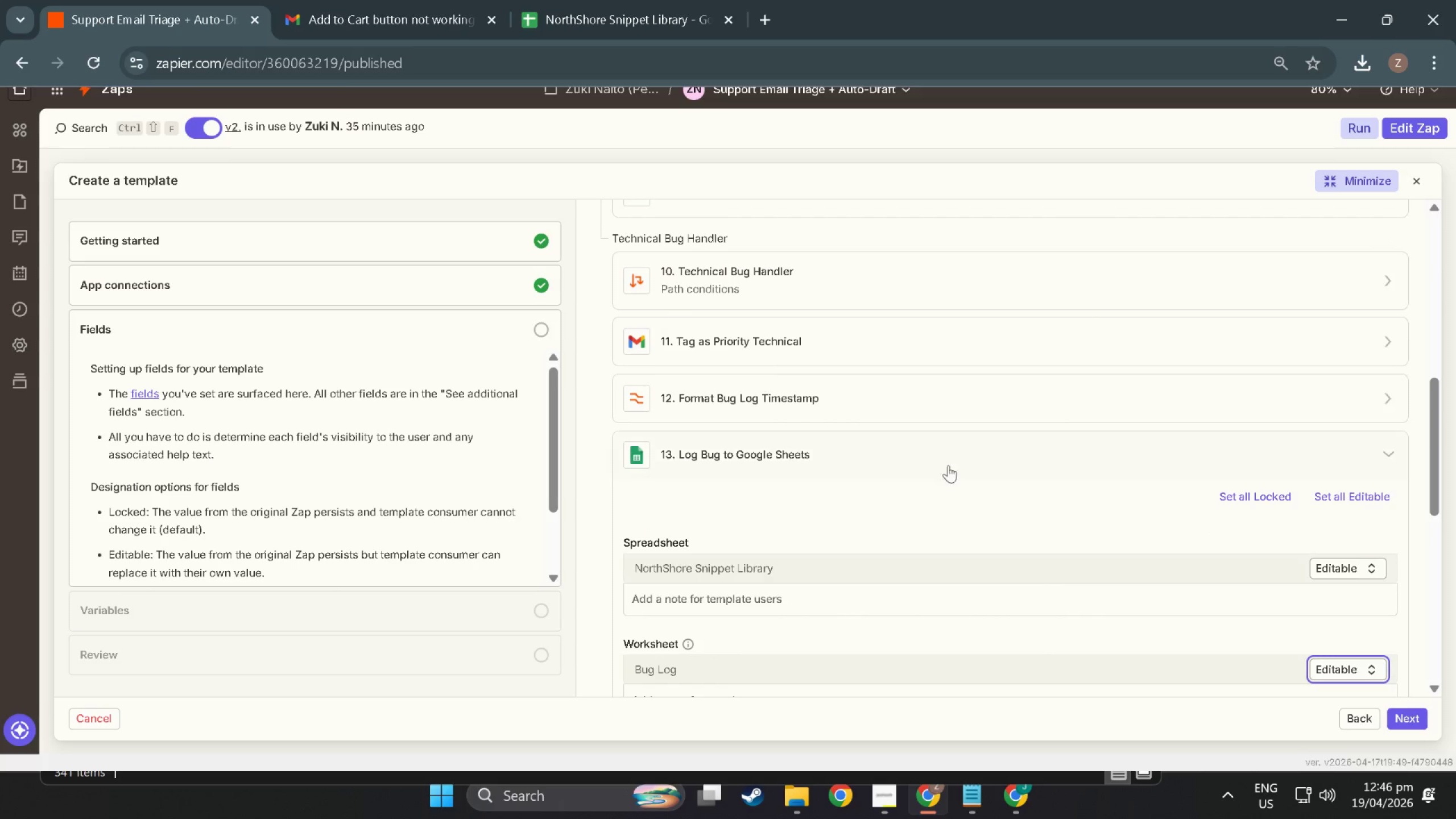 
left_click([940, 457])
 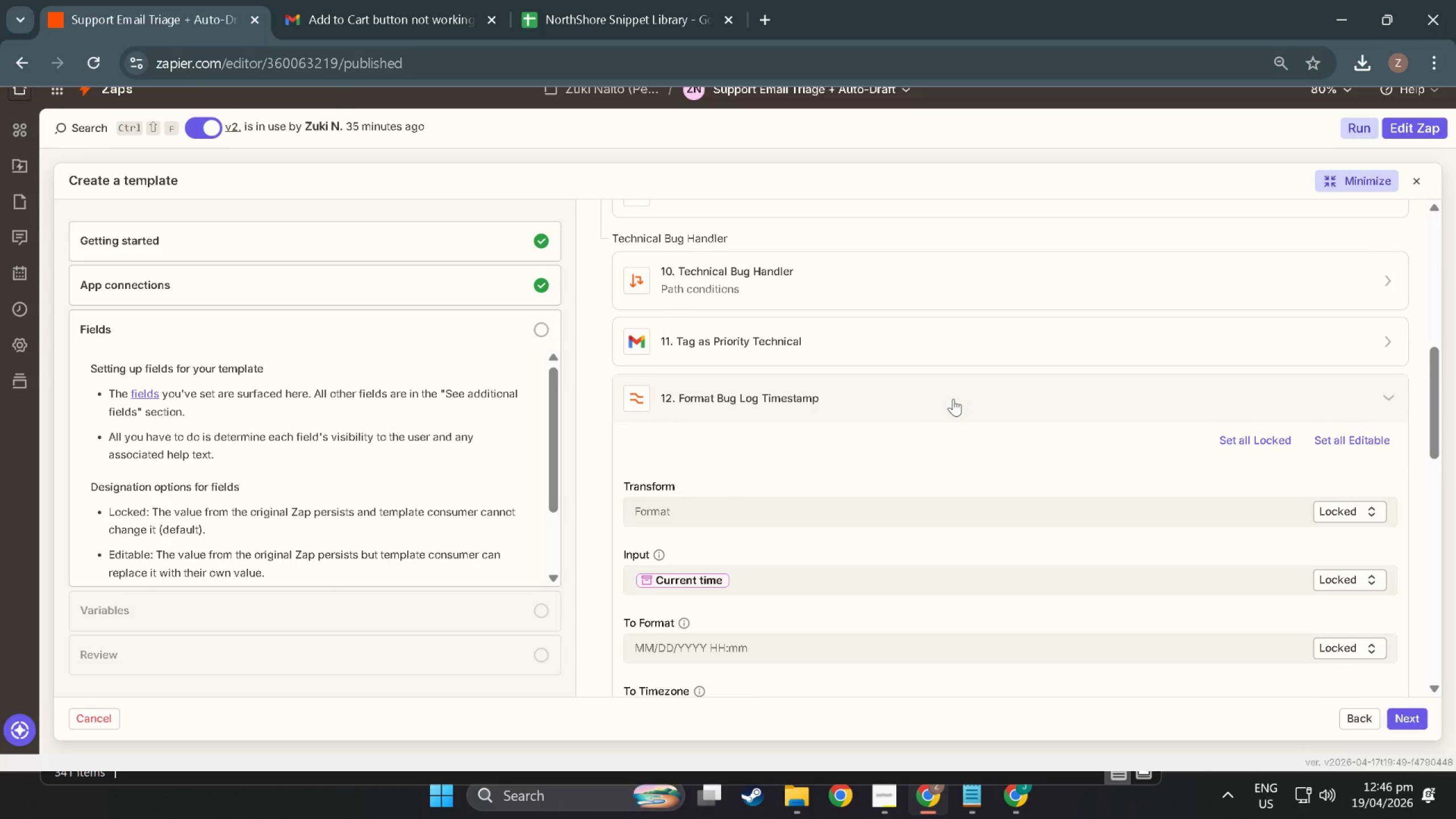 
left_click([953, 399])
 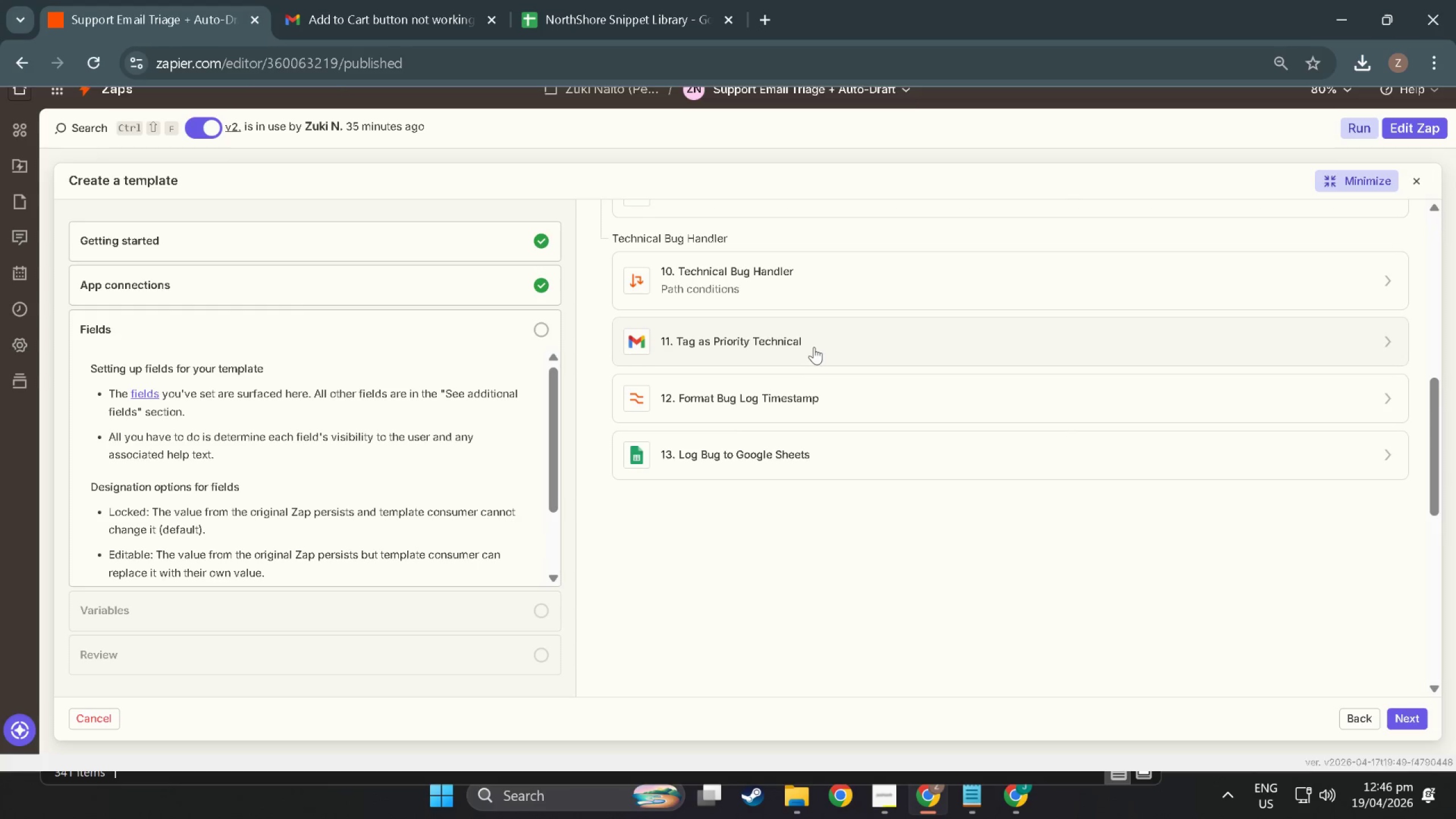 
left_click([814, 347])
 